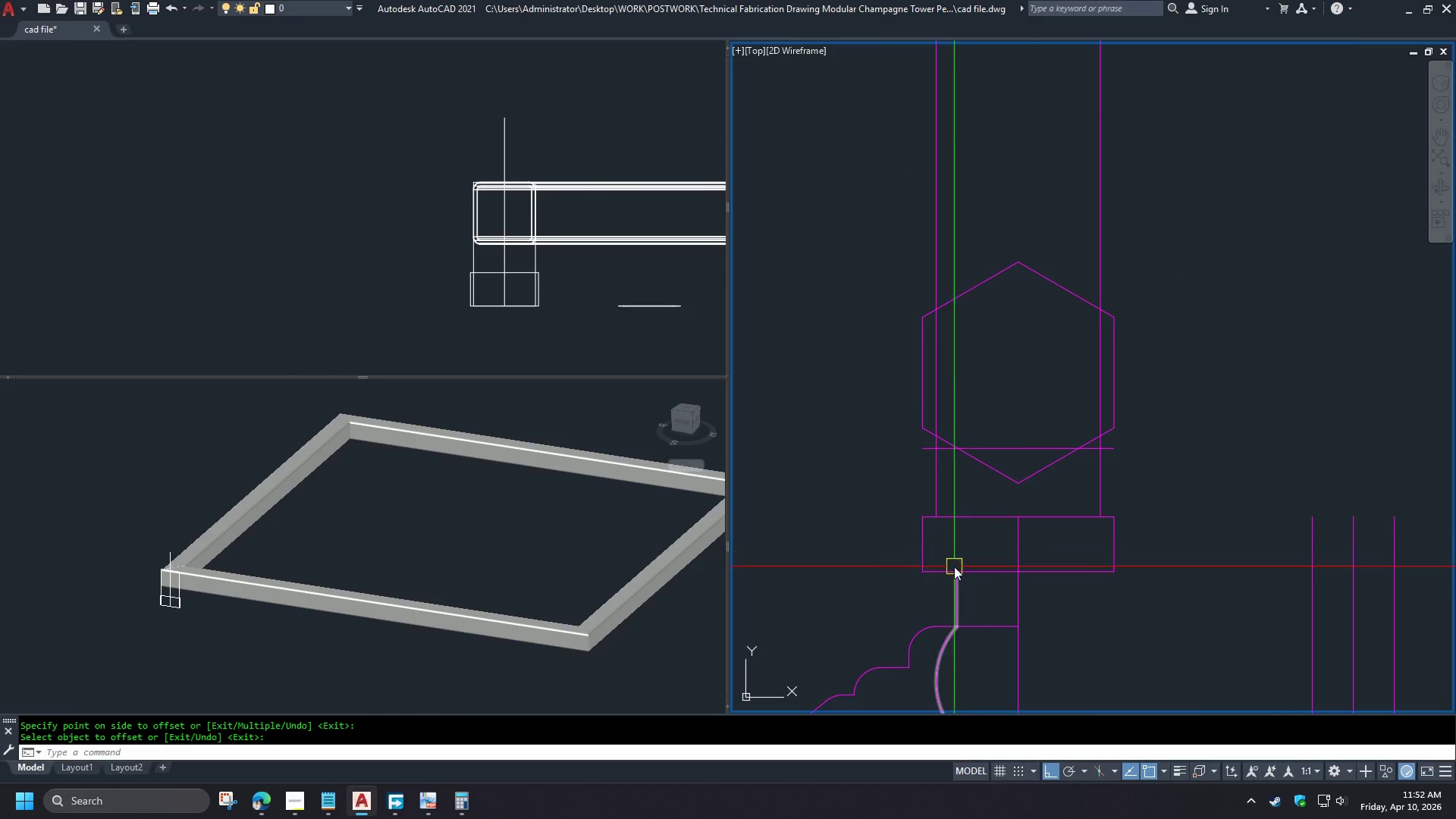 
scroll: coordinate [954, 566], scroll_direction: up, amount: 1.0
 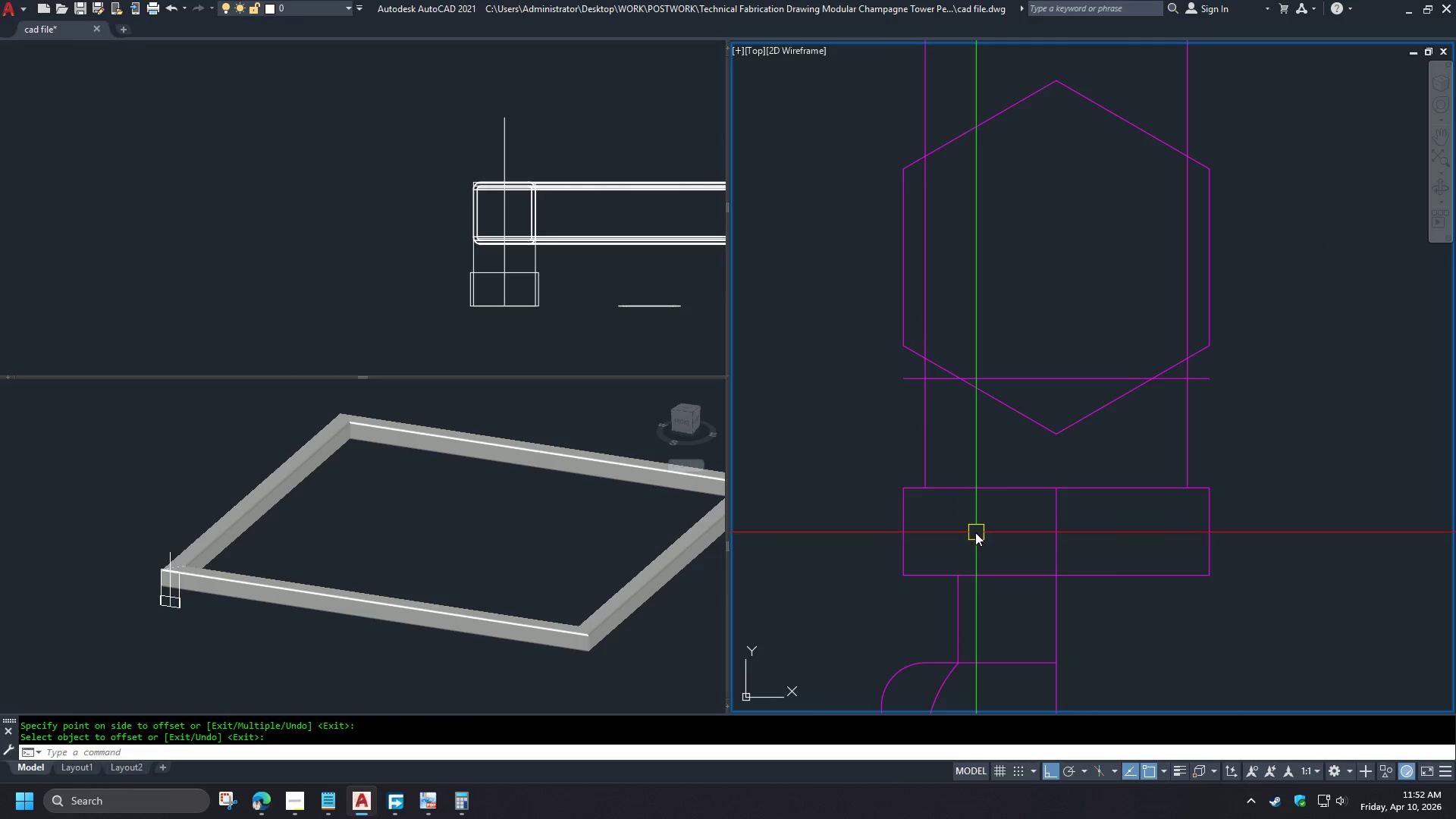 
key(F)
 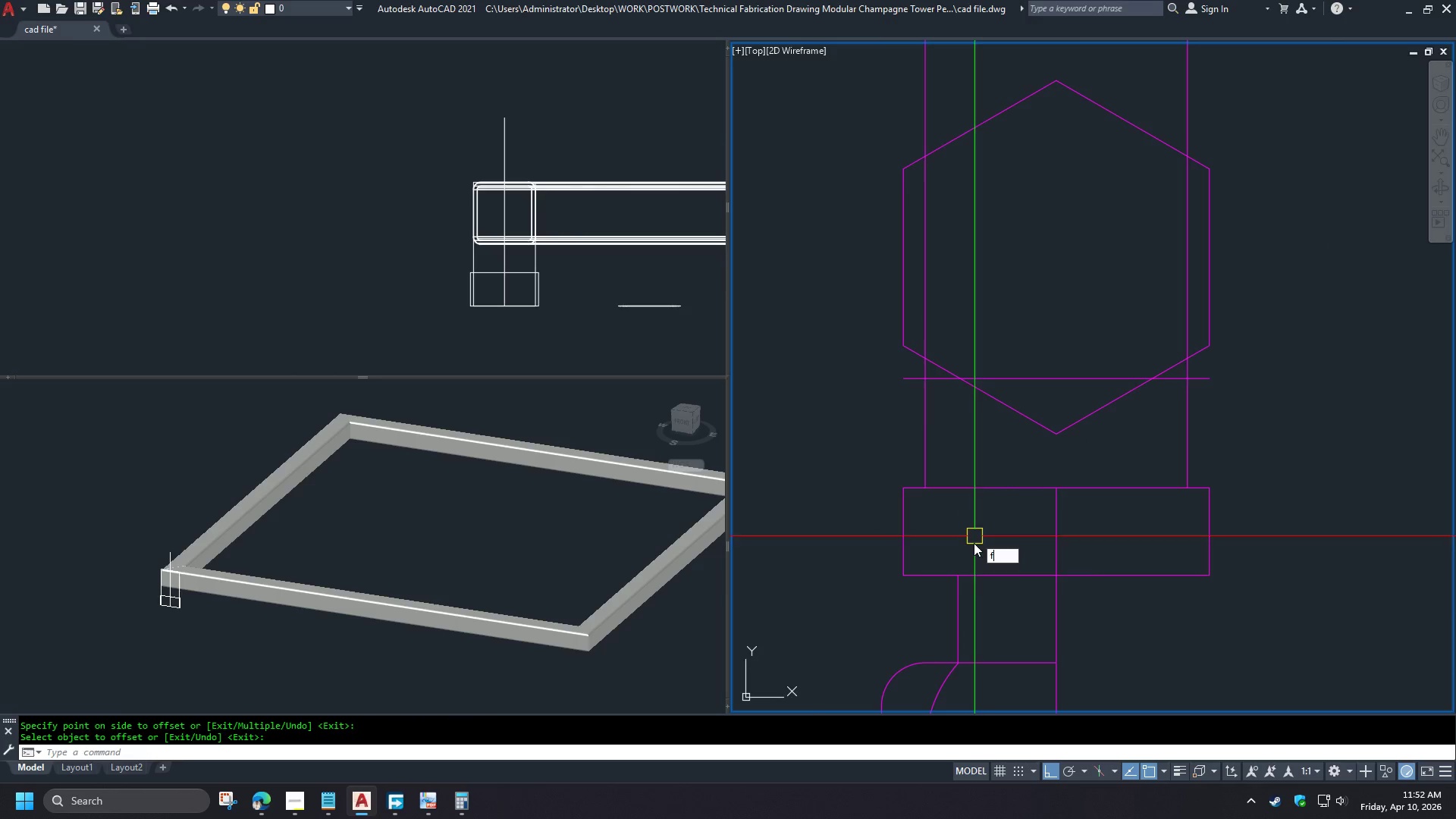 
key(Space)
 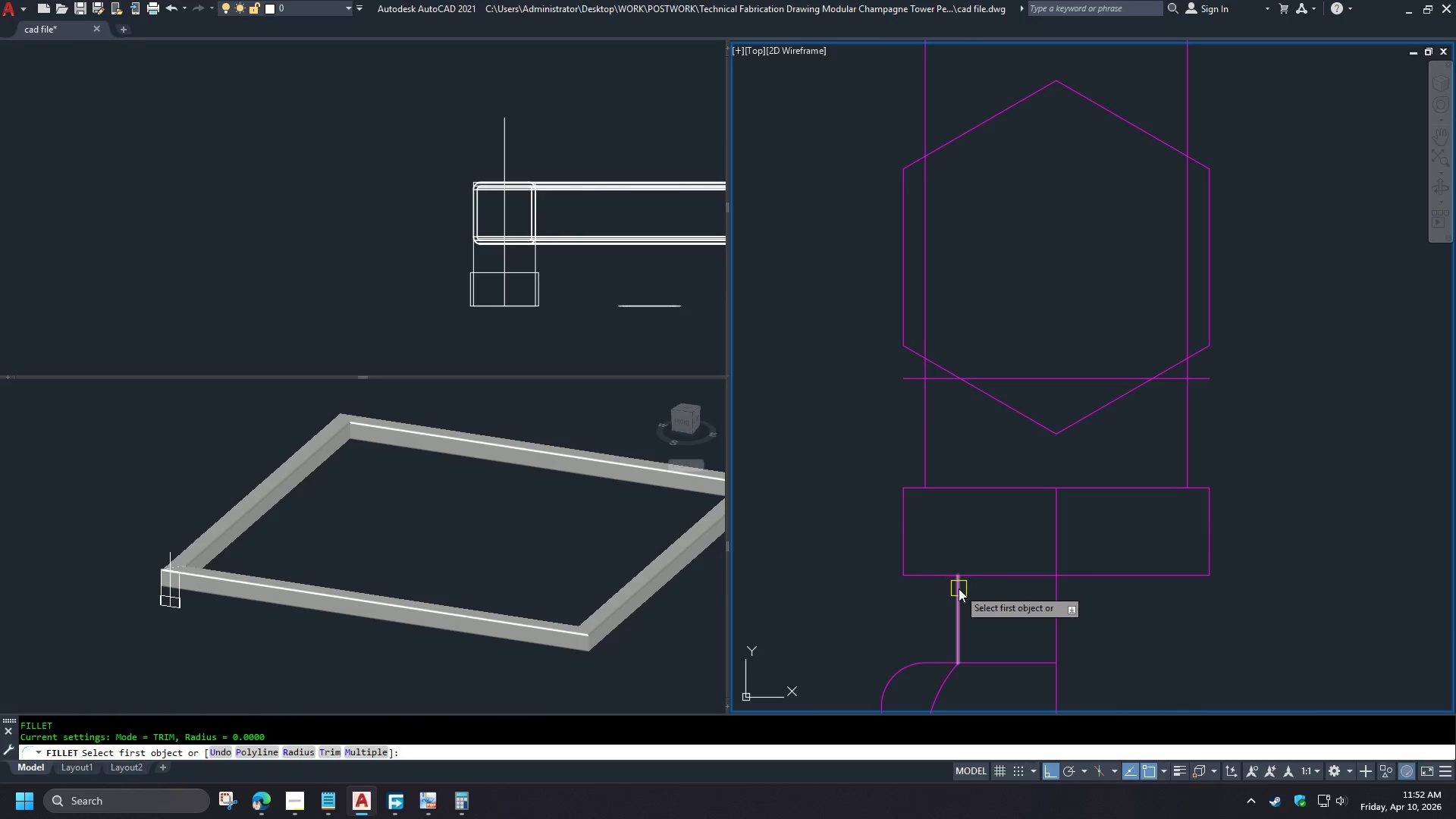 
left_click([959, 591])
 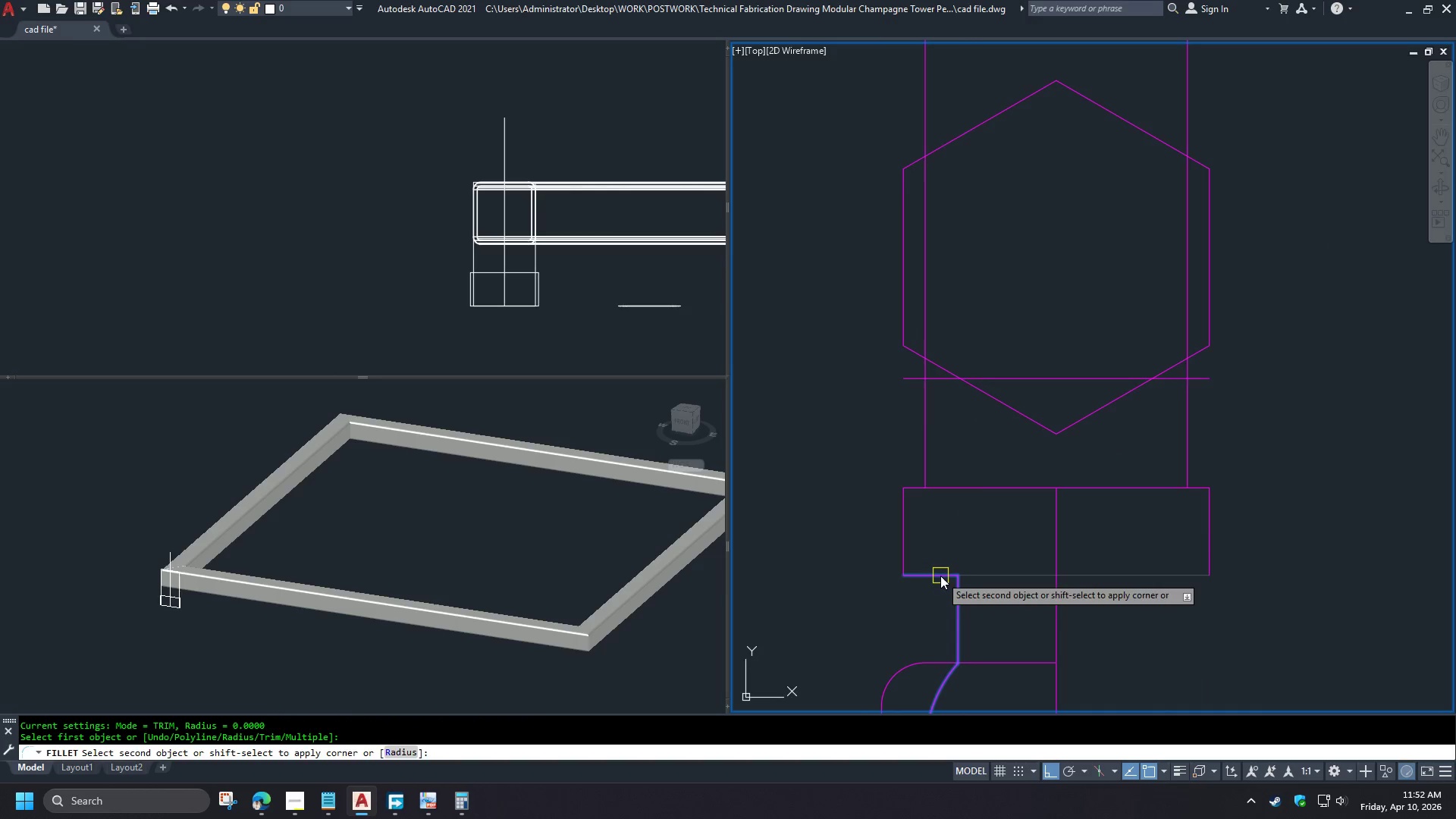 
left_click([941, 576])
 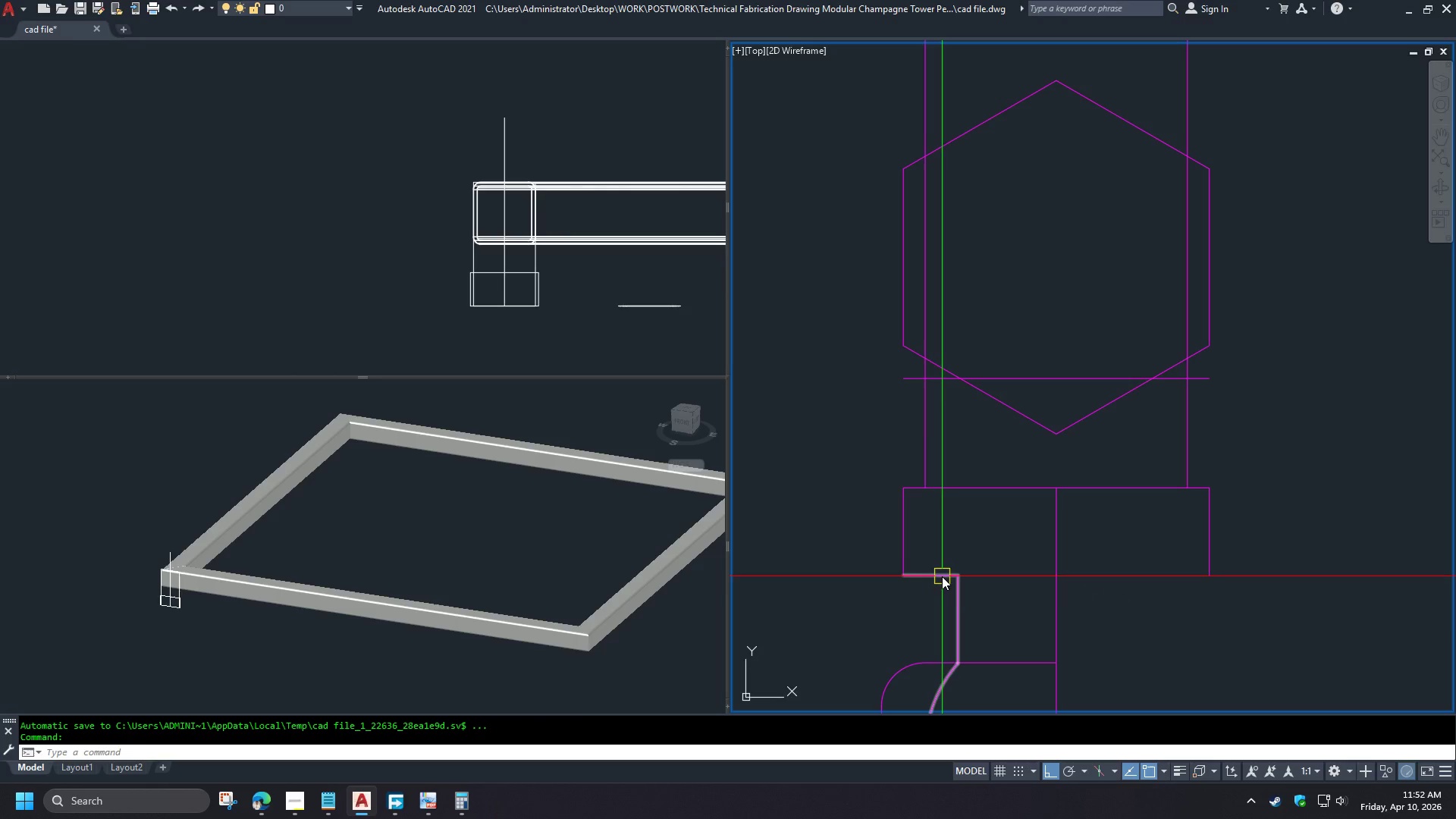 
key(Space)
 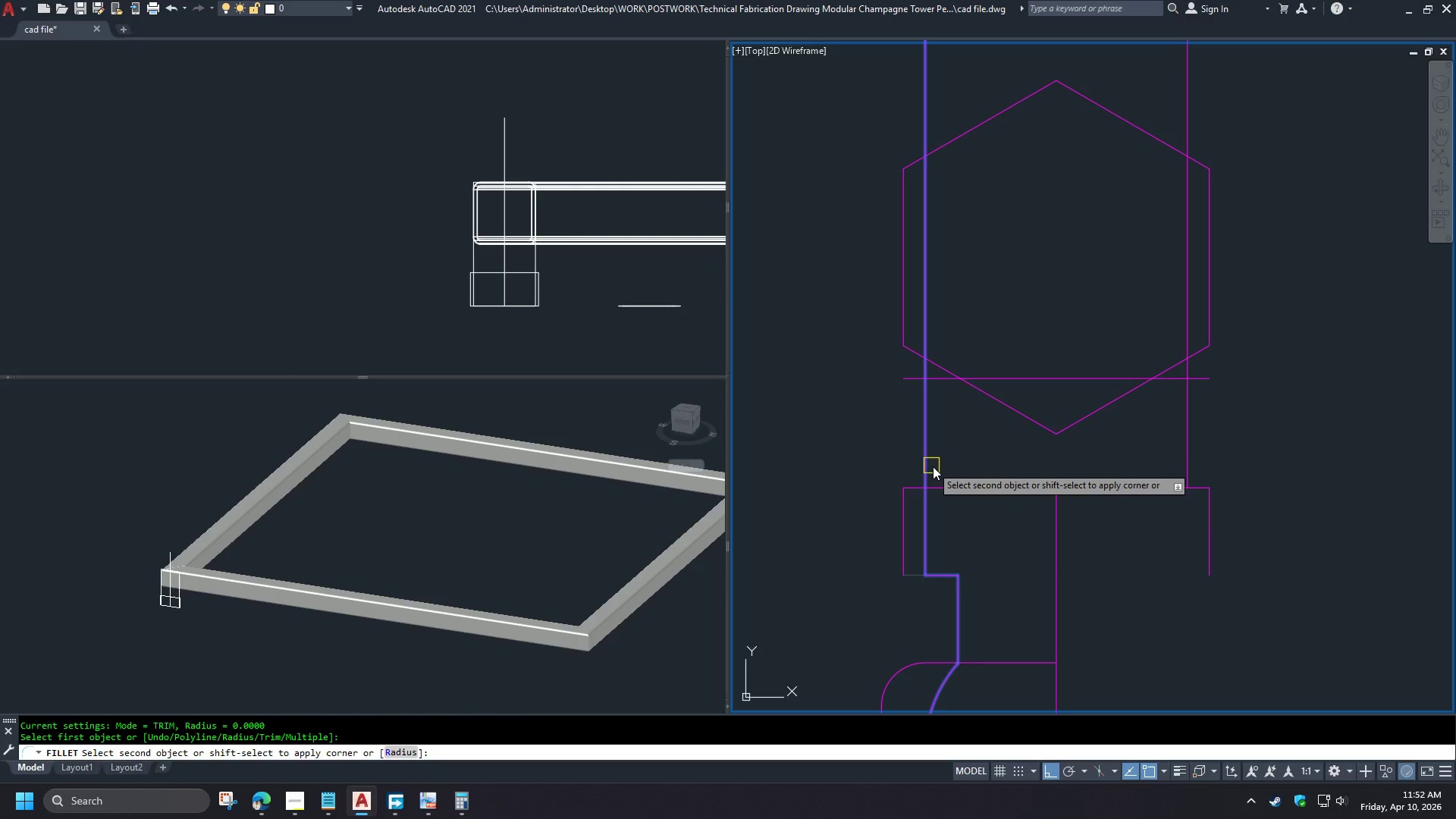 
key(Escape)
 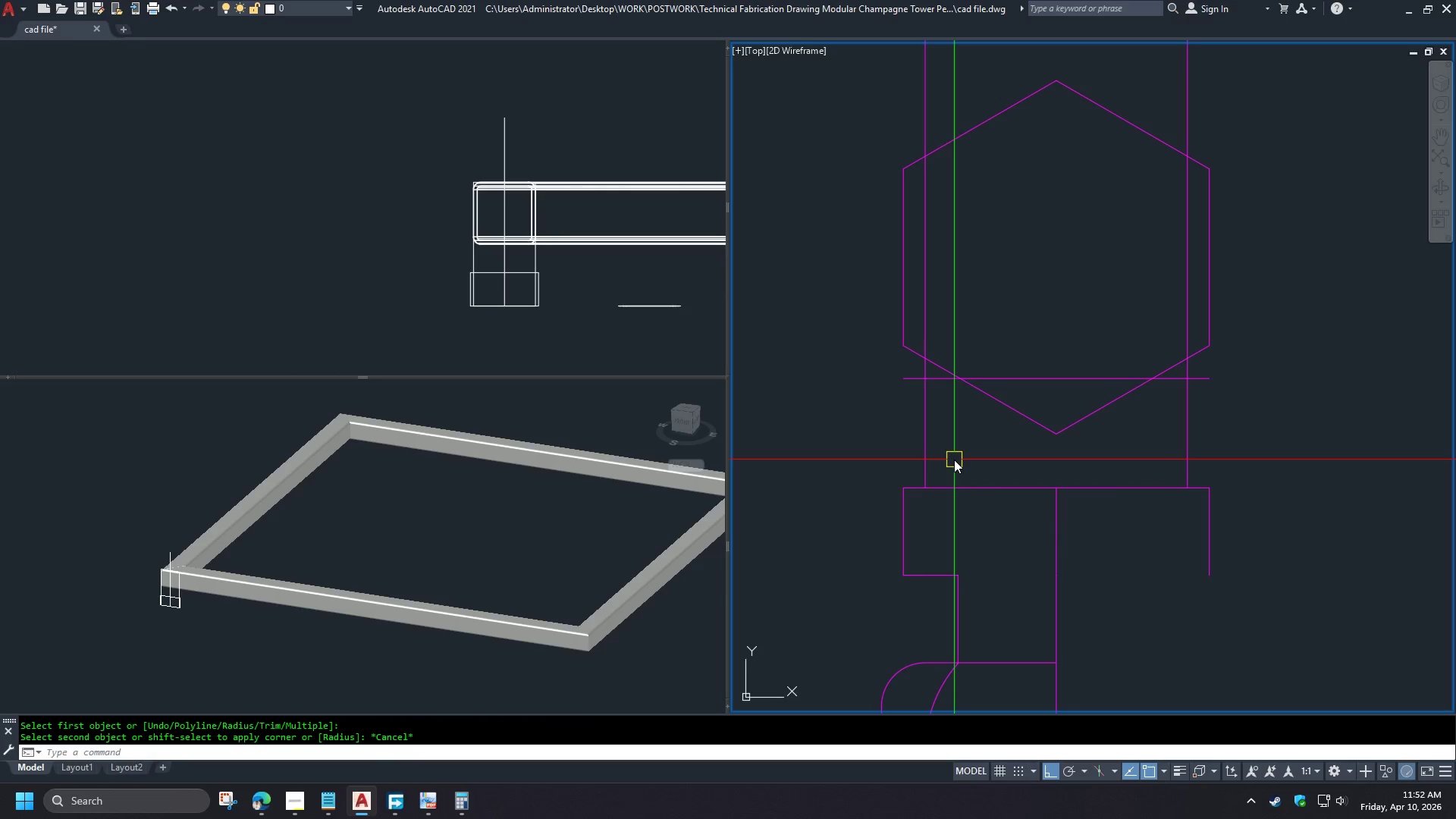 
key(Escape)
 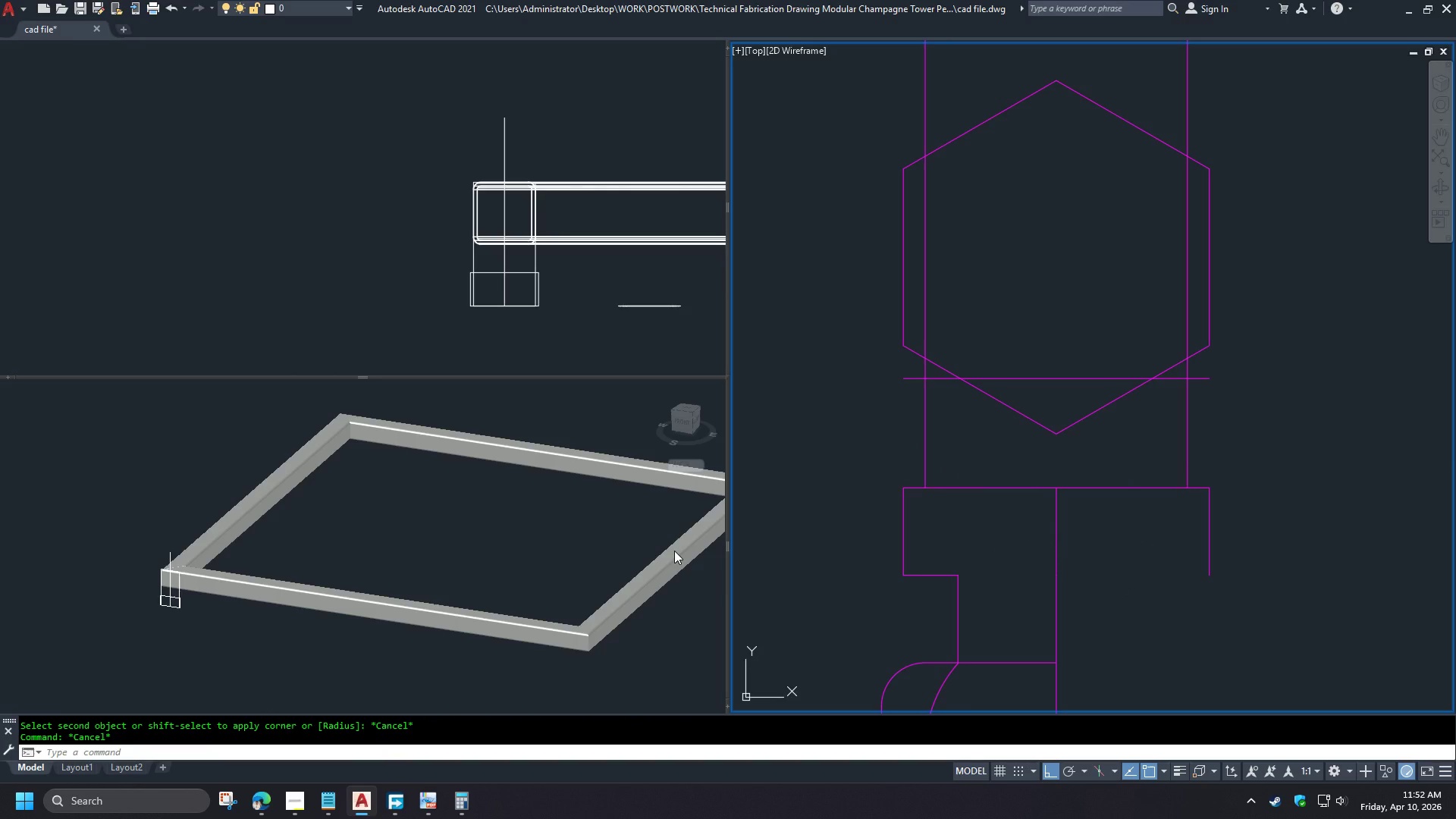 
wait(10.38)
 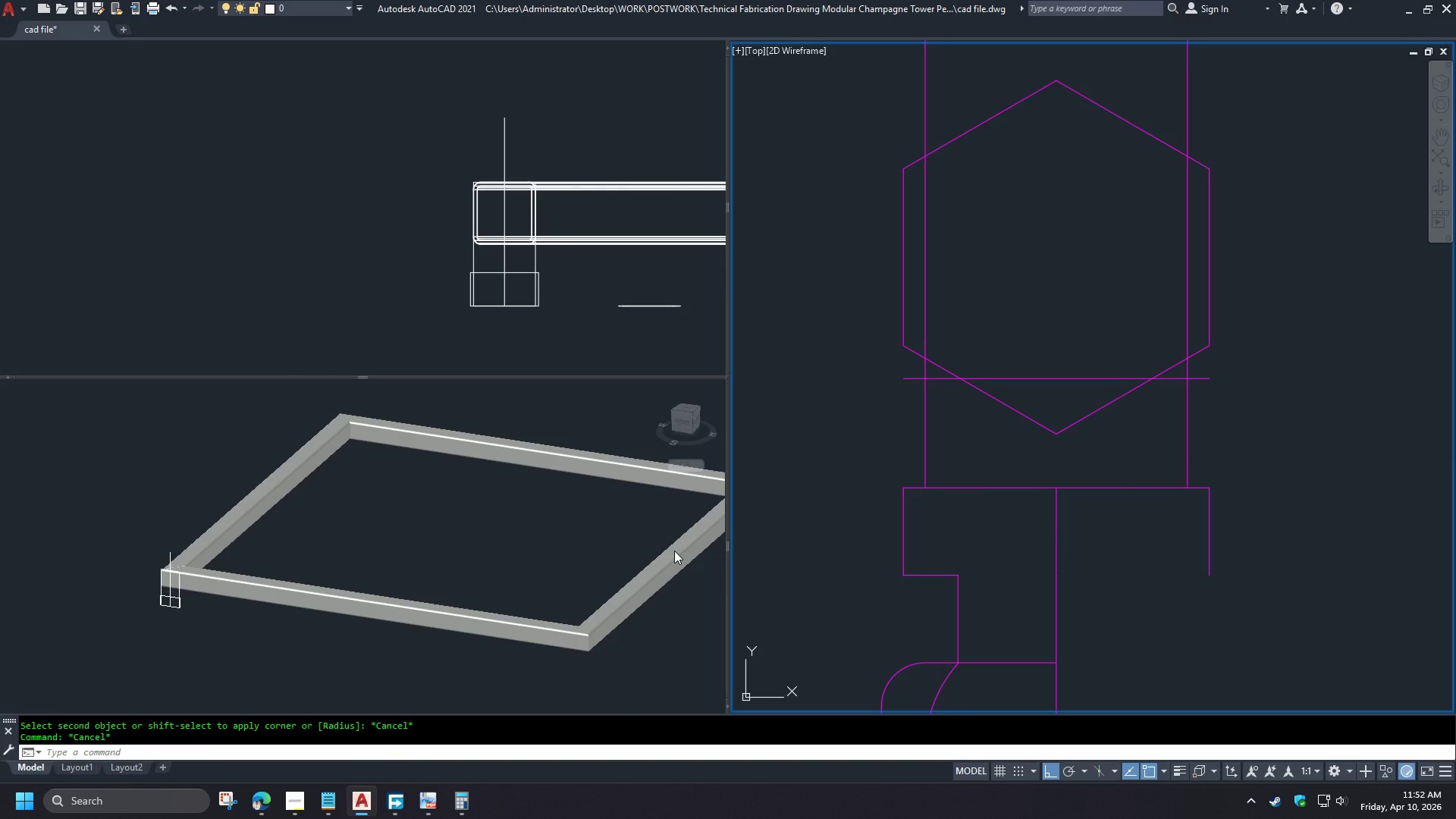 
left_click([265, 815])
 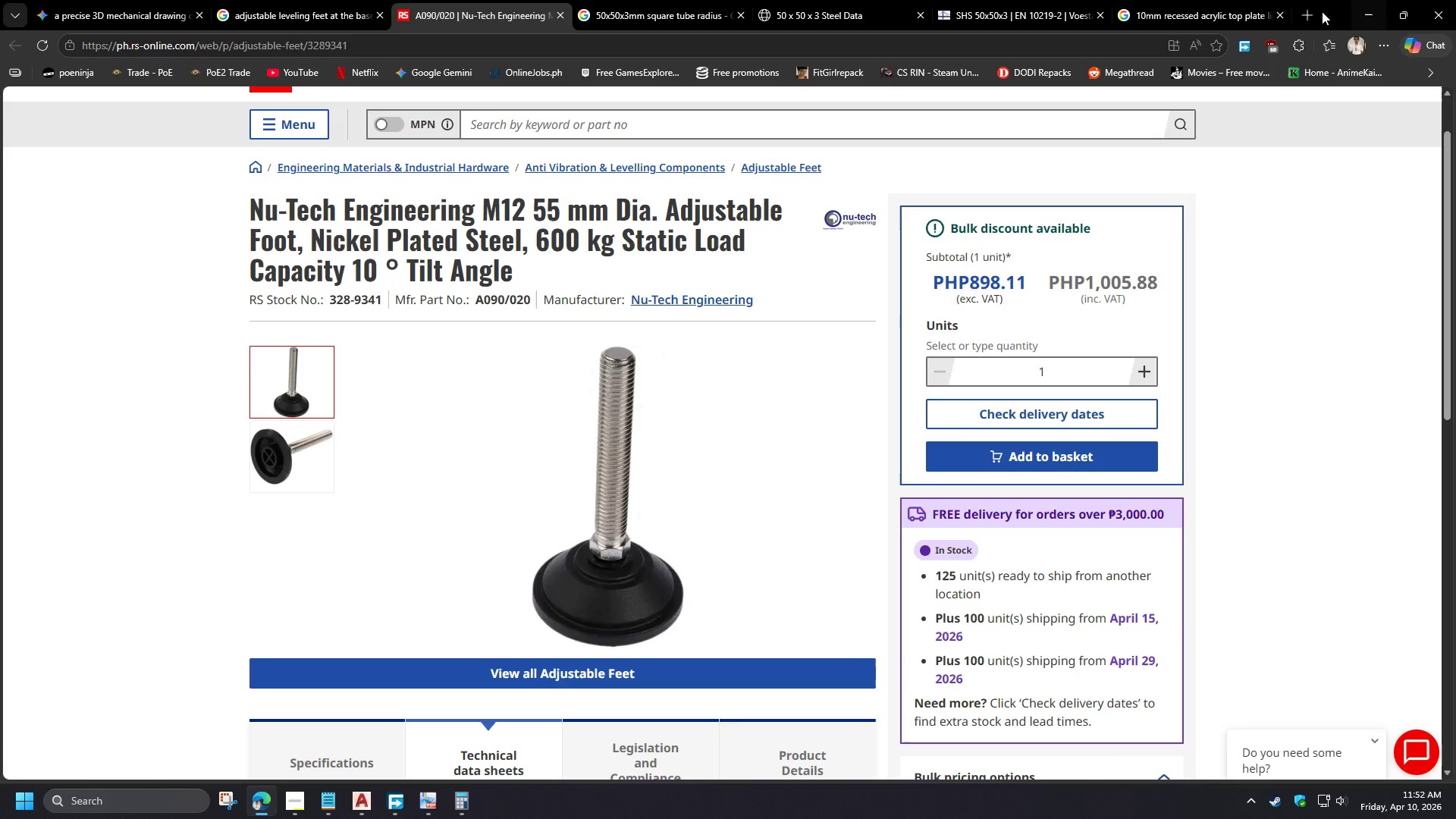 
left_click([1310, 14])
 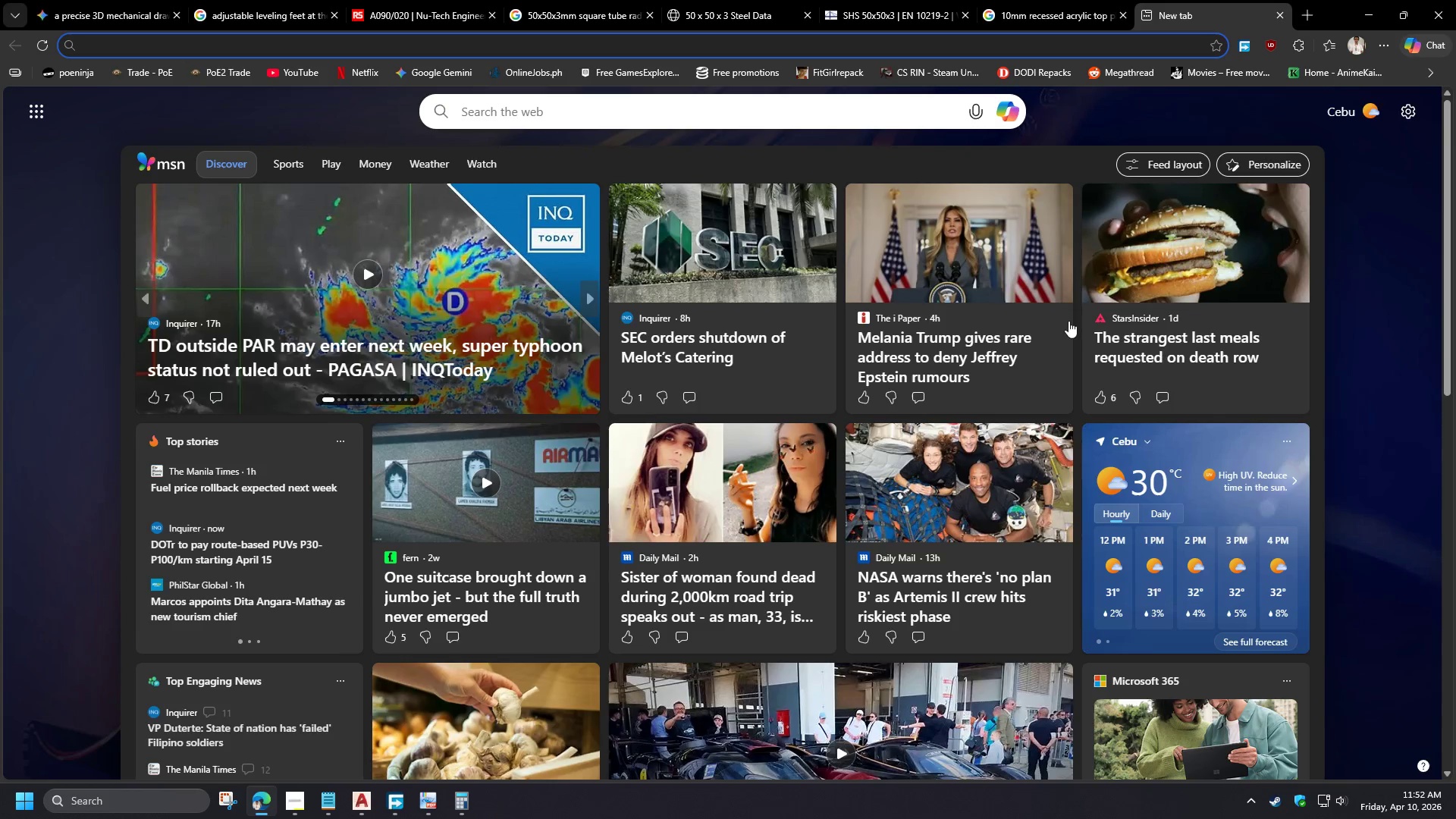 
type(12mm bolt )
 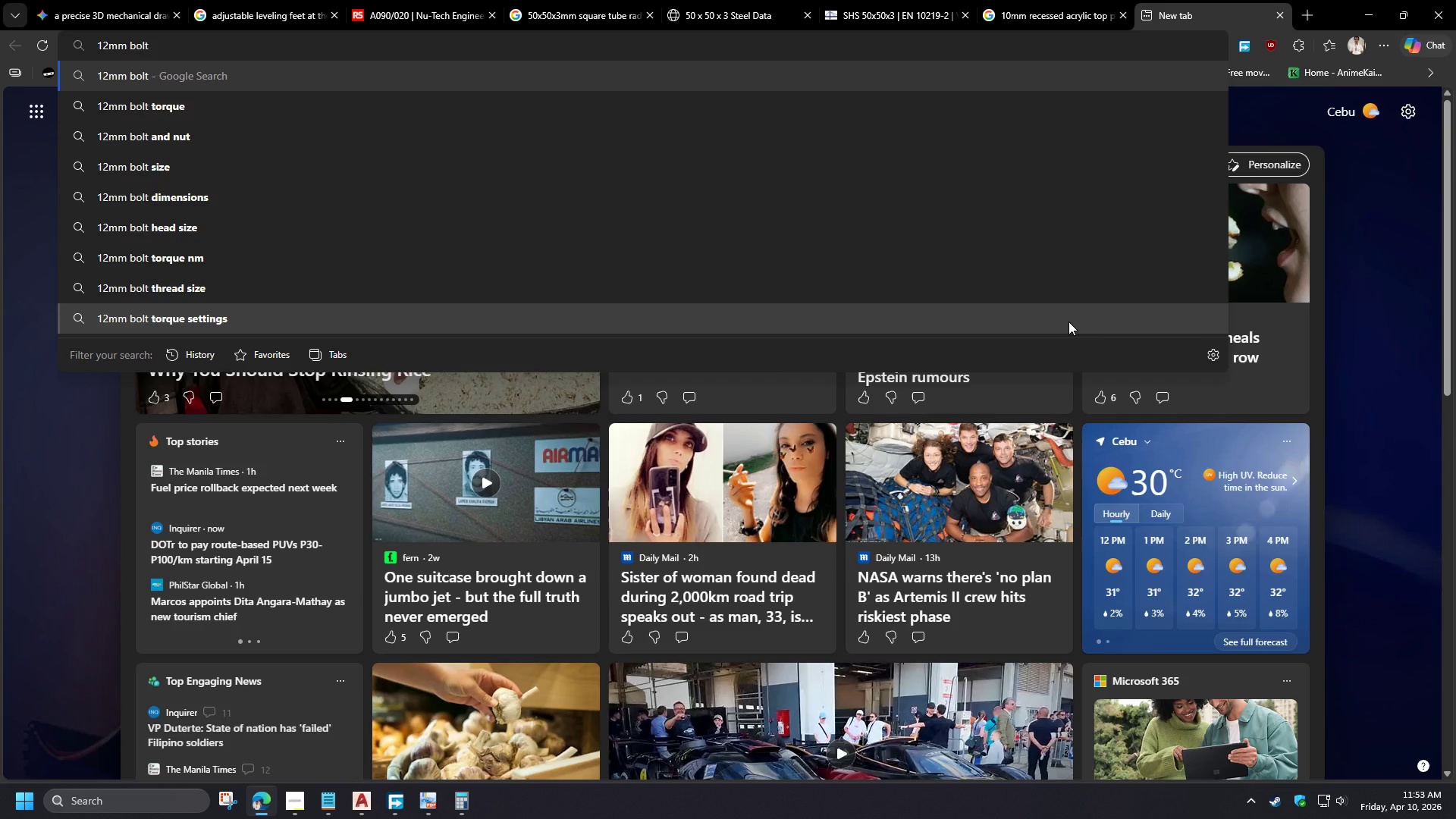 
wait(5.33)
 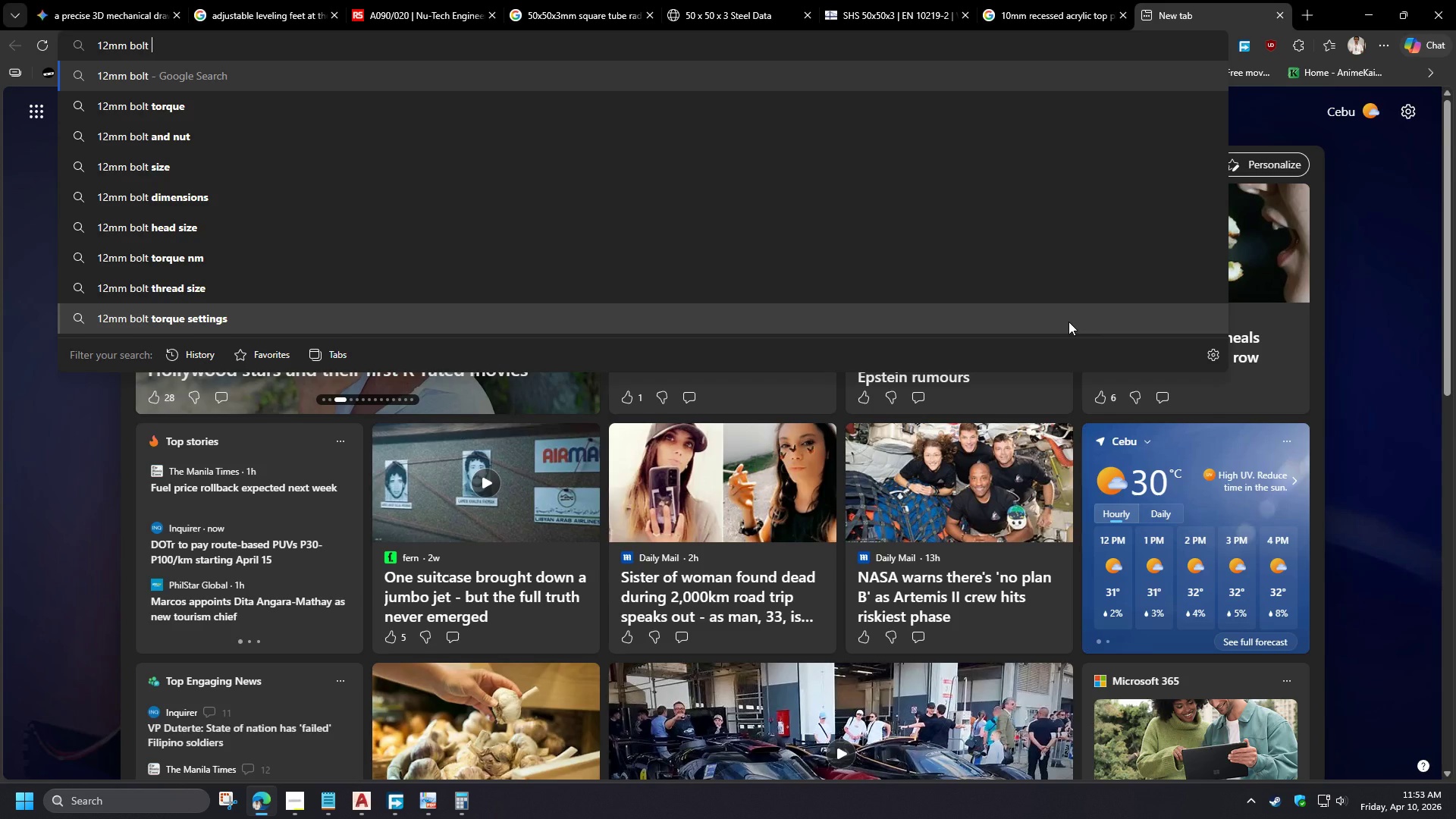 
type(pitch diameter)
 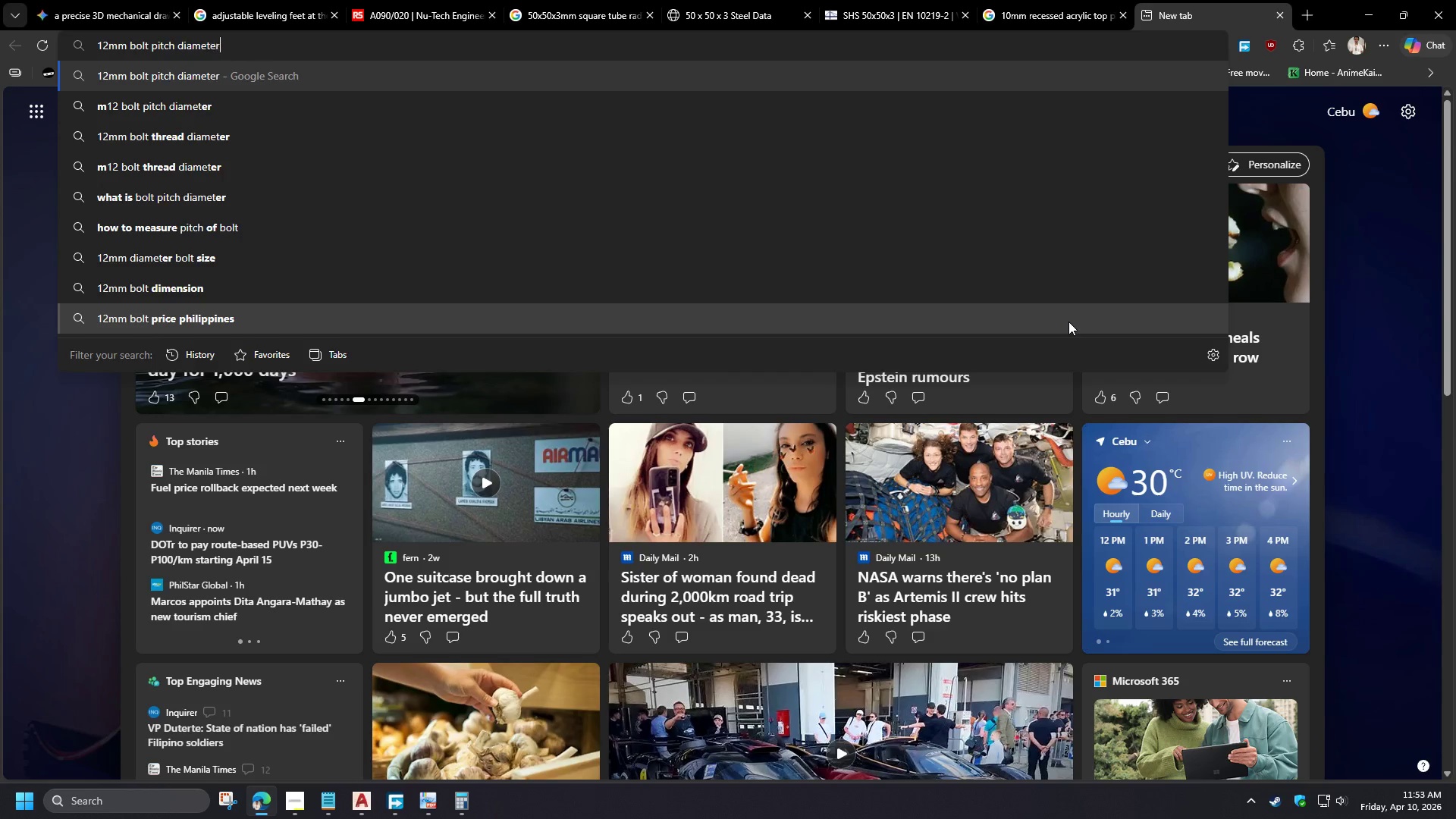 
key(Enter)
 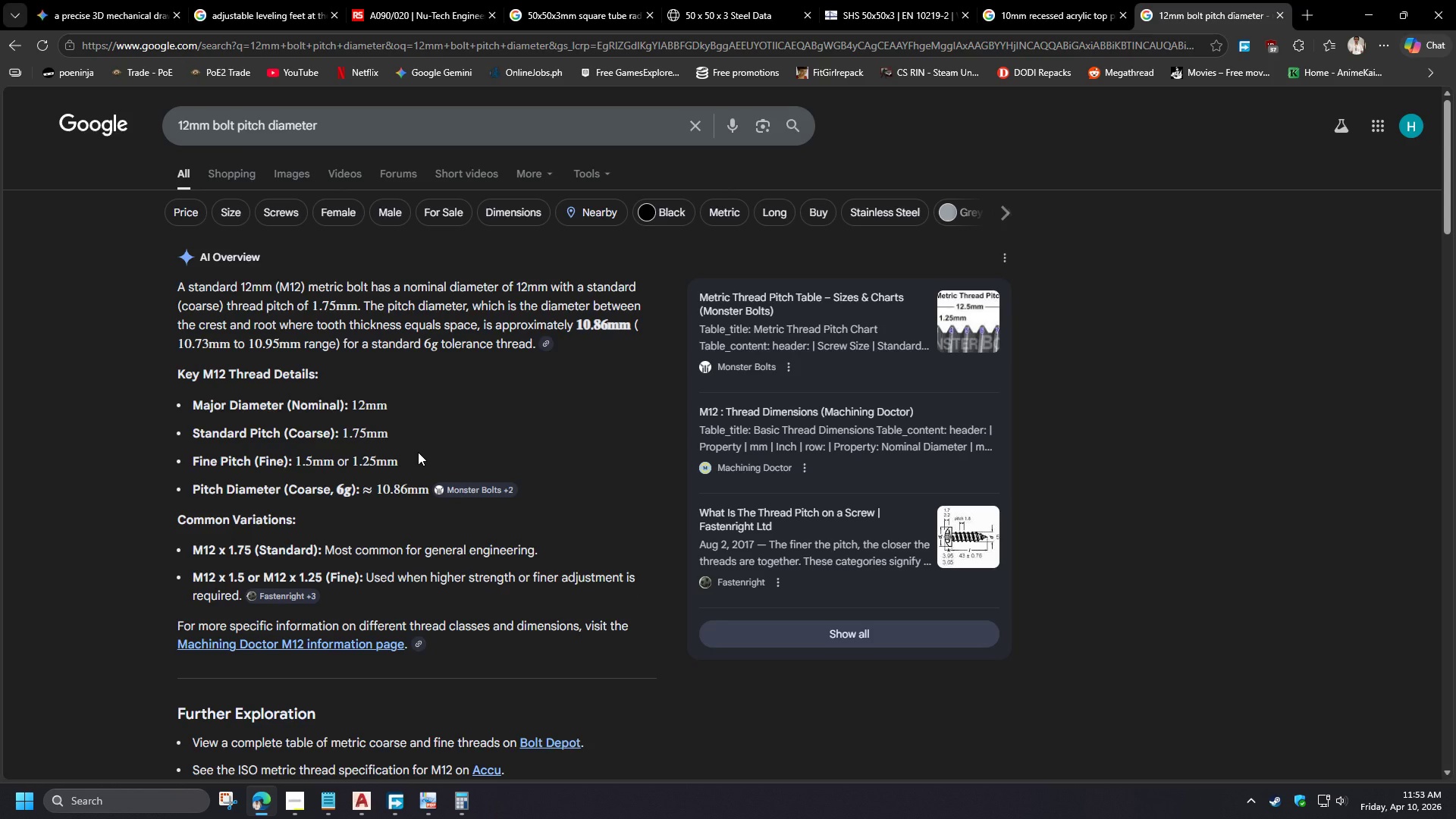 
wait(20.75)
 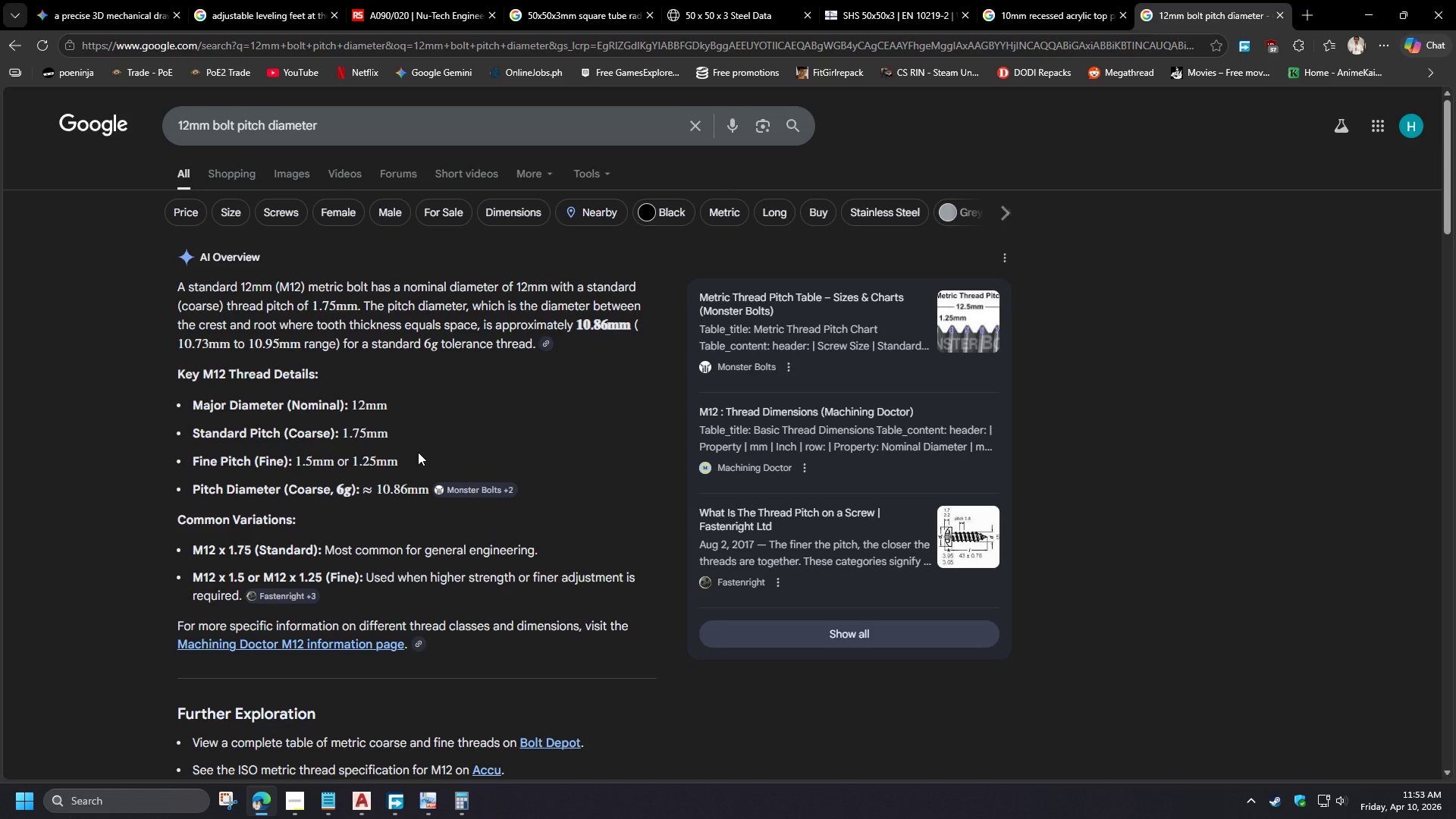 
left_click([1363, 14])
 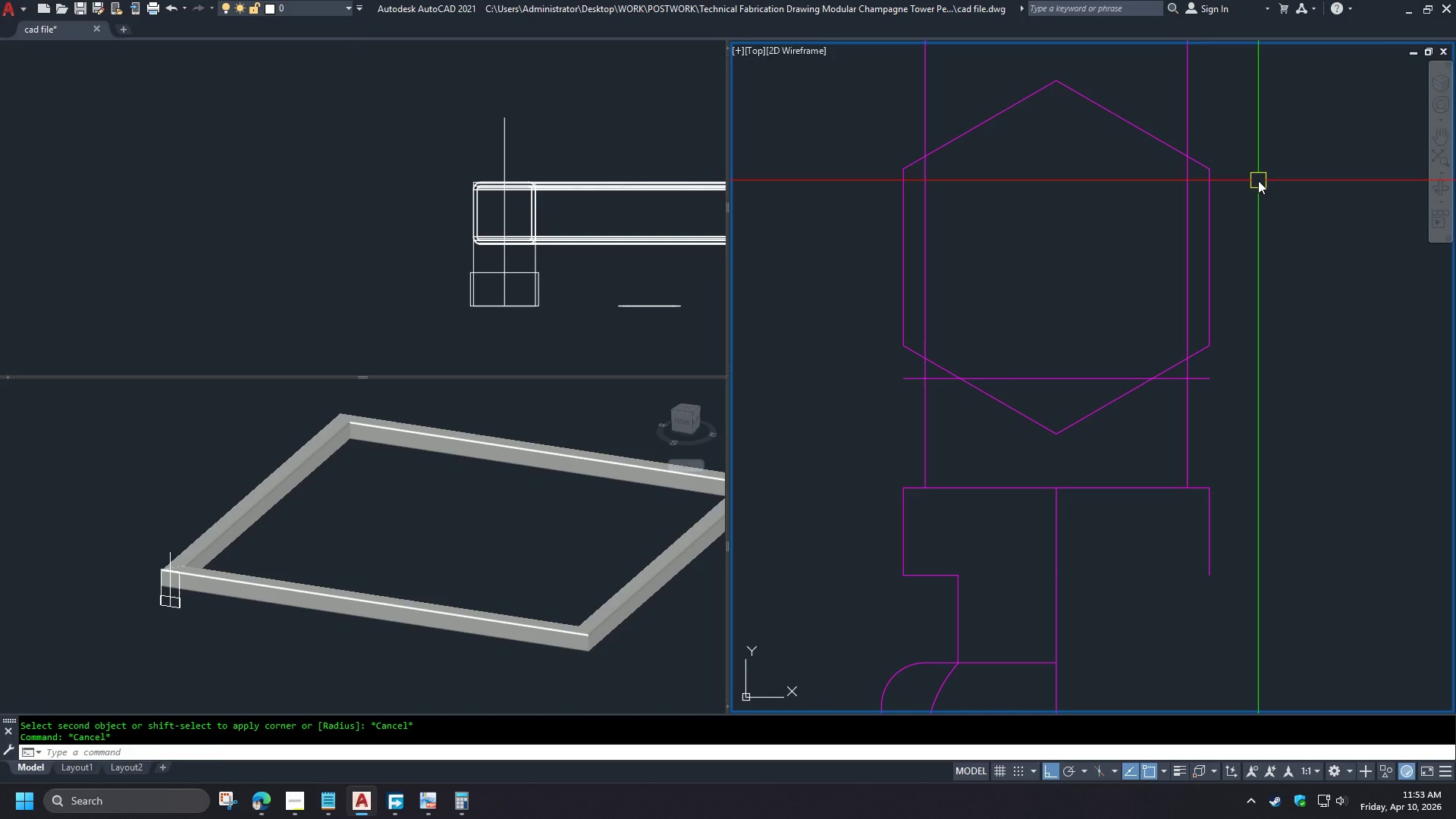 
wait(22.78)
 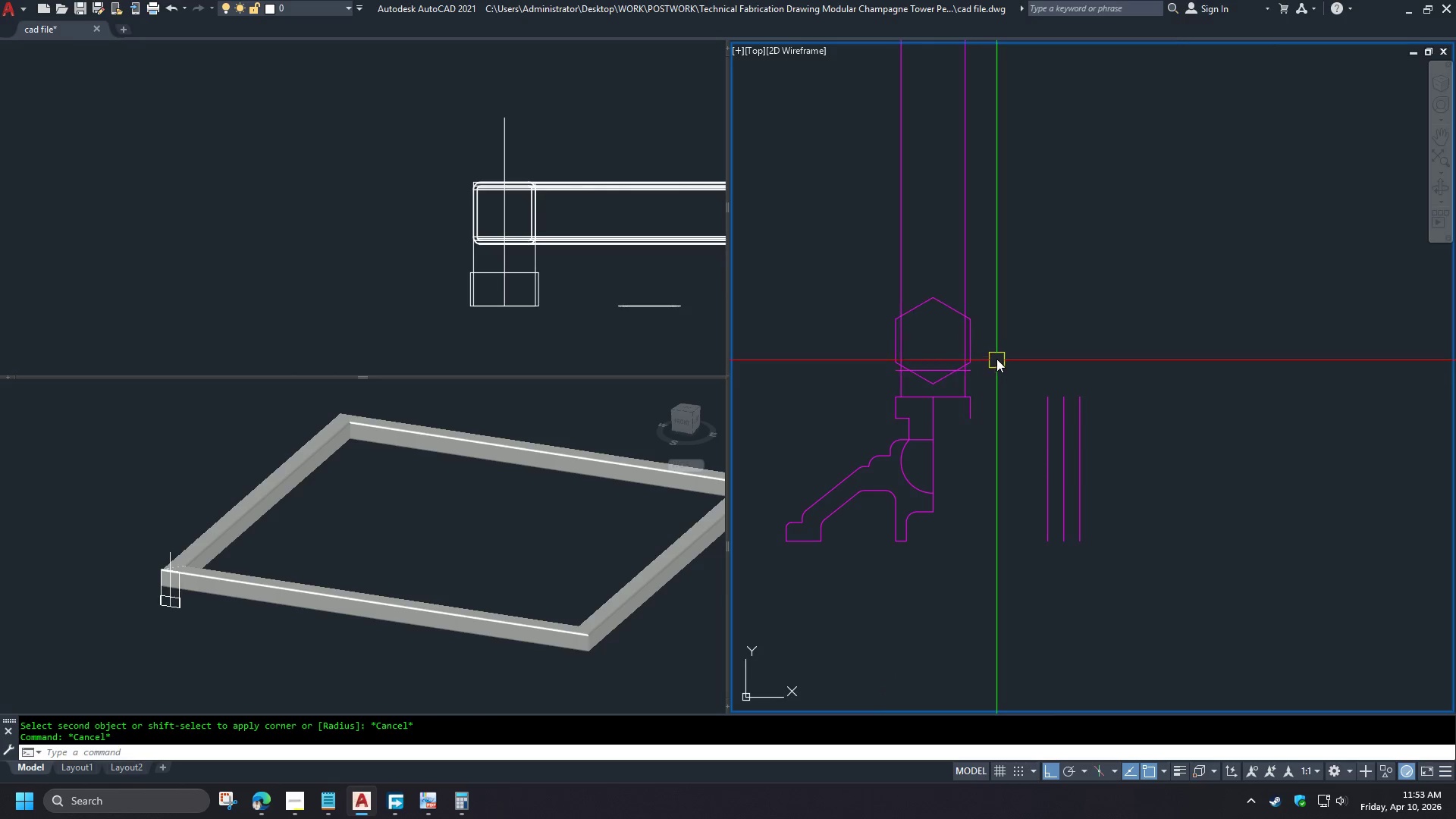 
key(Escape)
 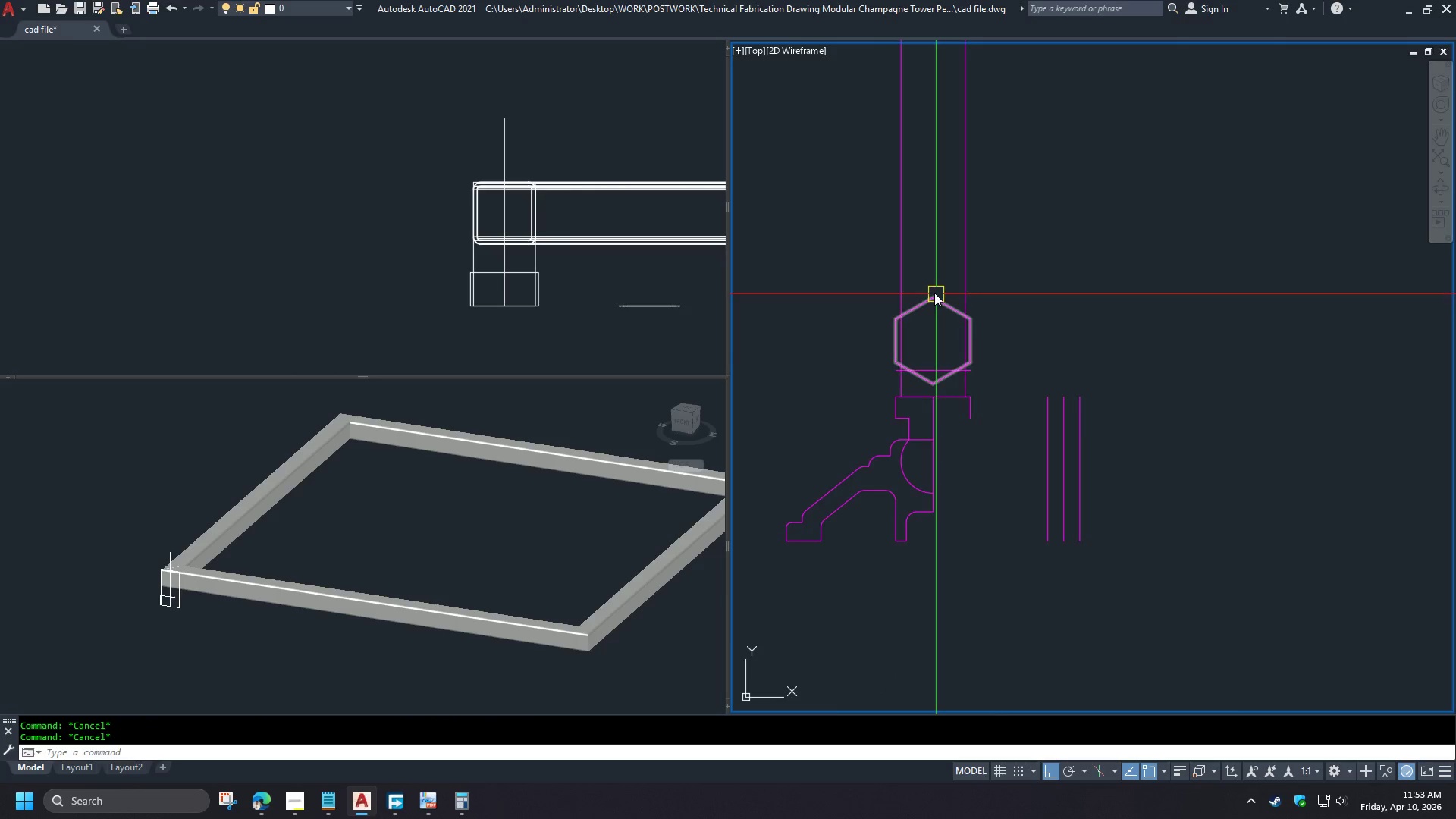 
scroll: coordinate [889, 369], scroll_direction: down, amount: 3.0
 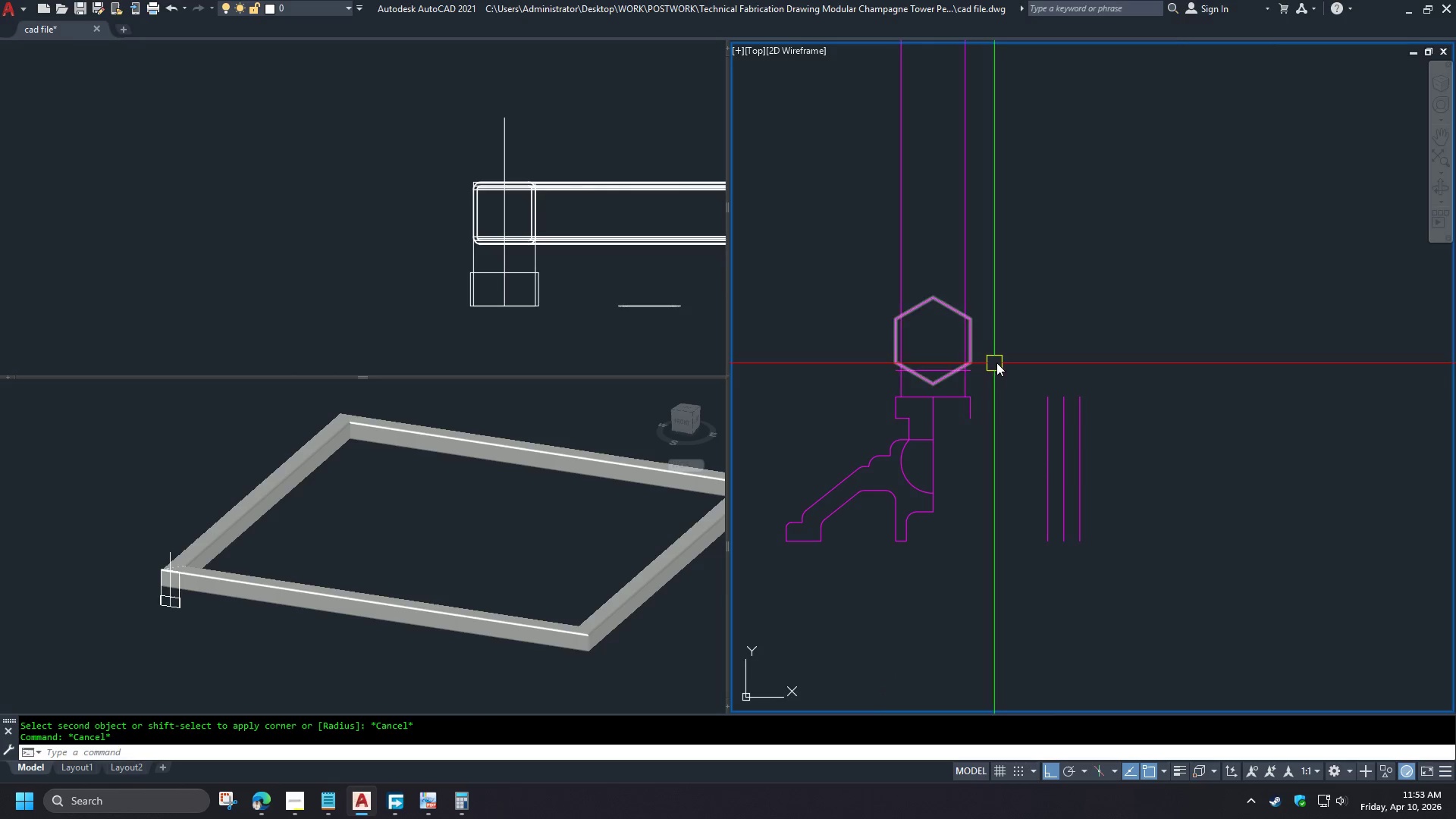 
scroll: coordinate [924, 274], scroll_direction: up, amount: 2.0
 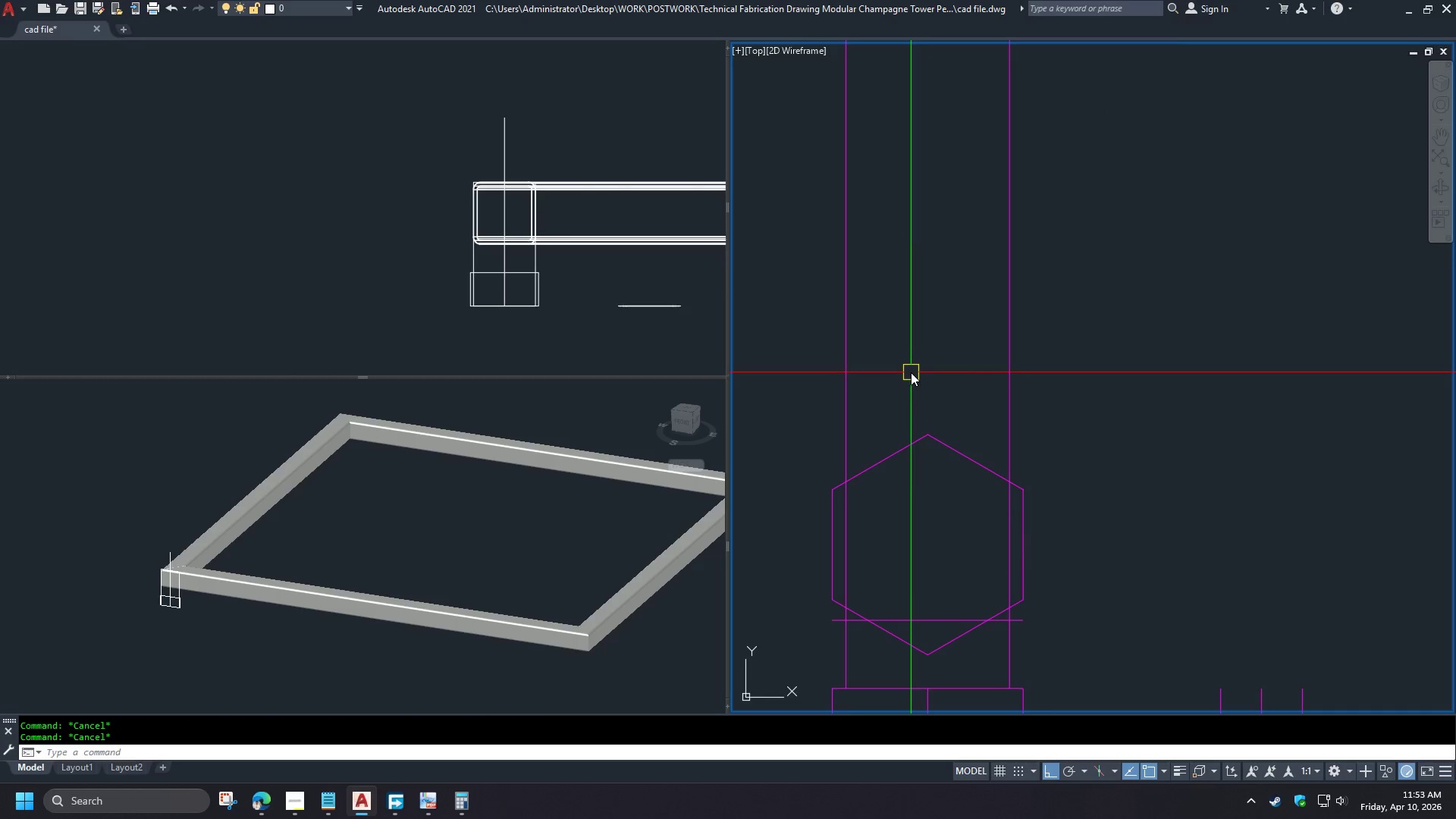 
key(L)
 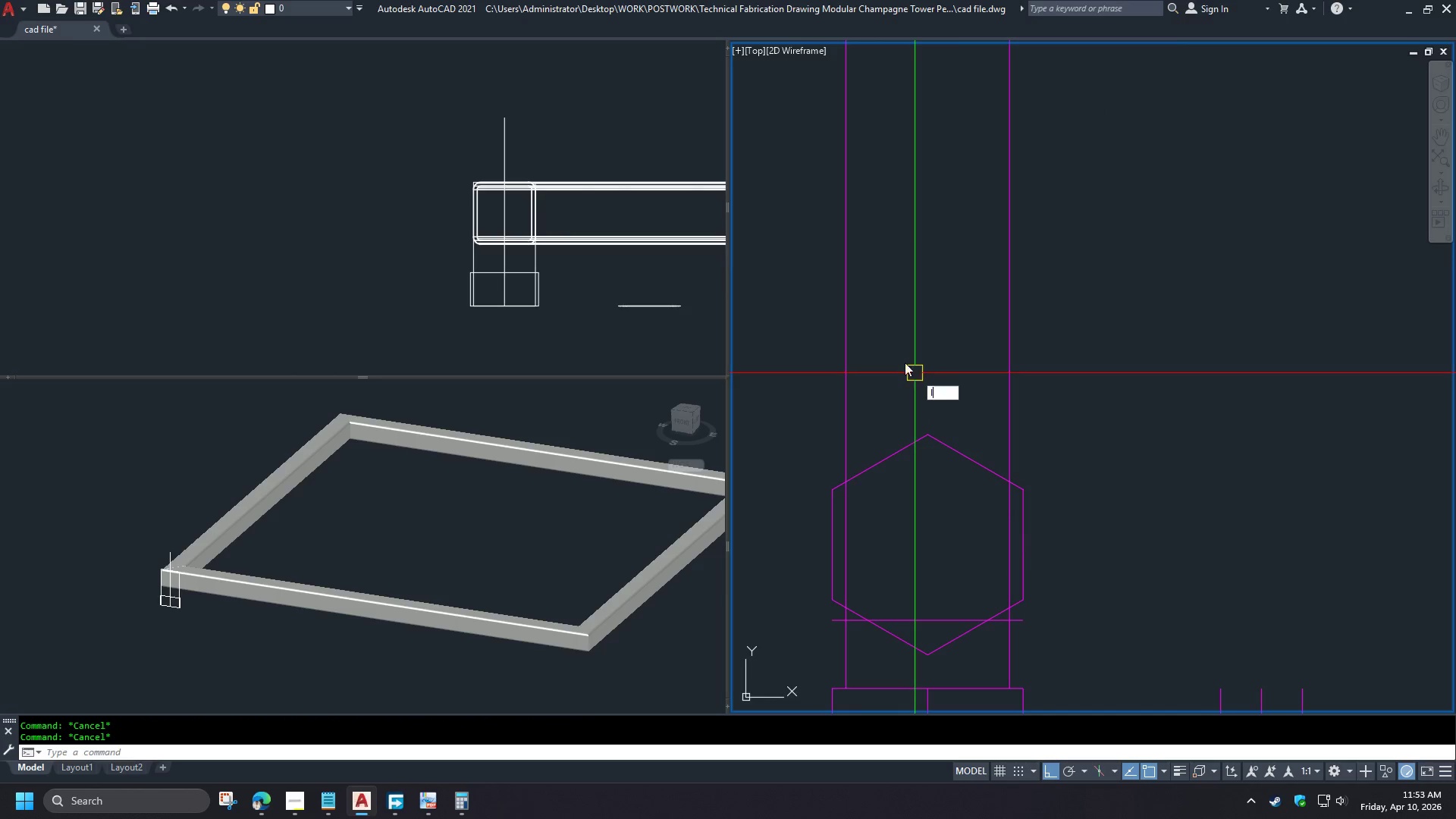 
key(Space)
 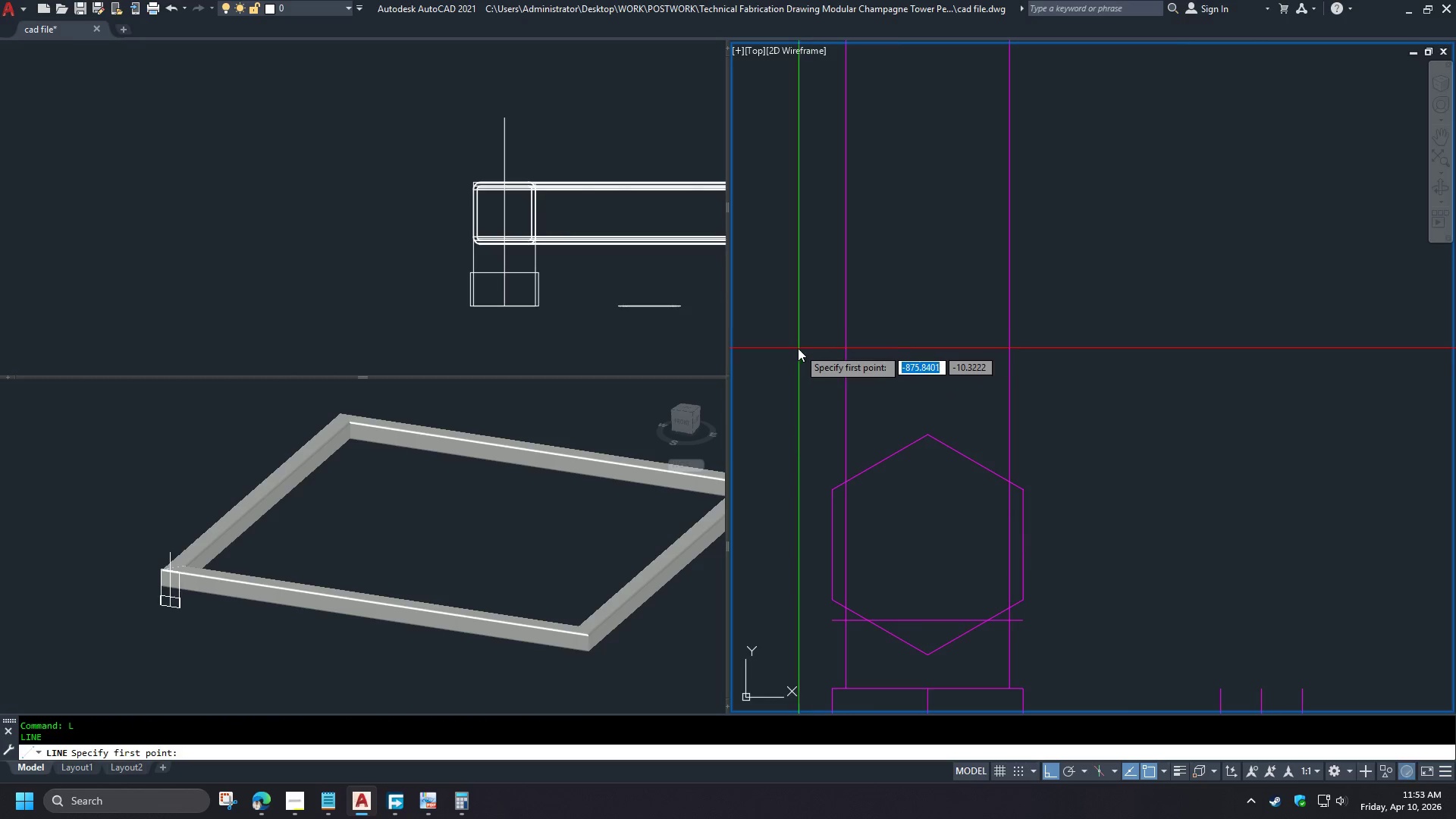 
left_click_drag(start_coordinate=[795, 348], to_coordinate=[801, 352])
 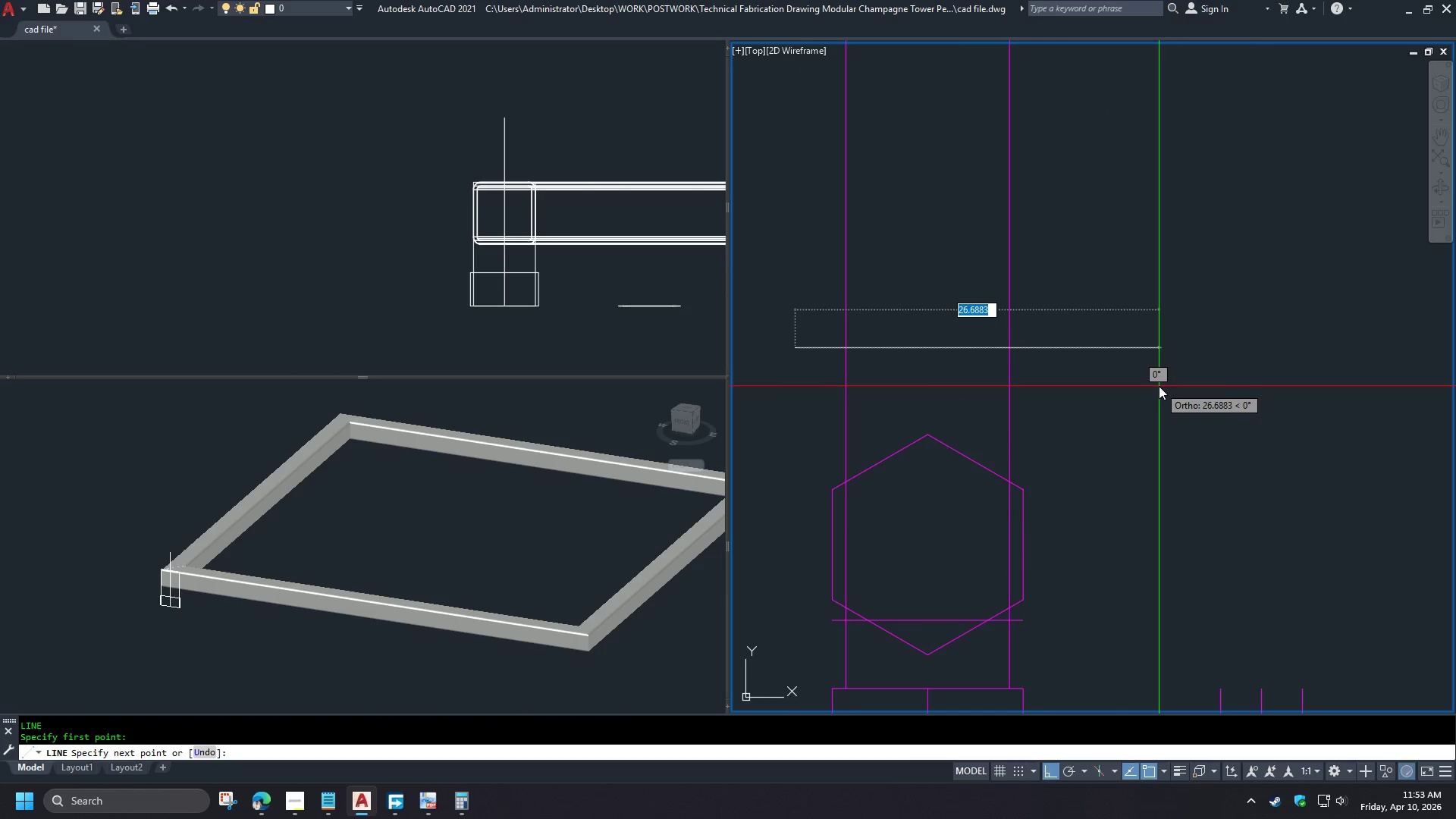 
left_click([1159, 386])
 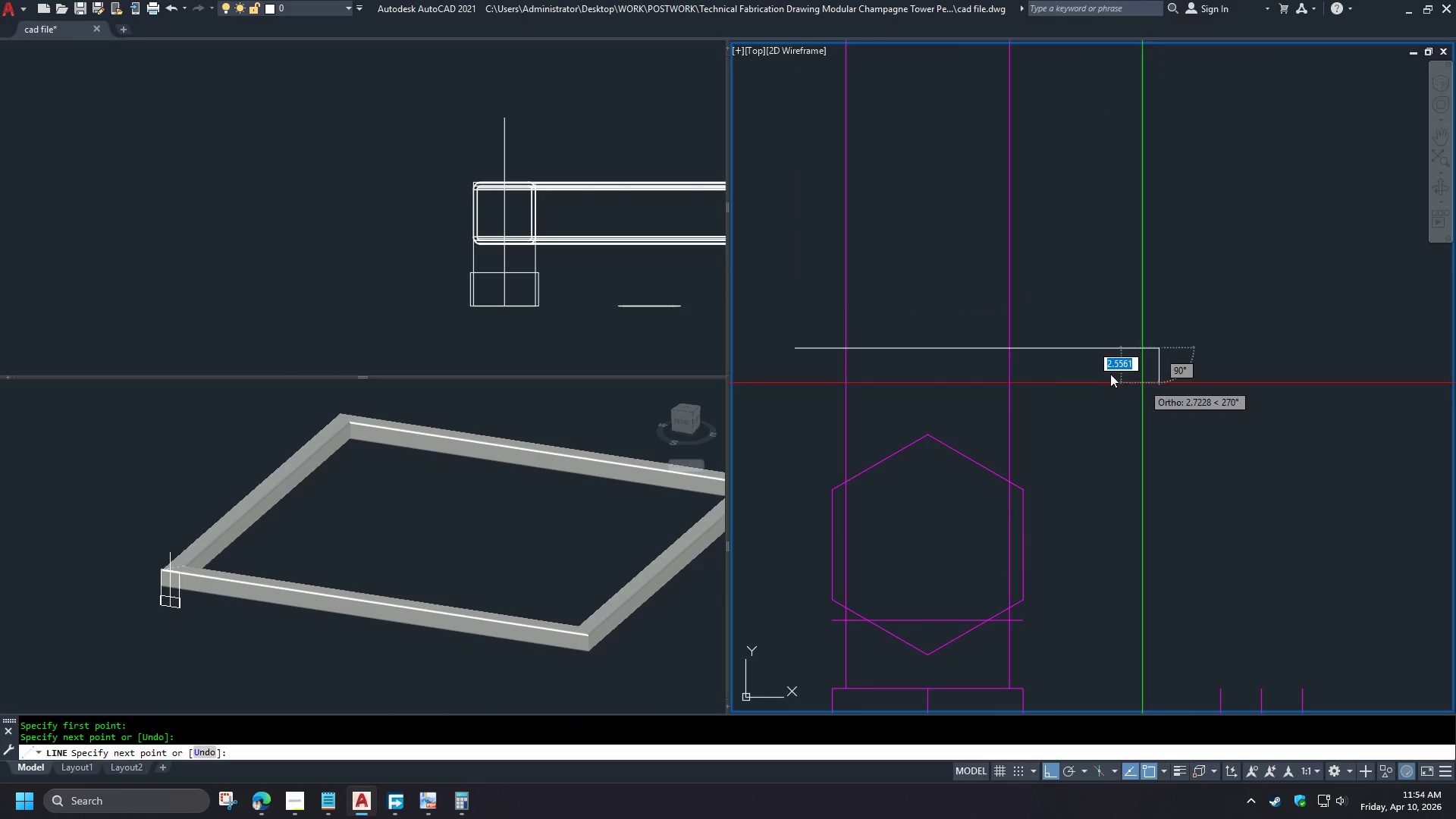 
key(Space)
 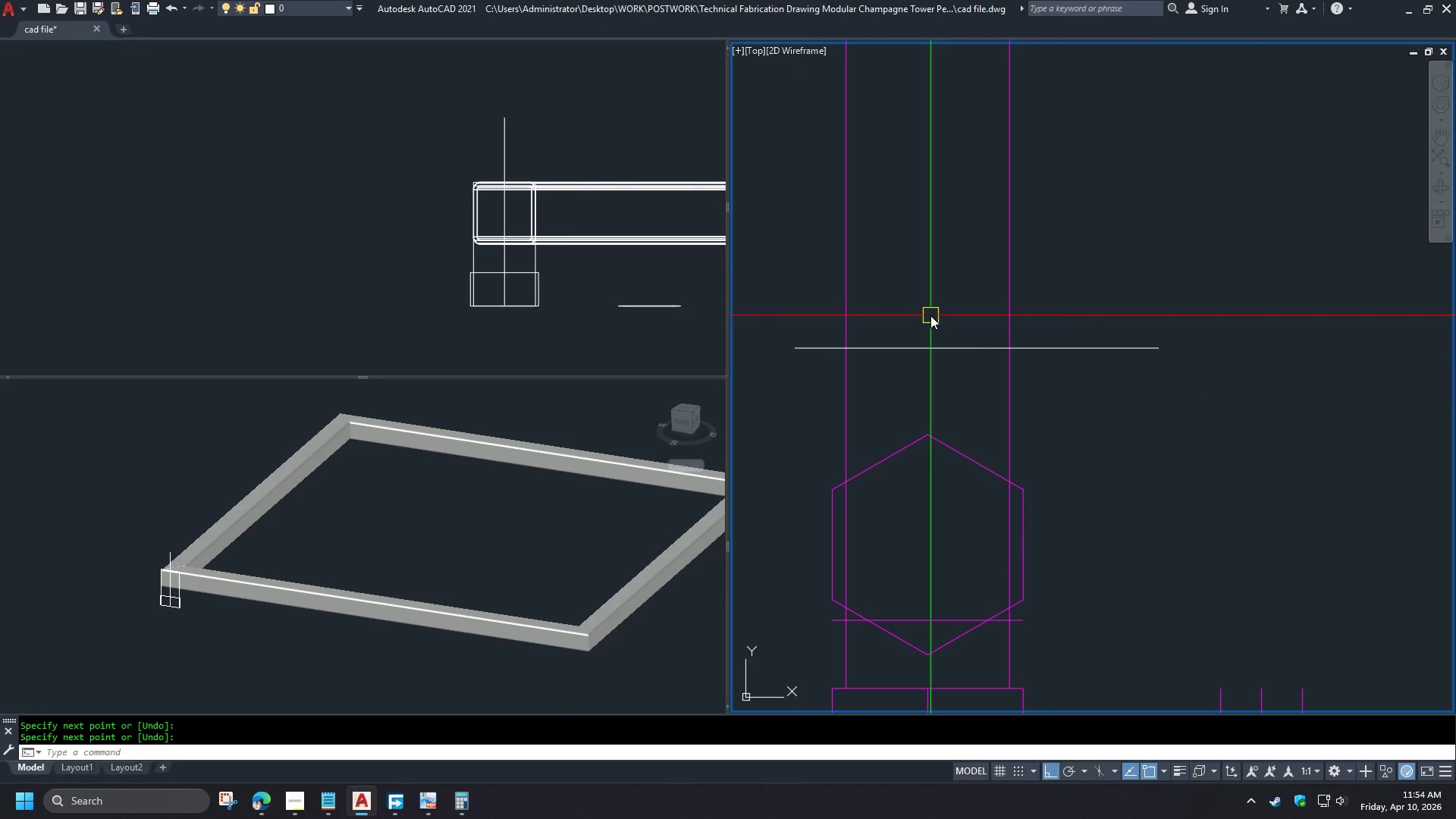 
key(O)
 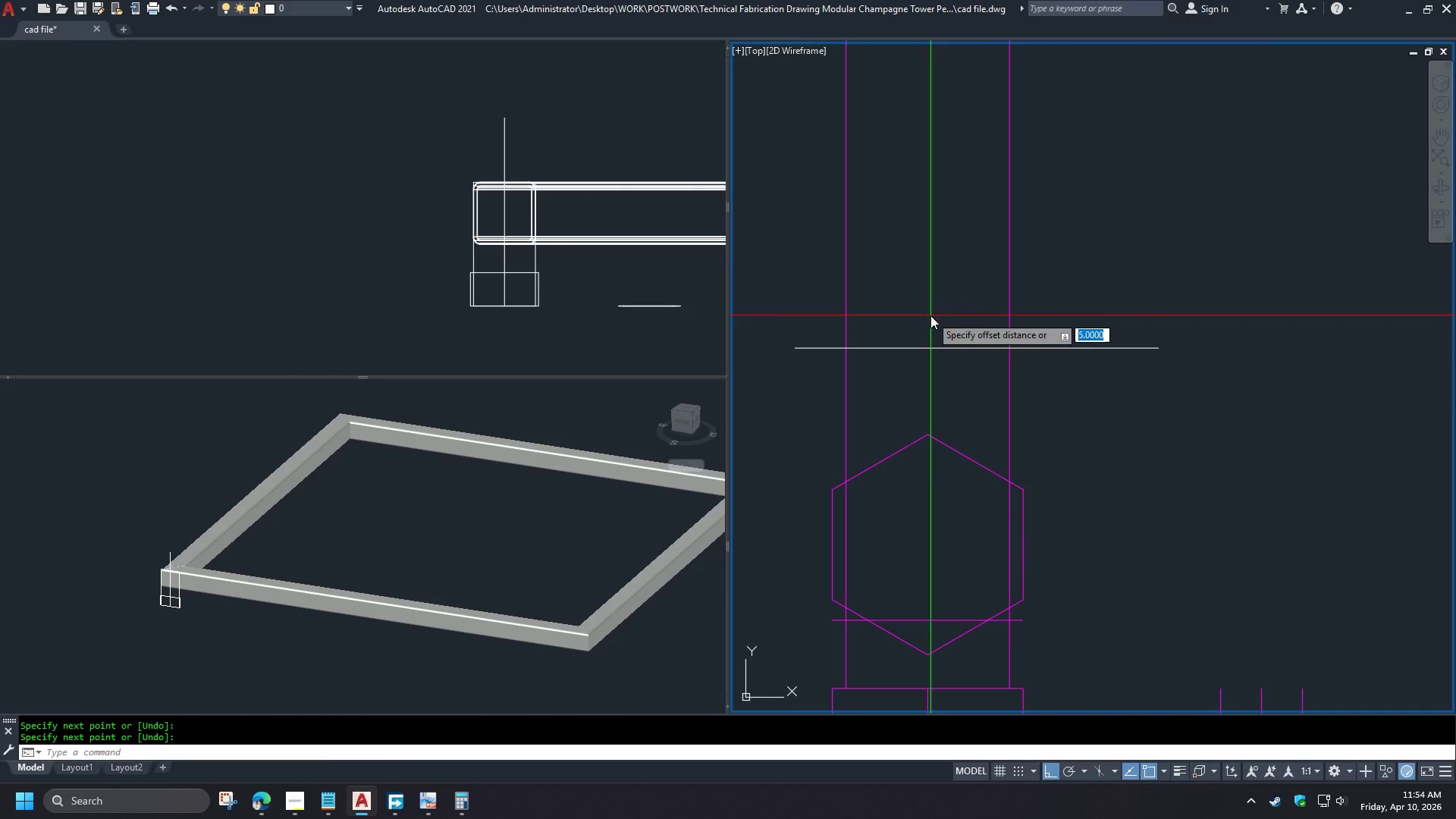 
key(Space)
 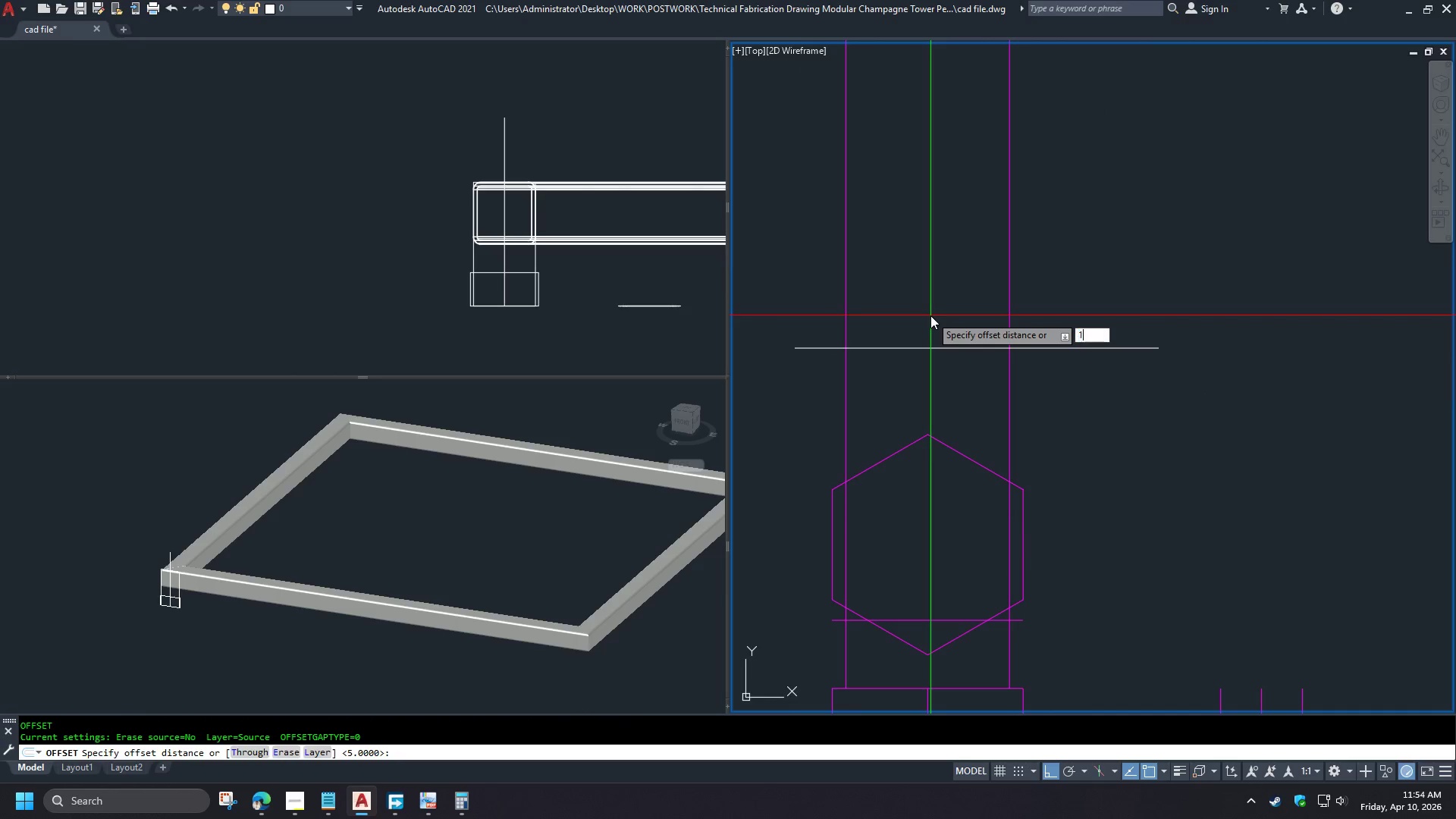 
key(Numpad1)
 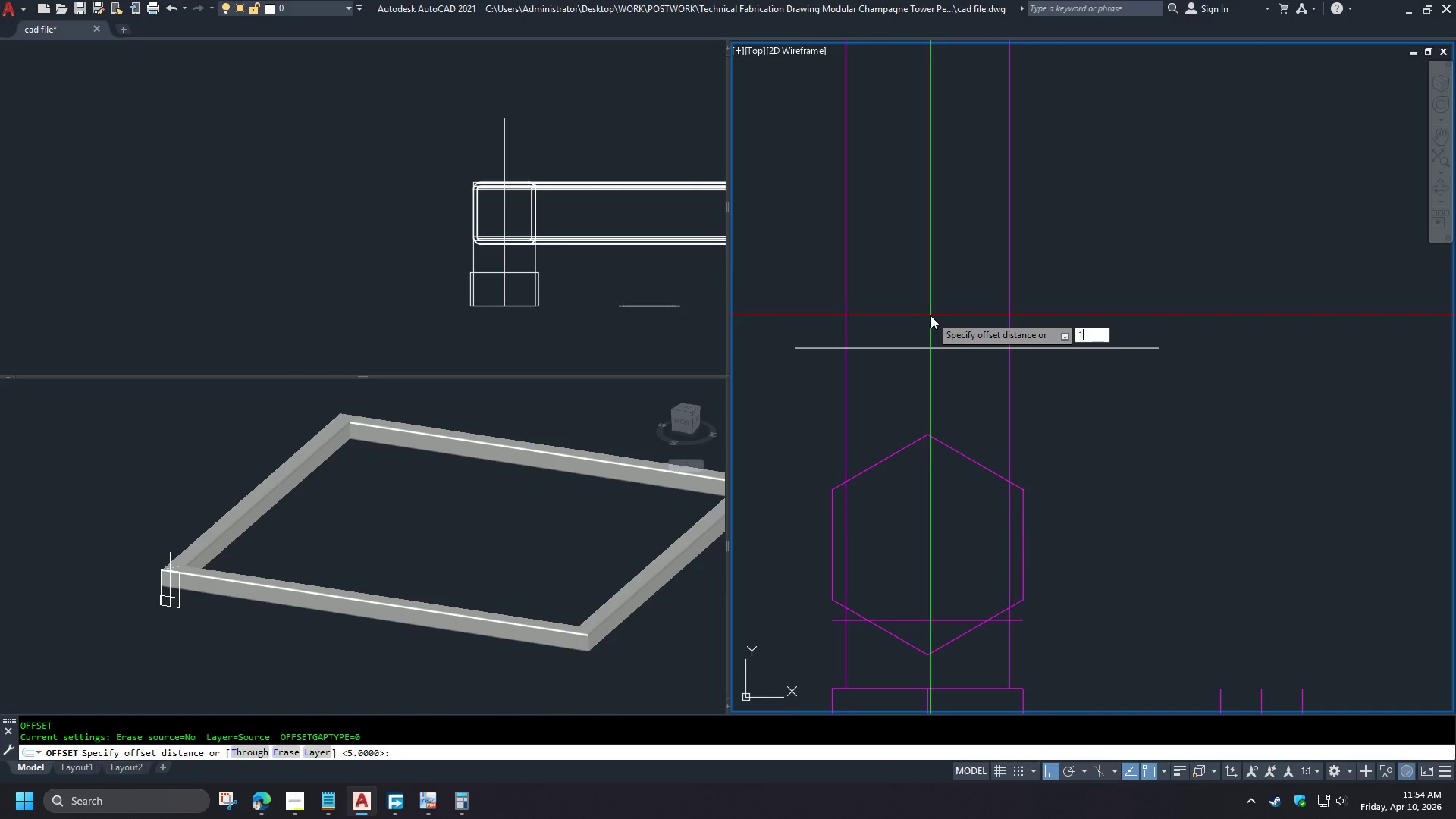 
key(NumpadDecimal)
 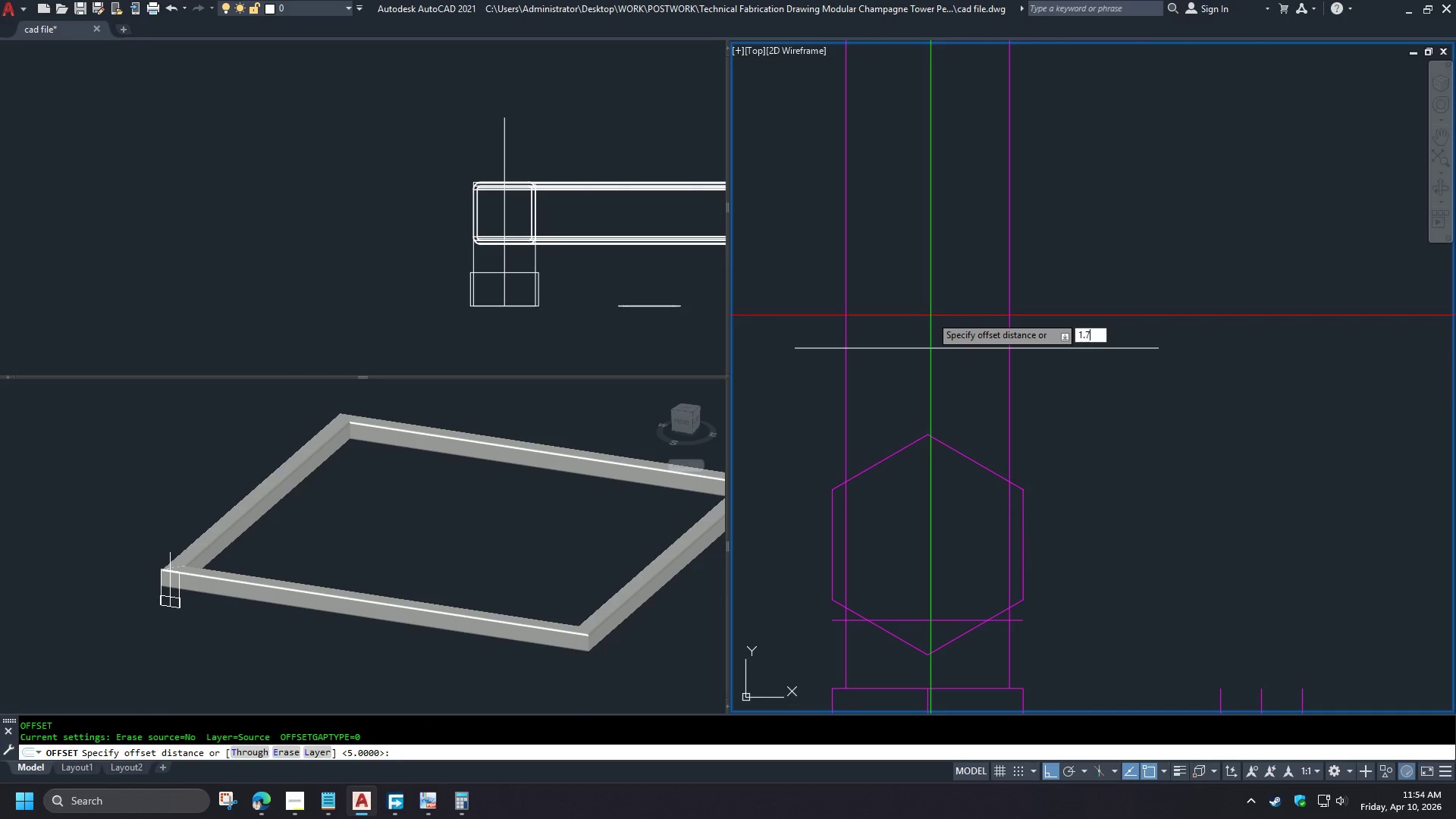 
key(Numpad7)
 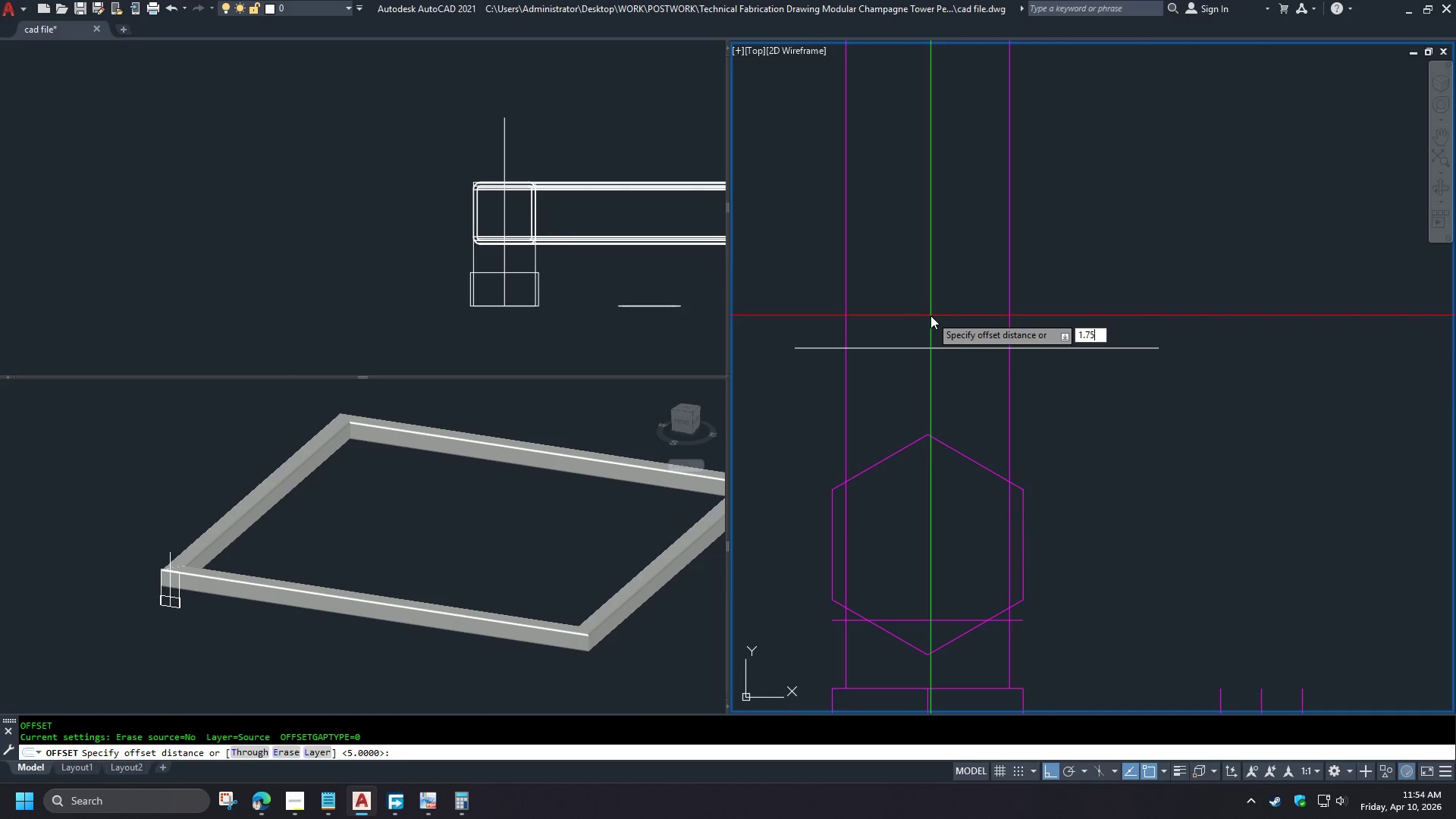 
key(Numpad5)
 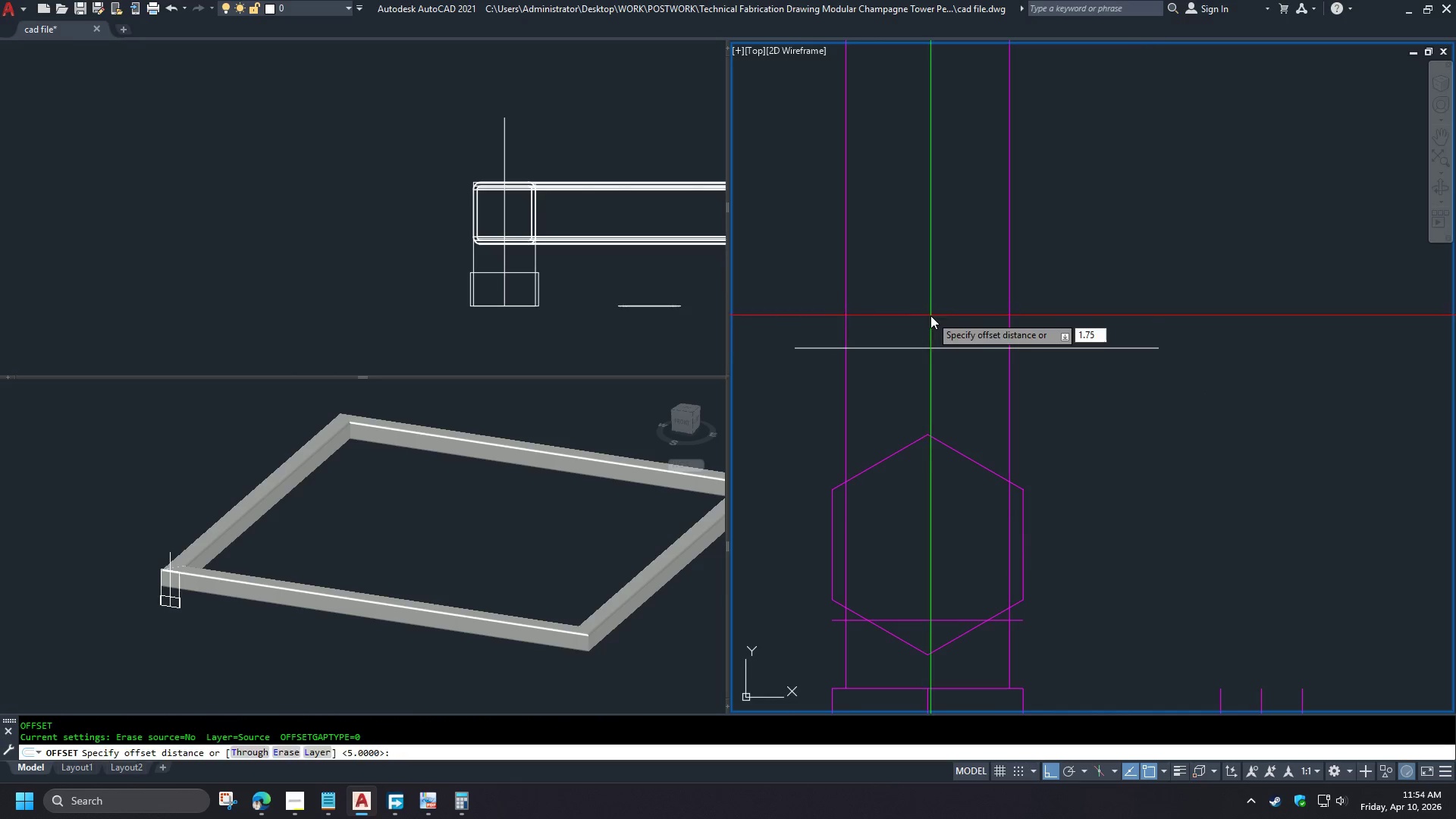 
key(NumpadEnter)
 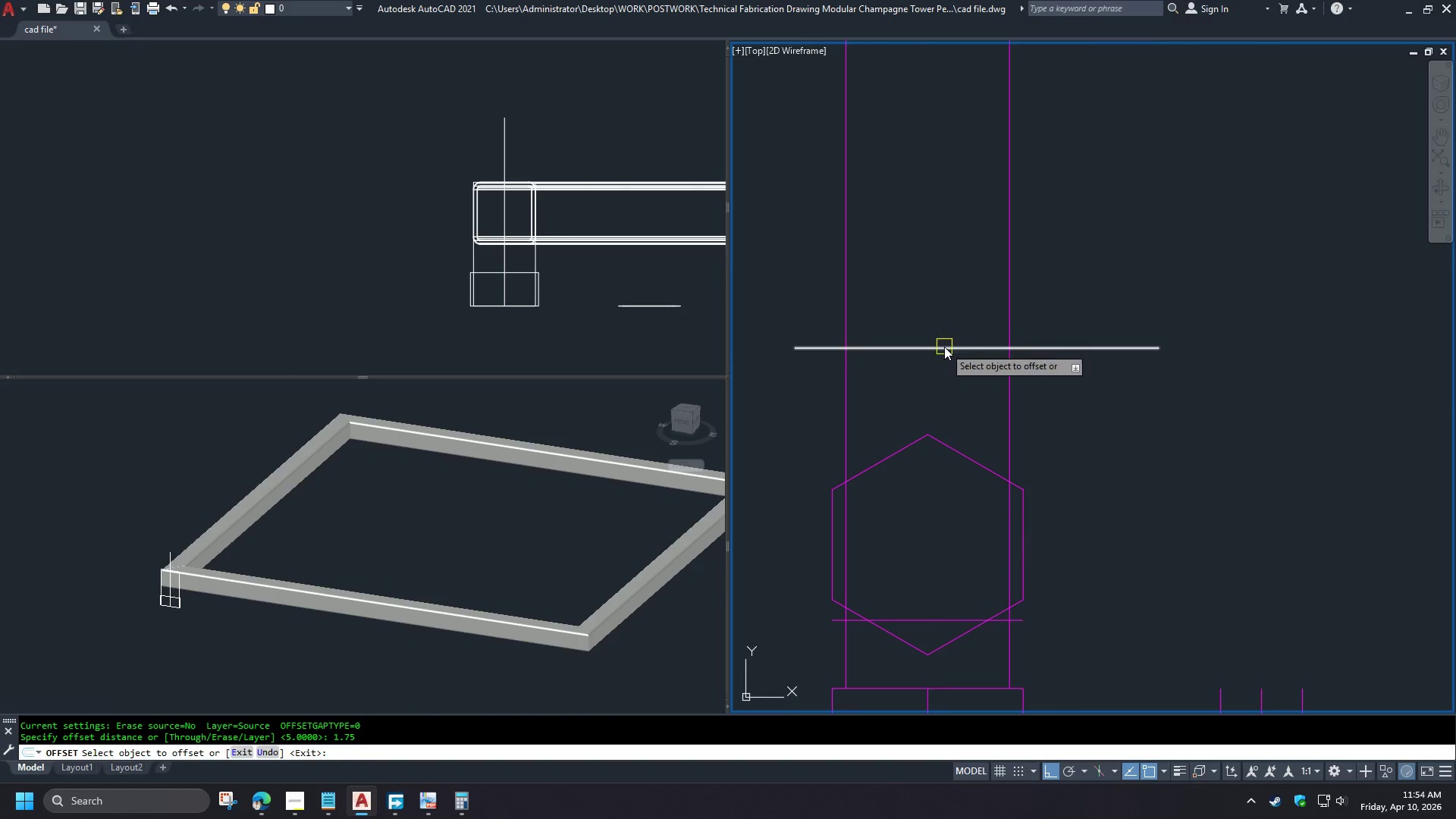 
left_click_drag(start_coordinate=[945, 347], to_coordinate=[946, 341])
 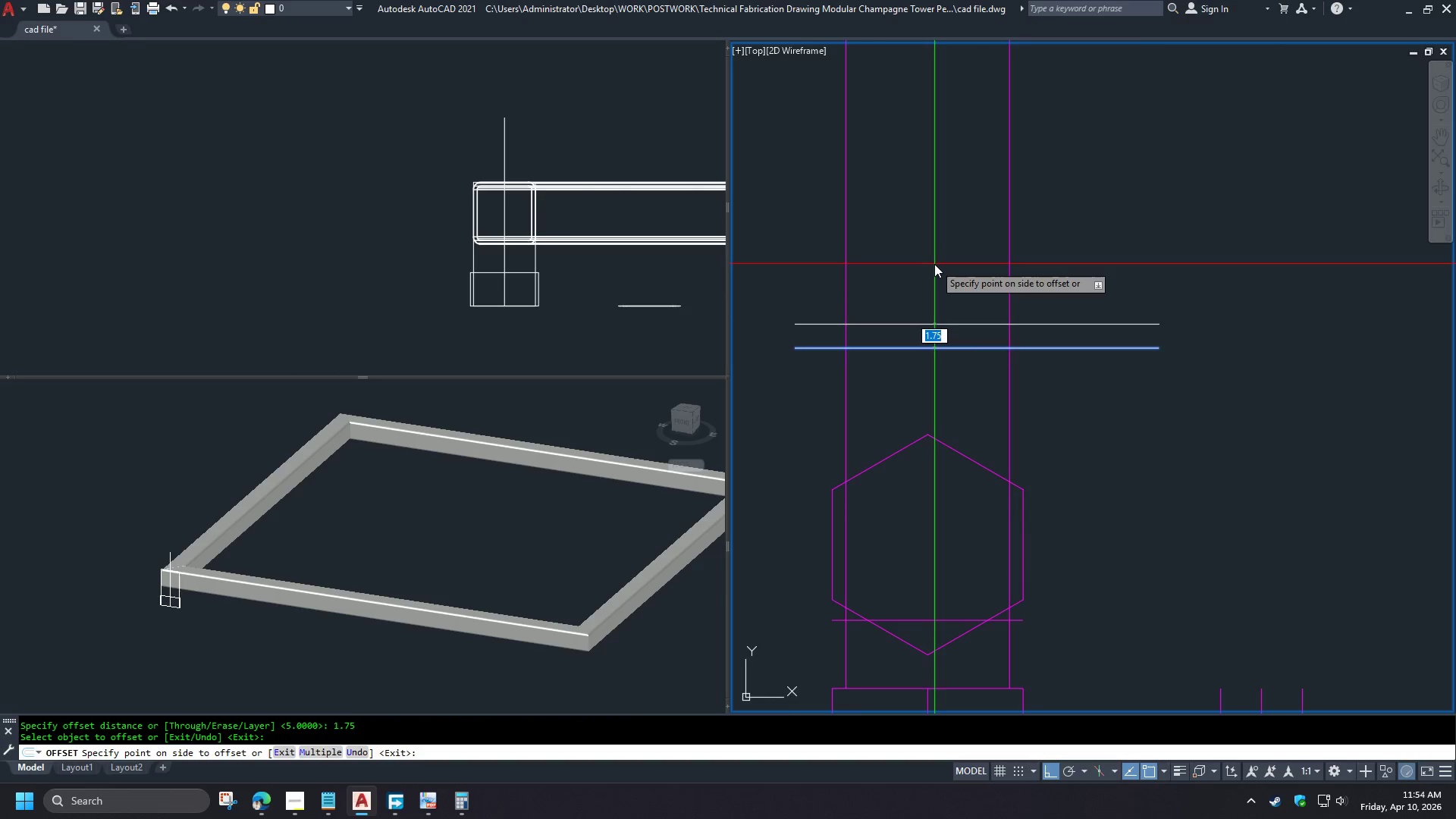 
double_click([934, 264])
 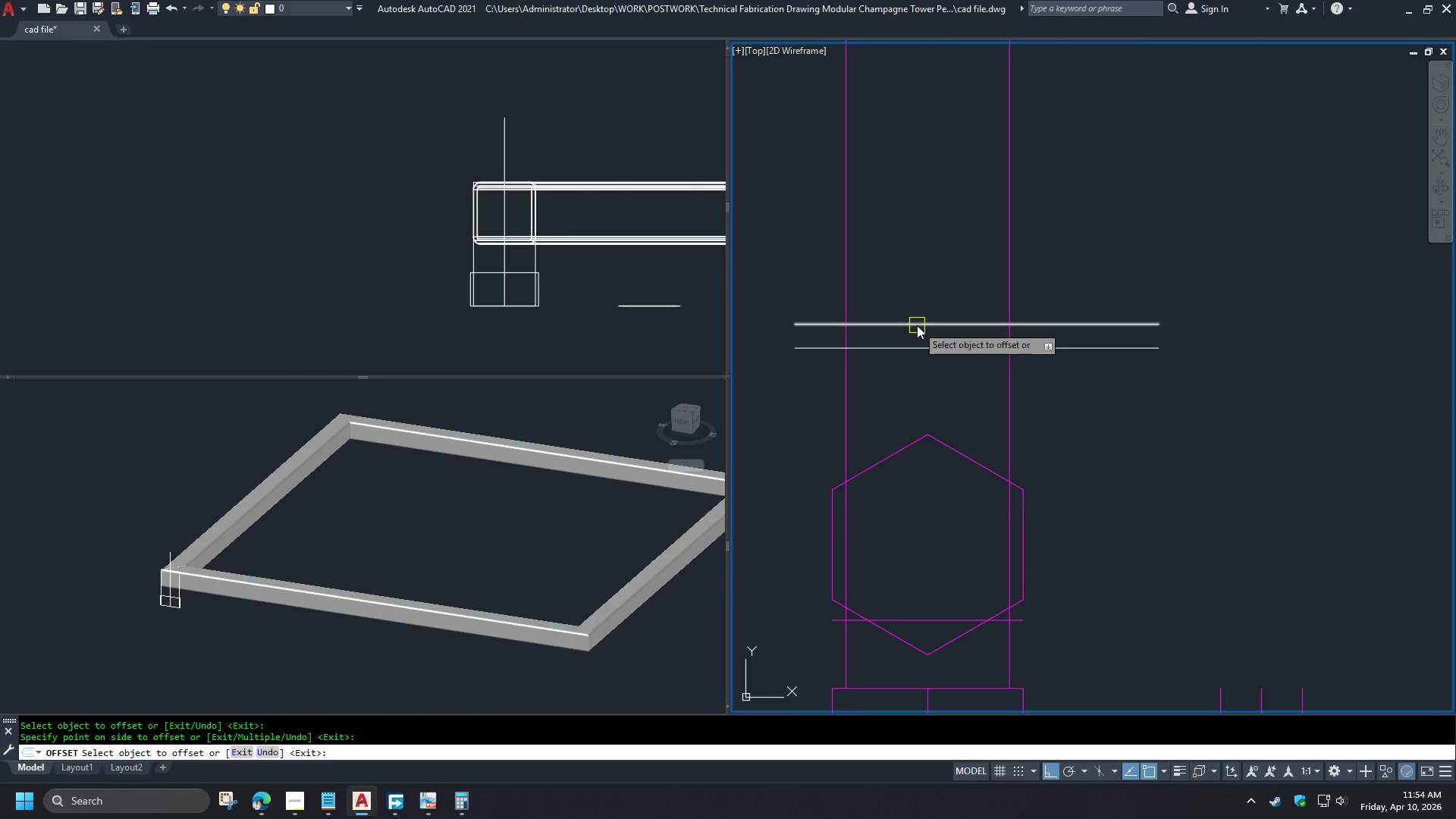 
double_click([908, 245])
 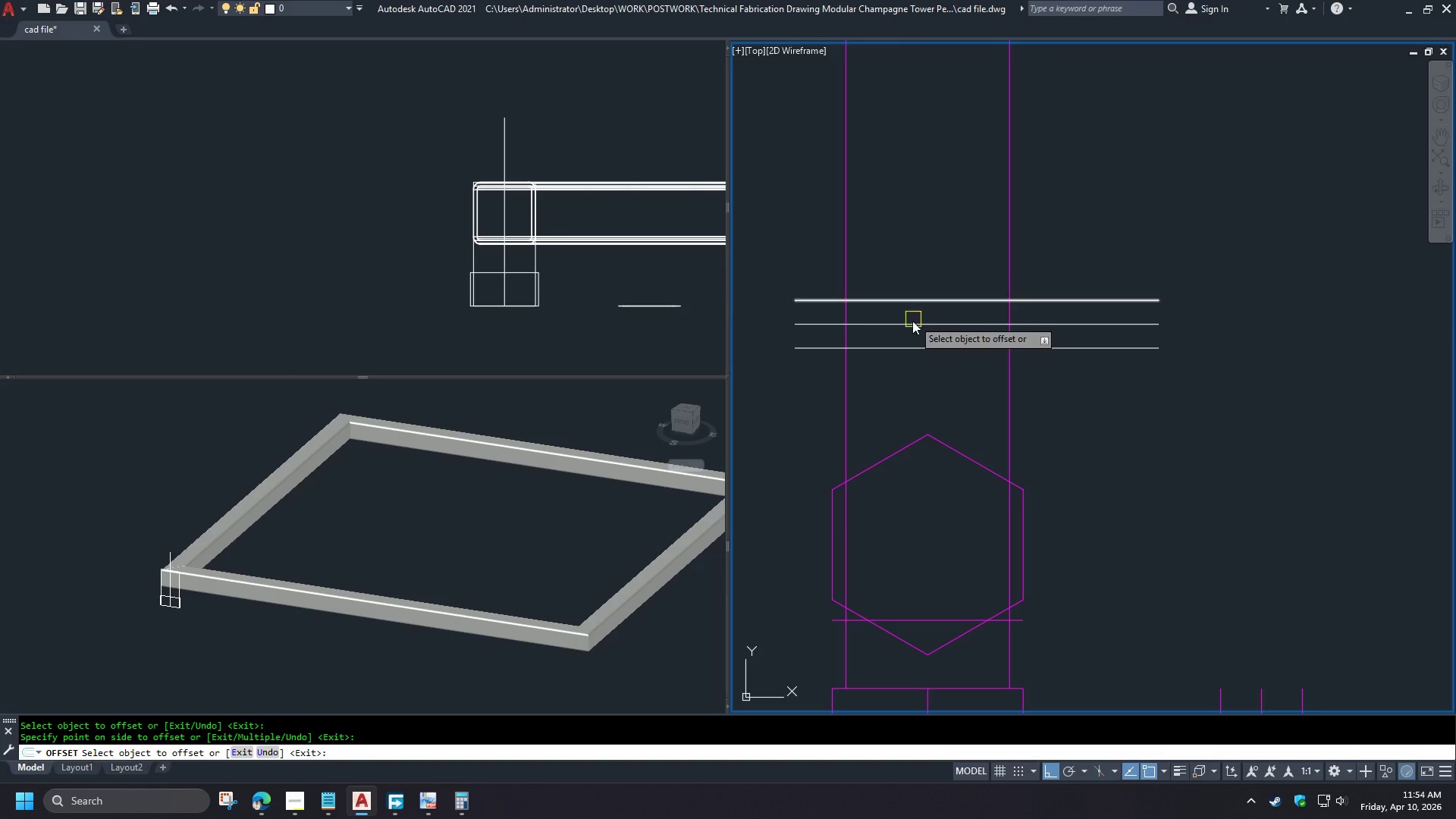 
key(Space)
 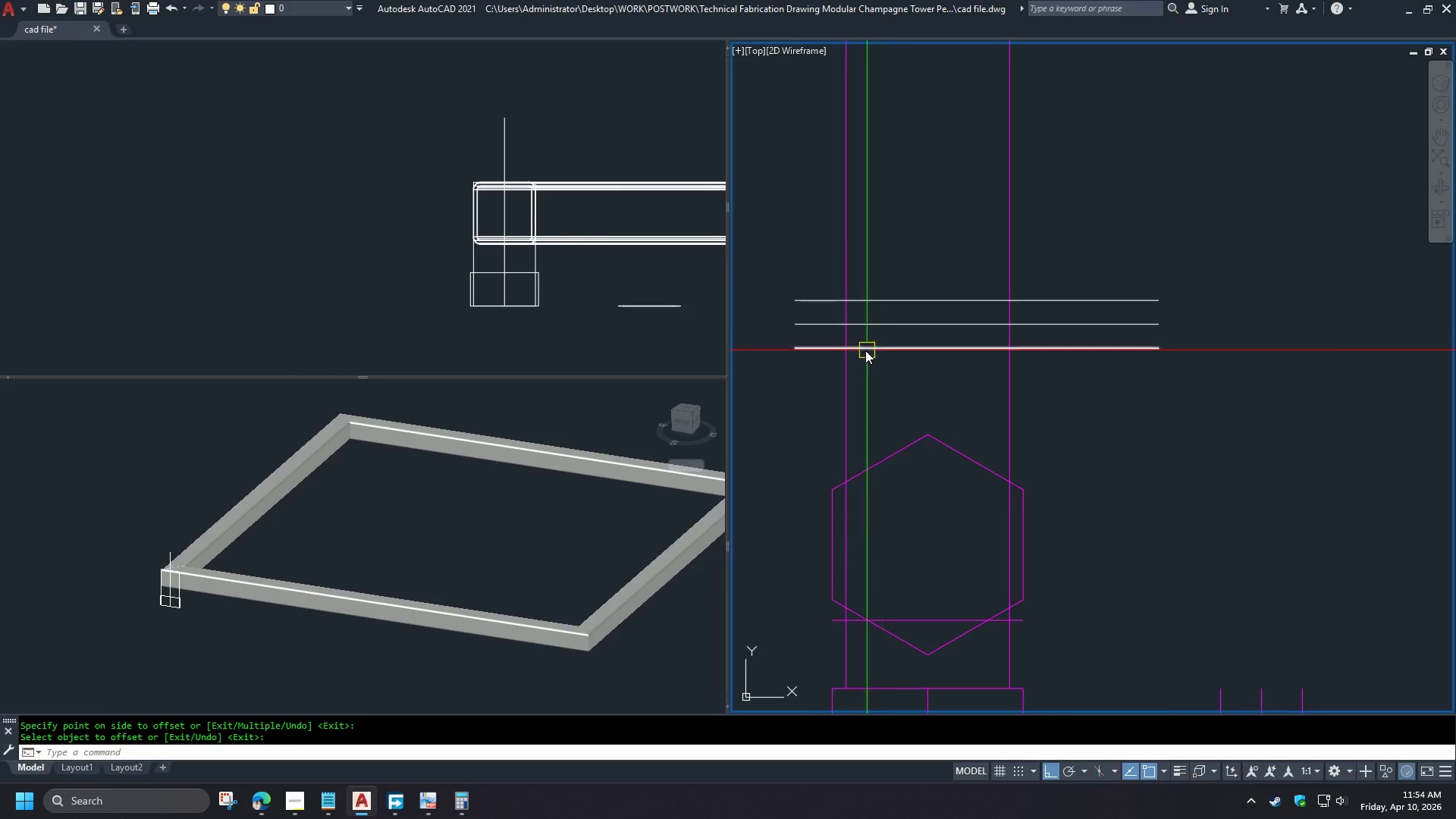 
scroll: coordinate [864, 352], scroll_direction: up, amount: 2.0
 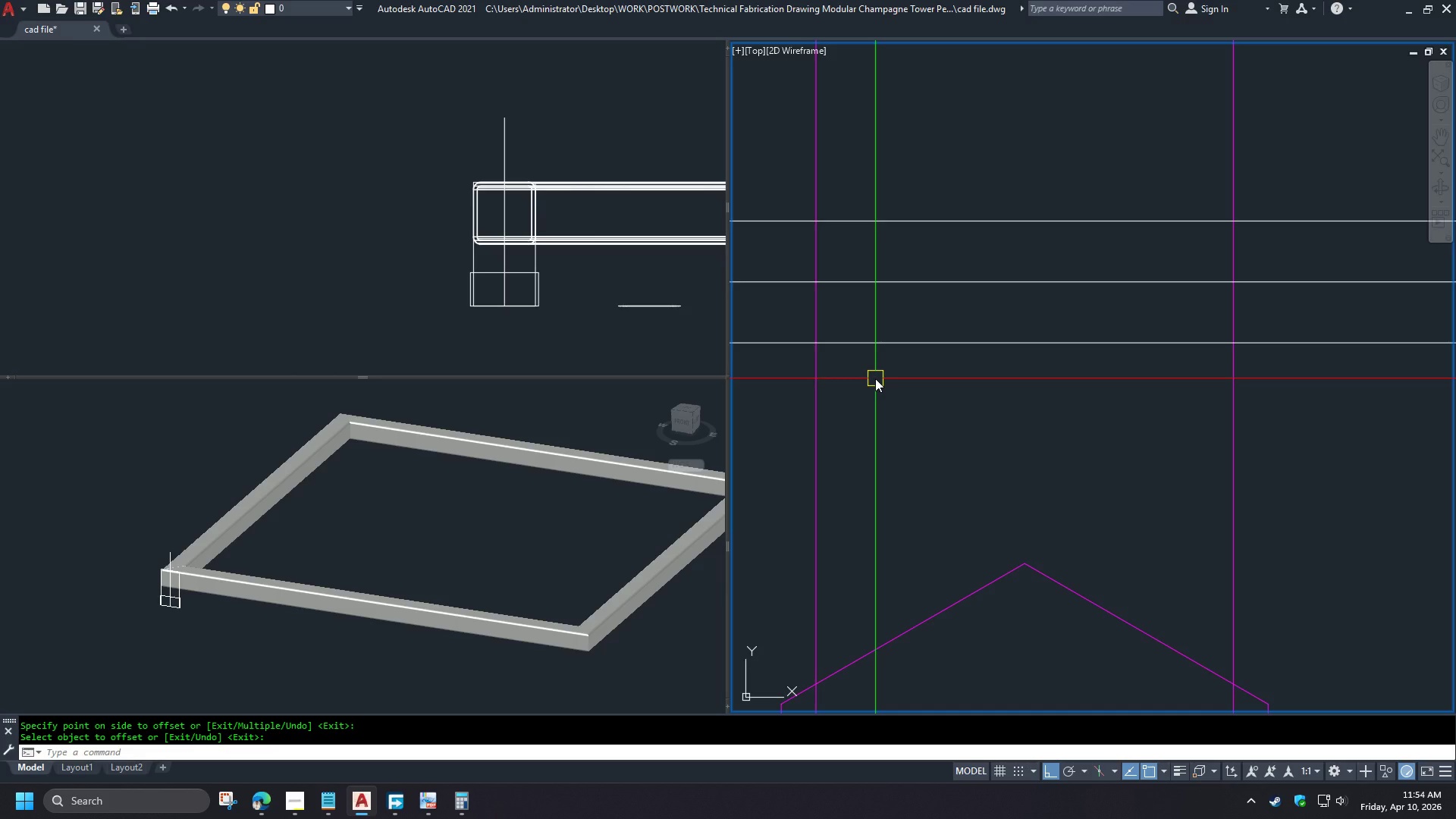 
wait(45.12)
 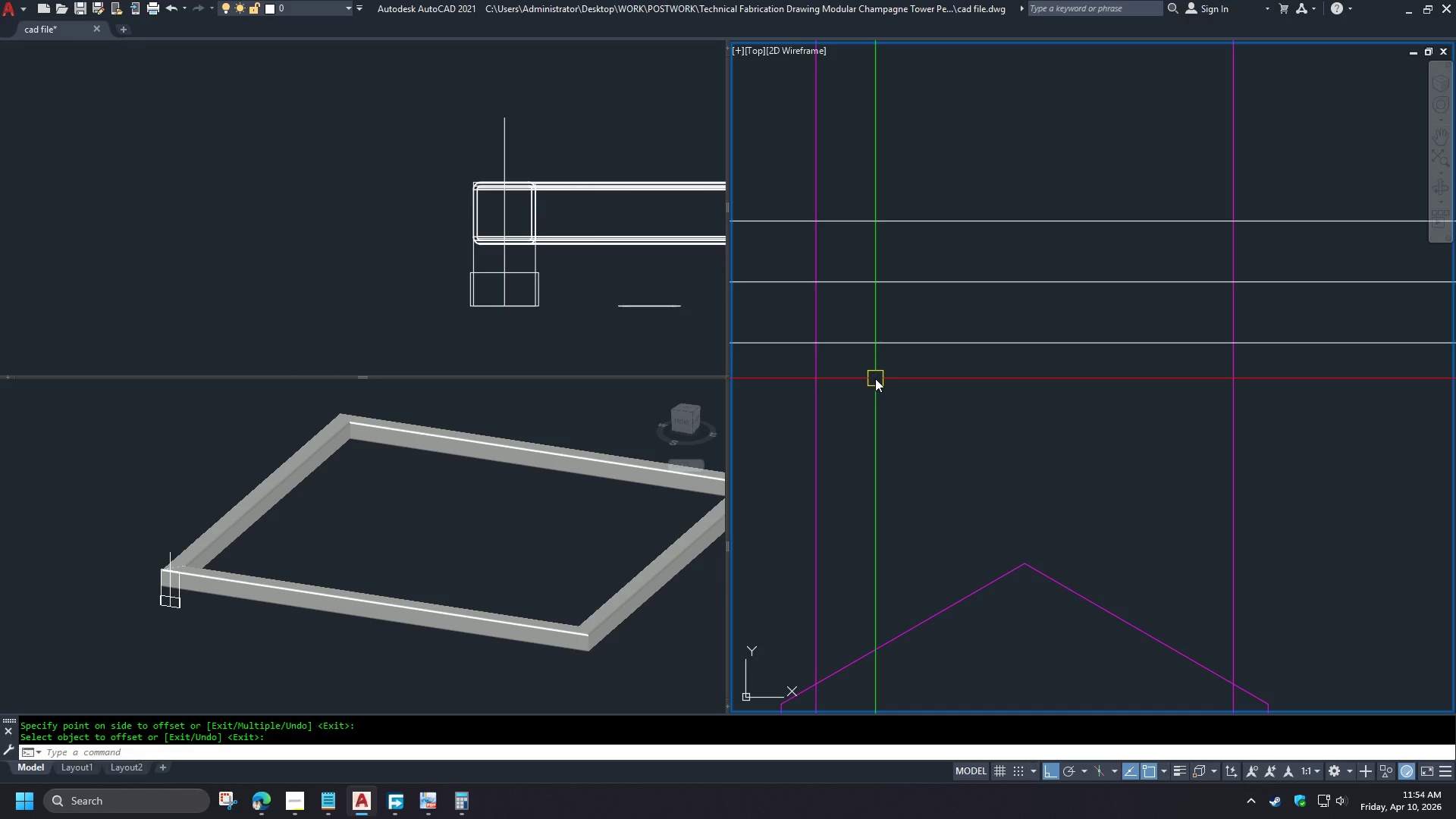 
left_click([466, 817])
 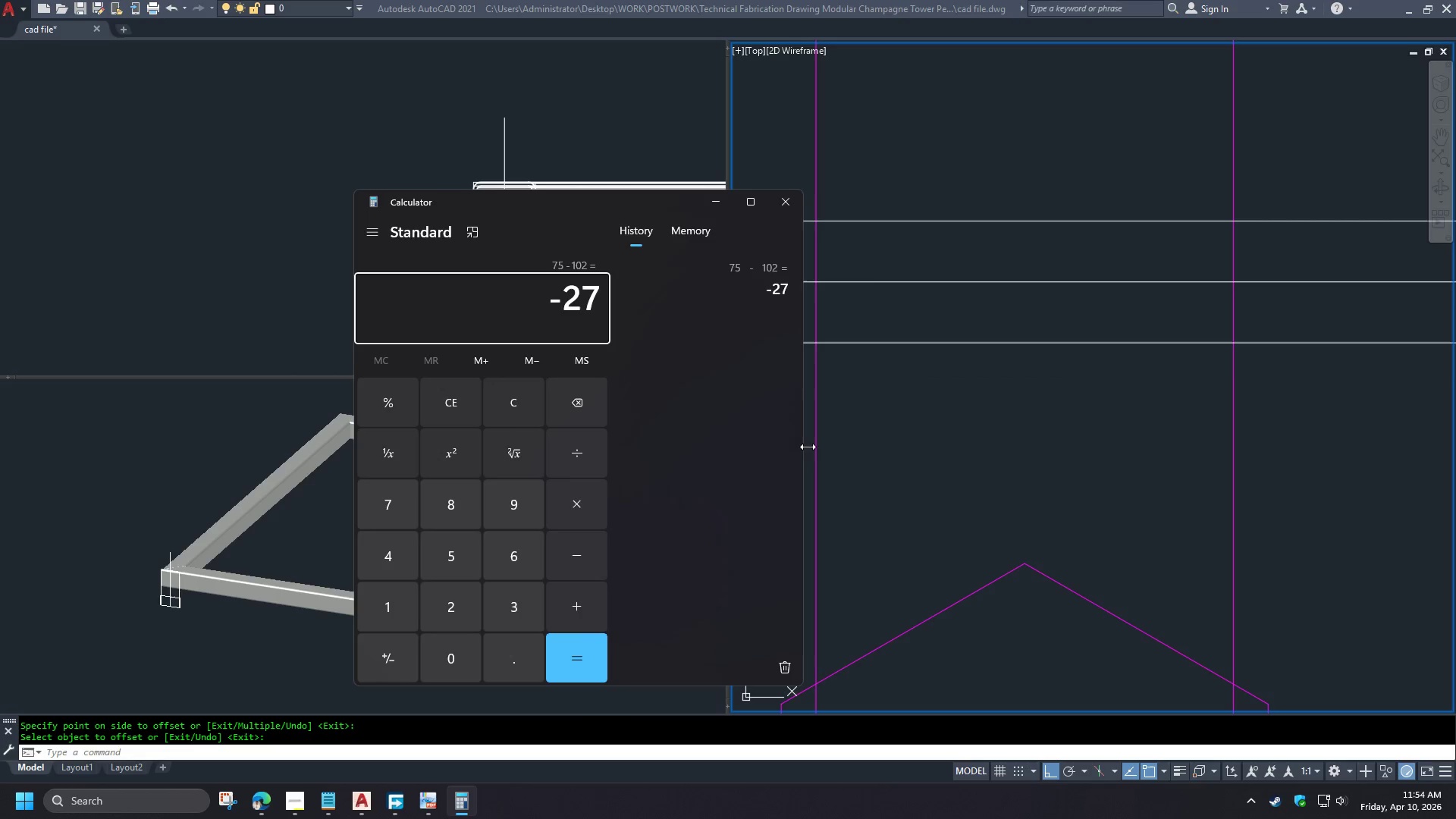 
key(Escape)
 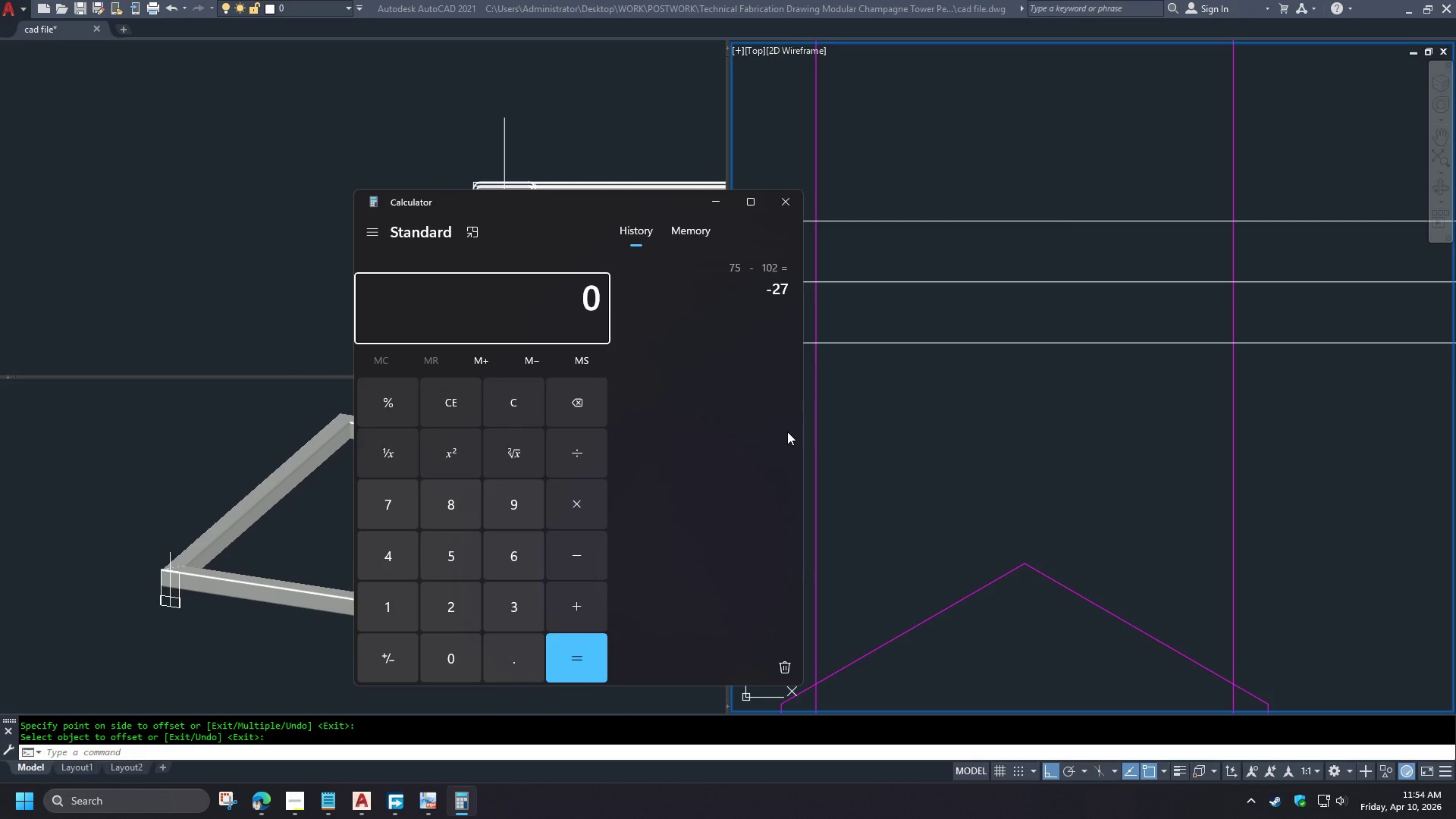 
key(Numpad1)
 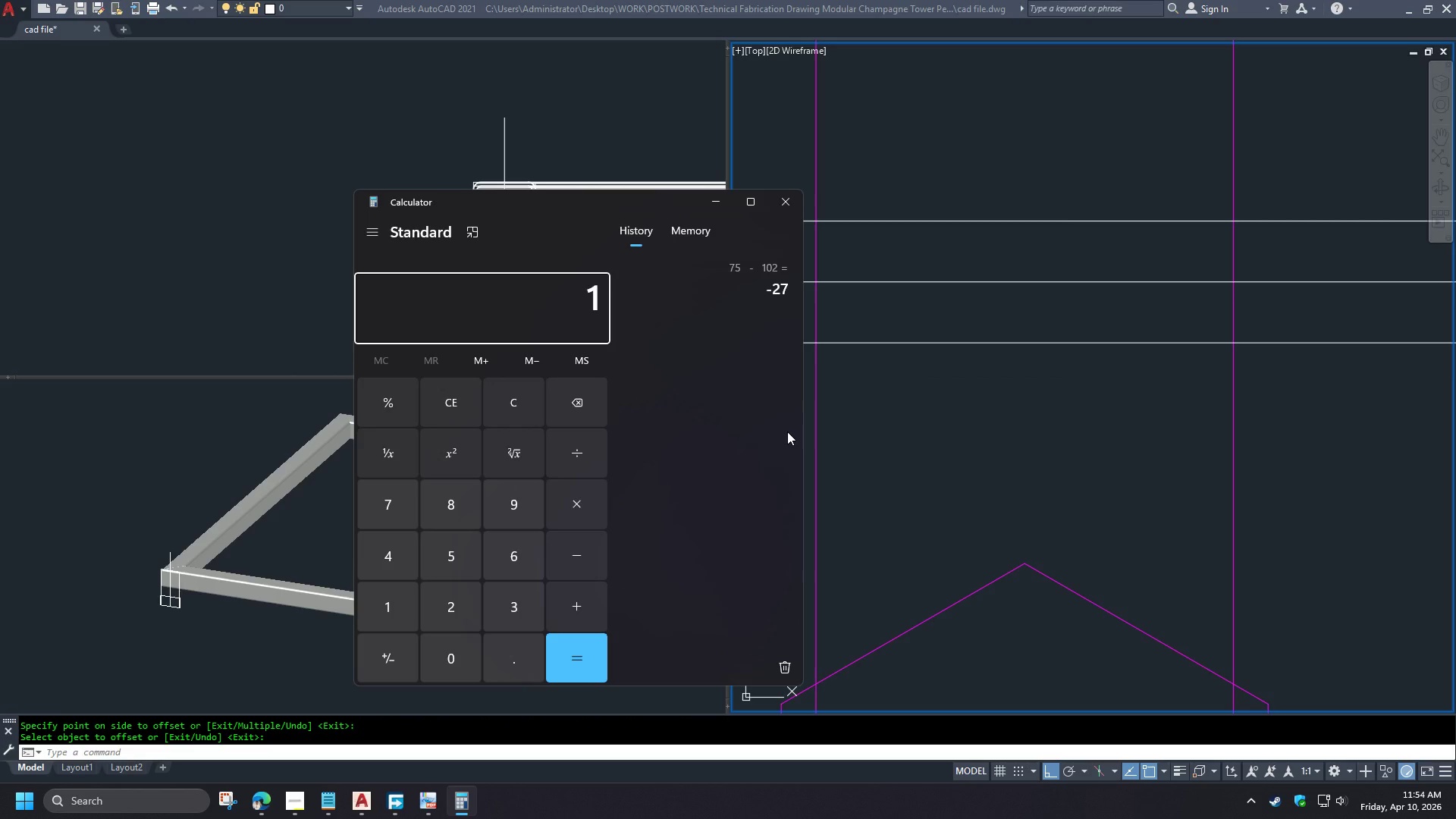 
key(Escape)
 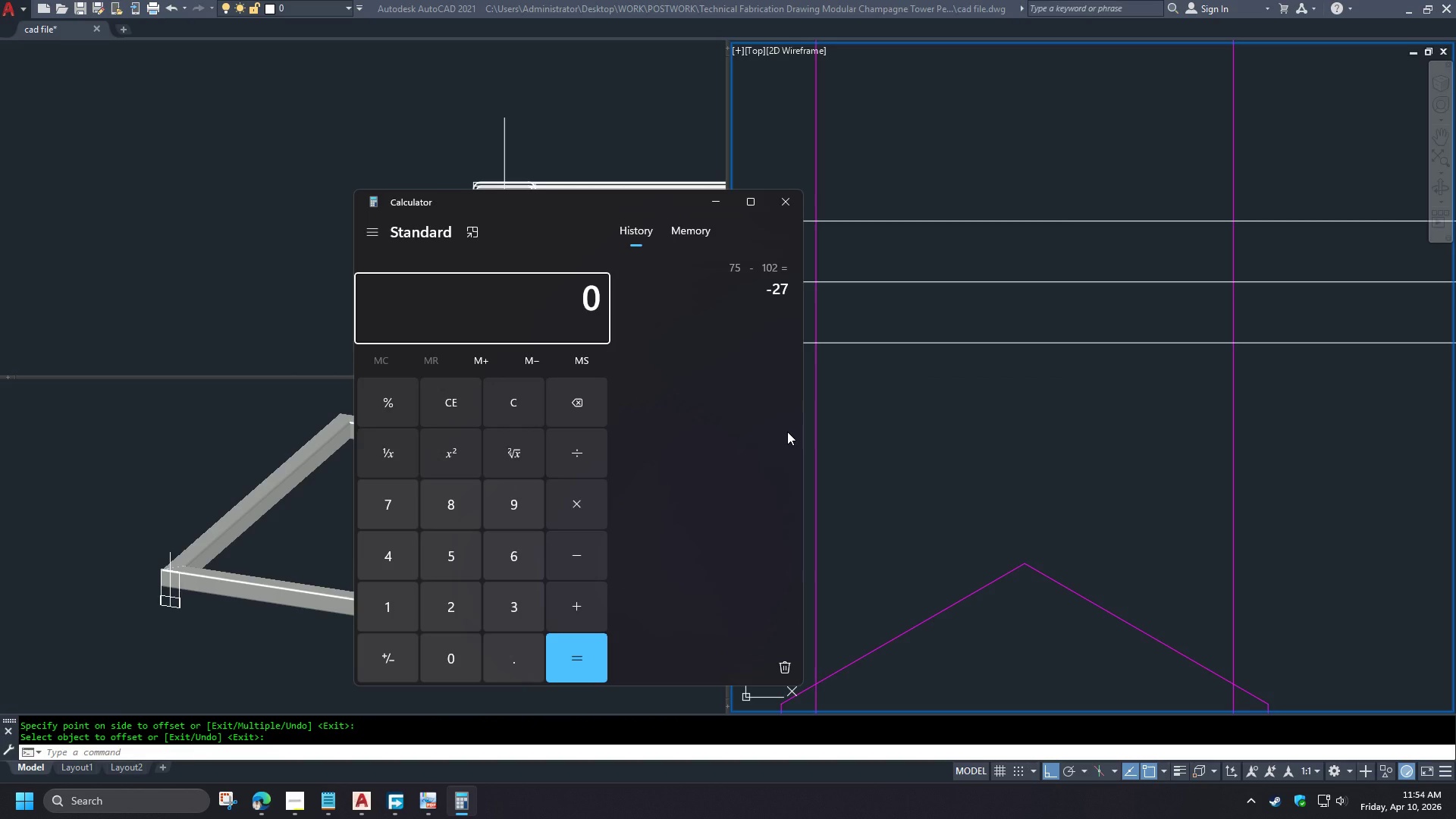 
key(NumpadDecimal)
 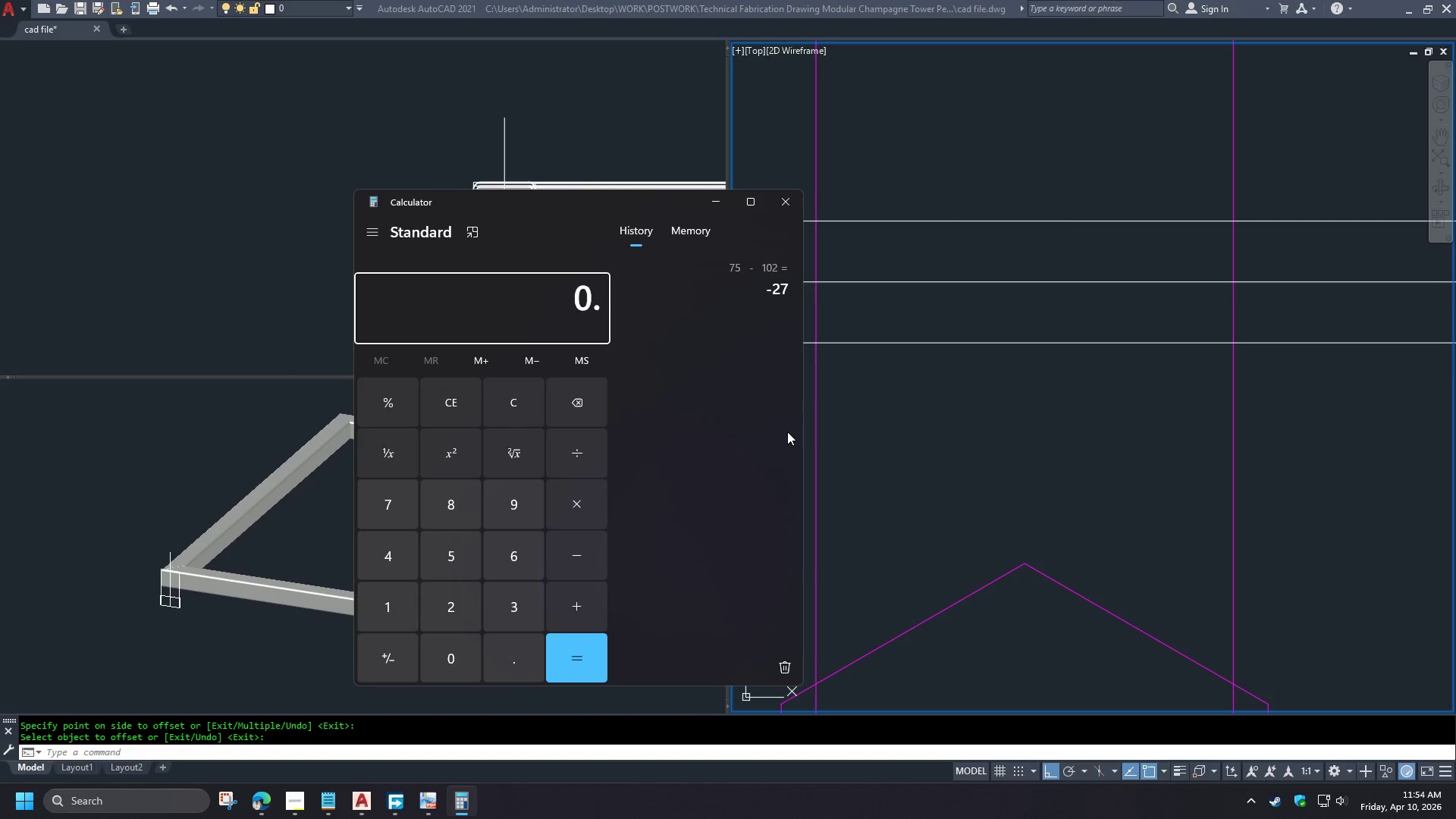 
key(Numpad1)
 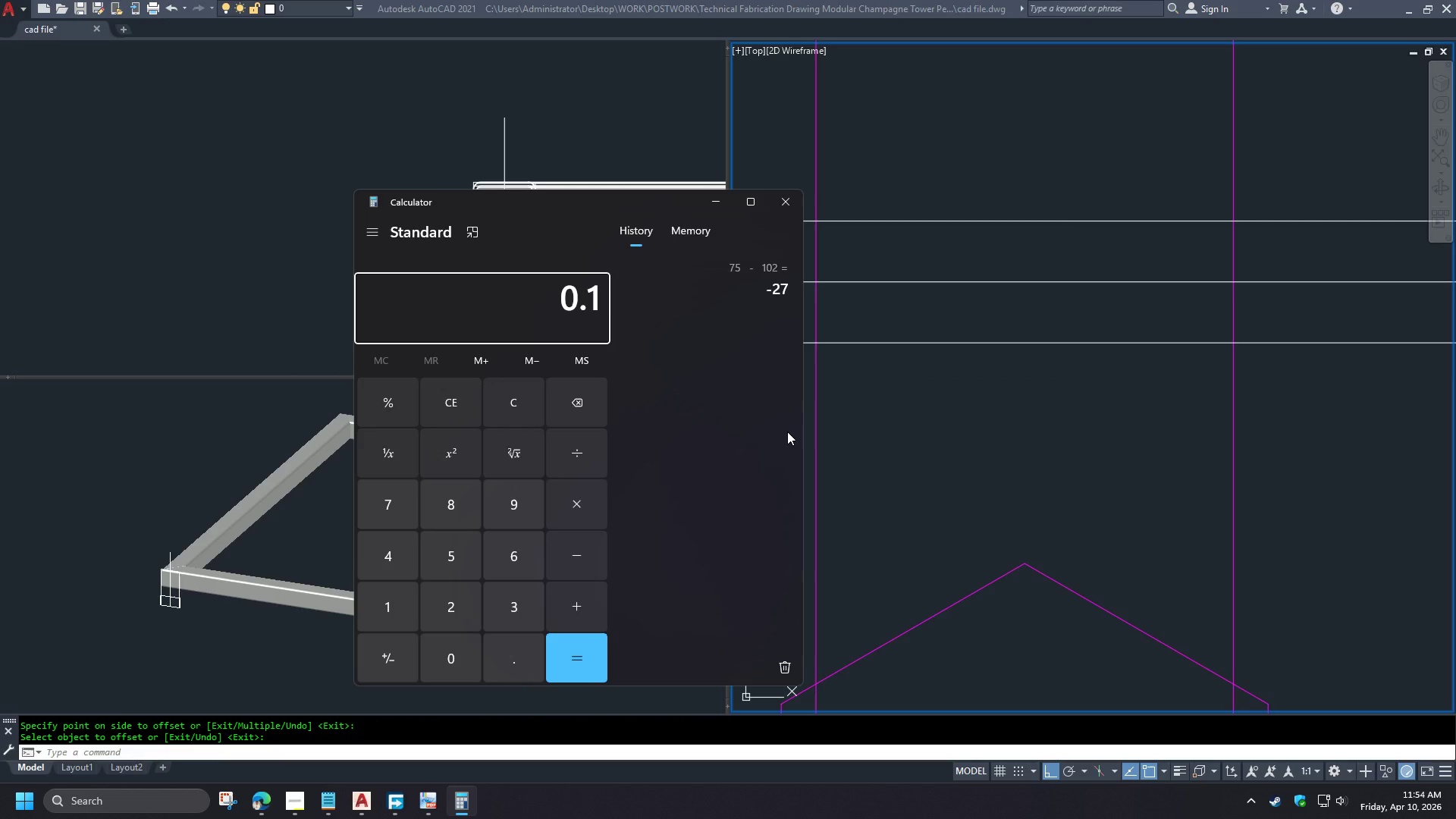 
key(Numpad4)
 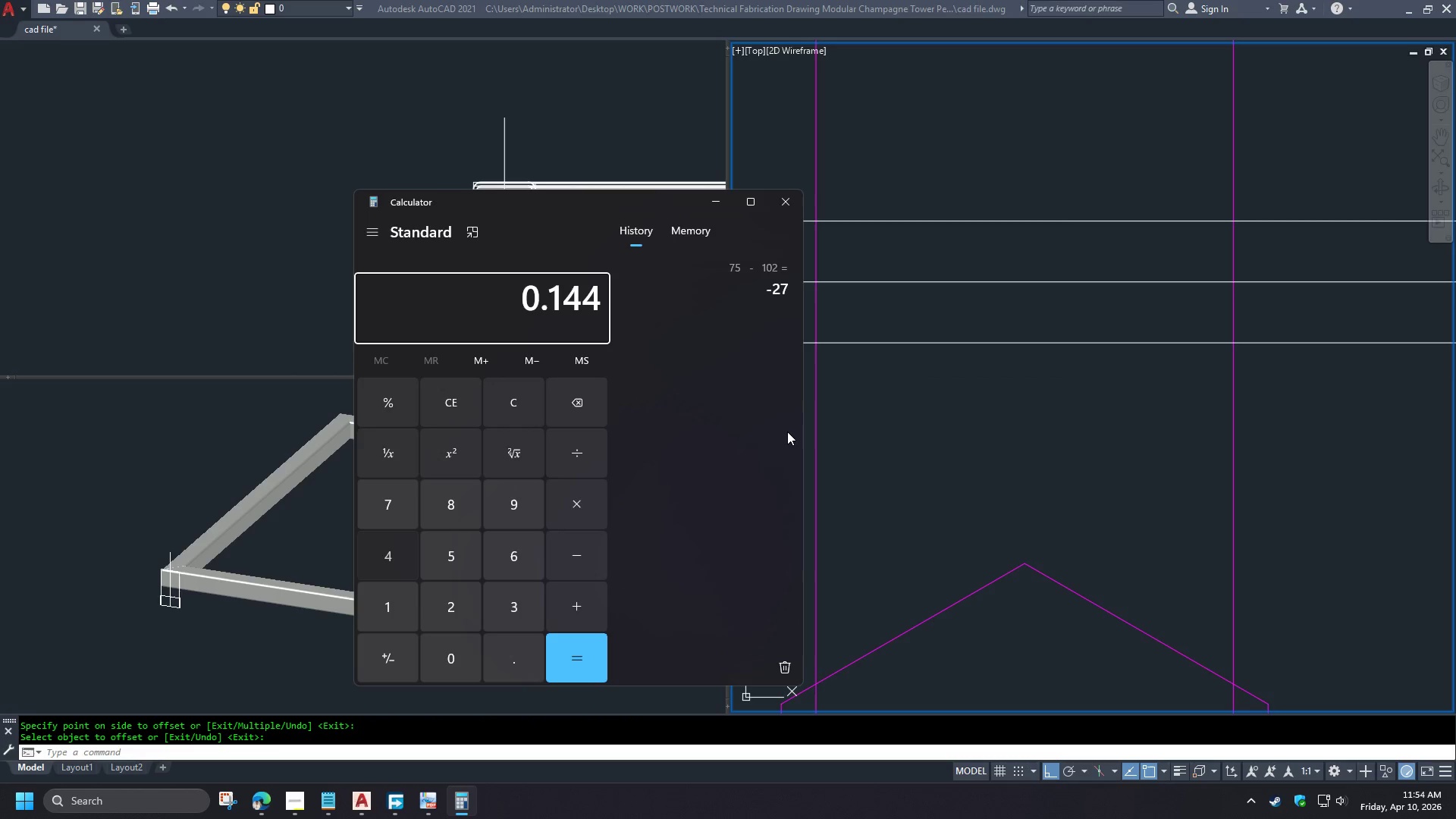 
key(Numpad4)
 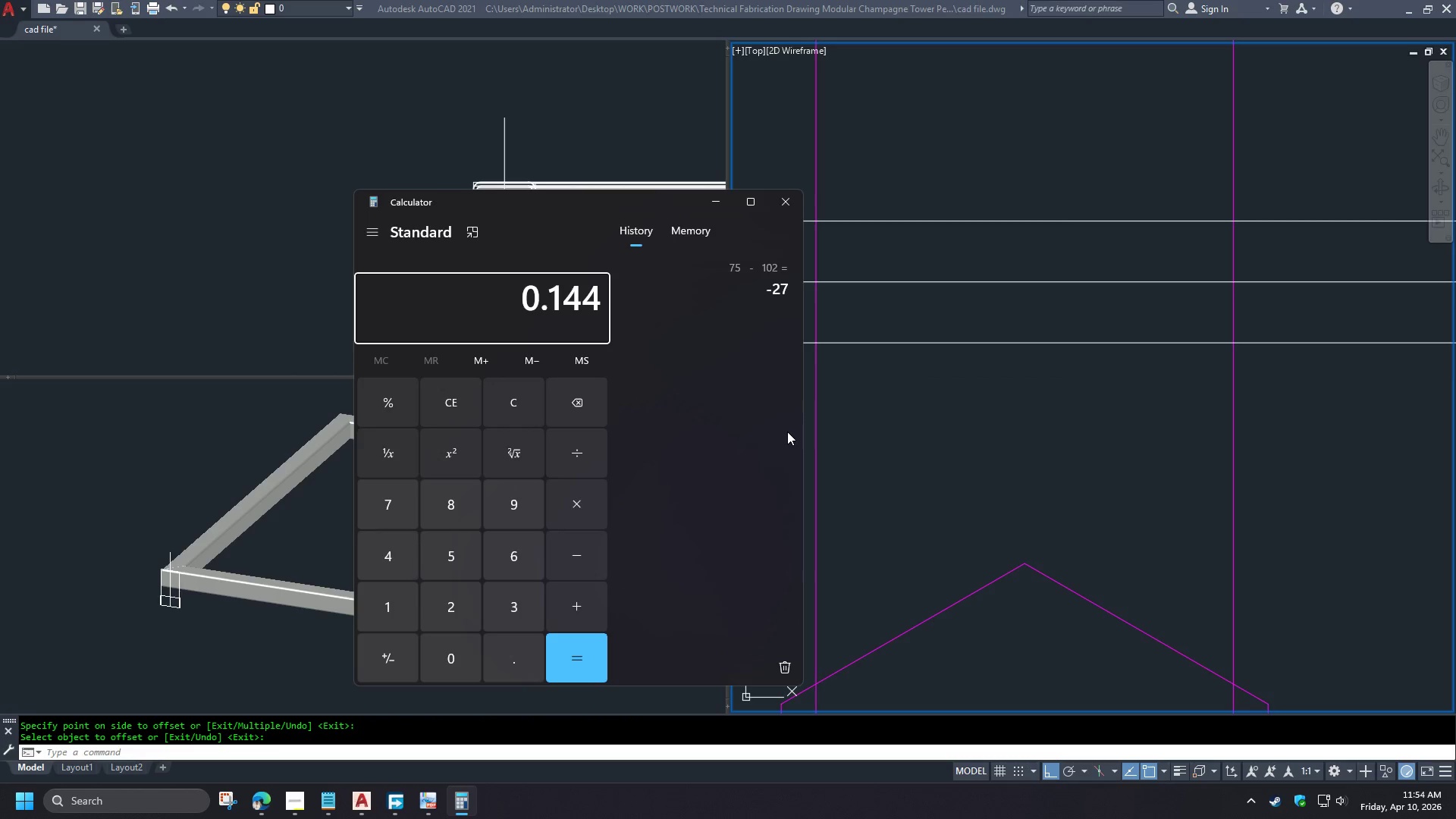 
key(Numpad3)
 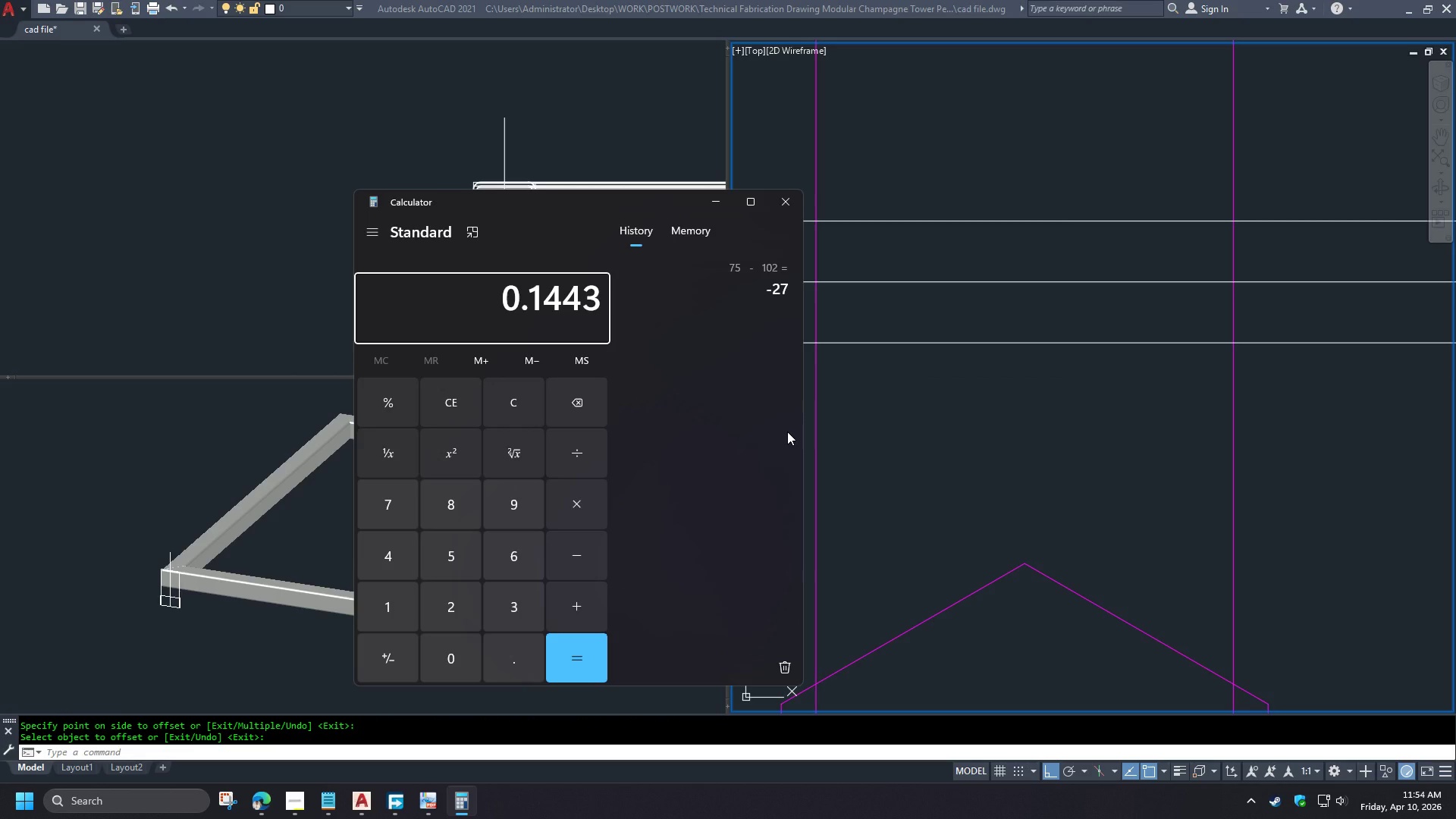 
key(NumpadMultiply)
 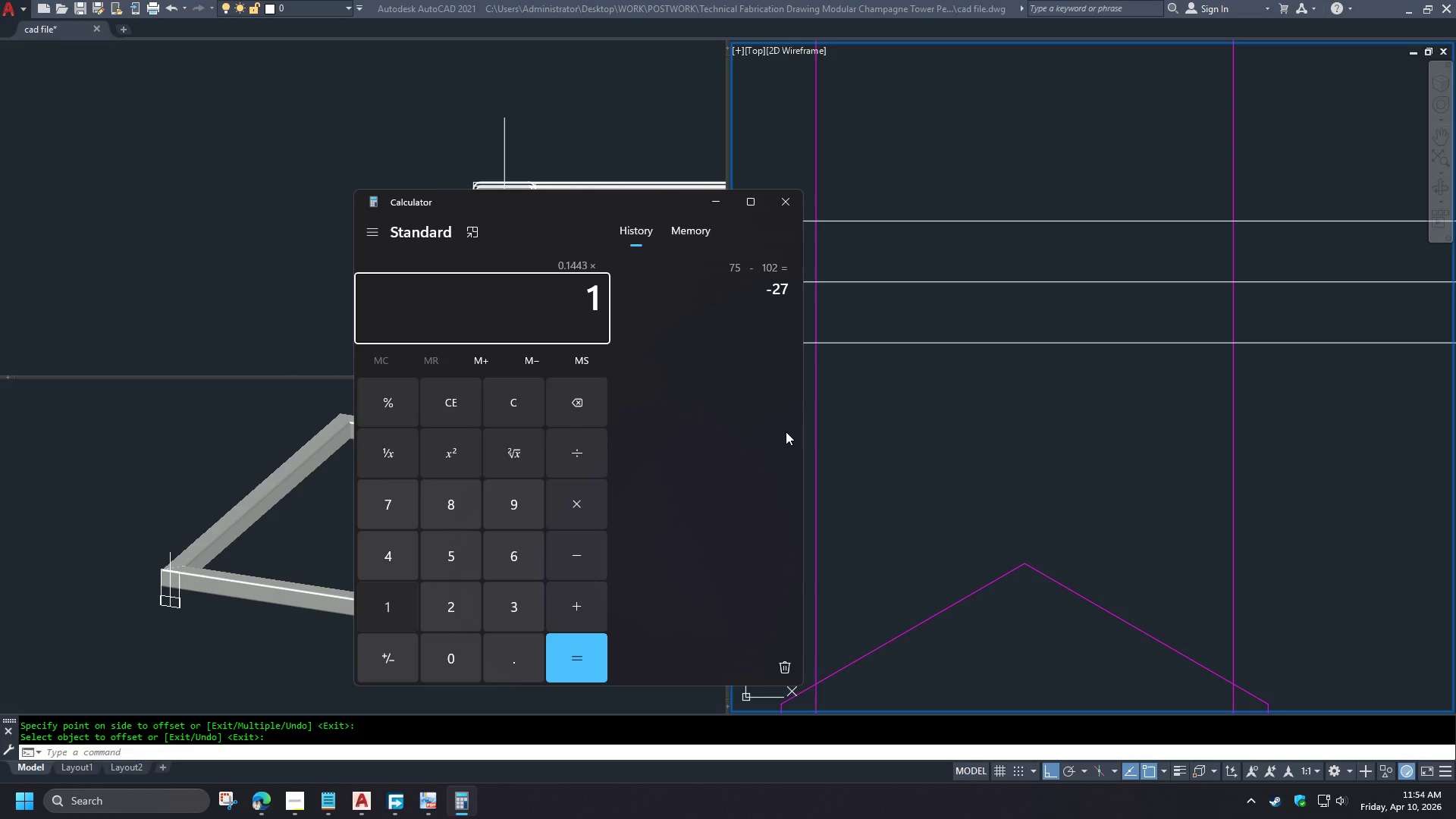 
key(Numpad1)
 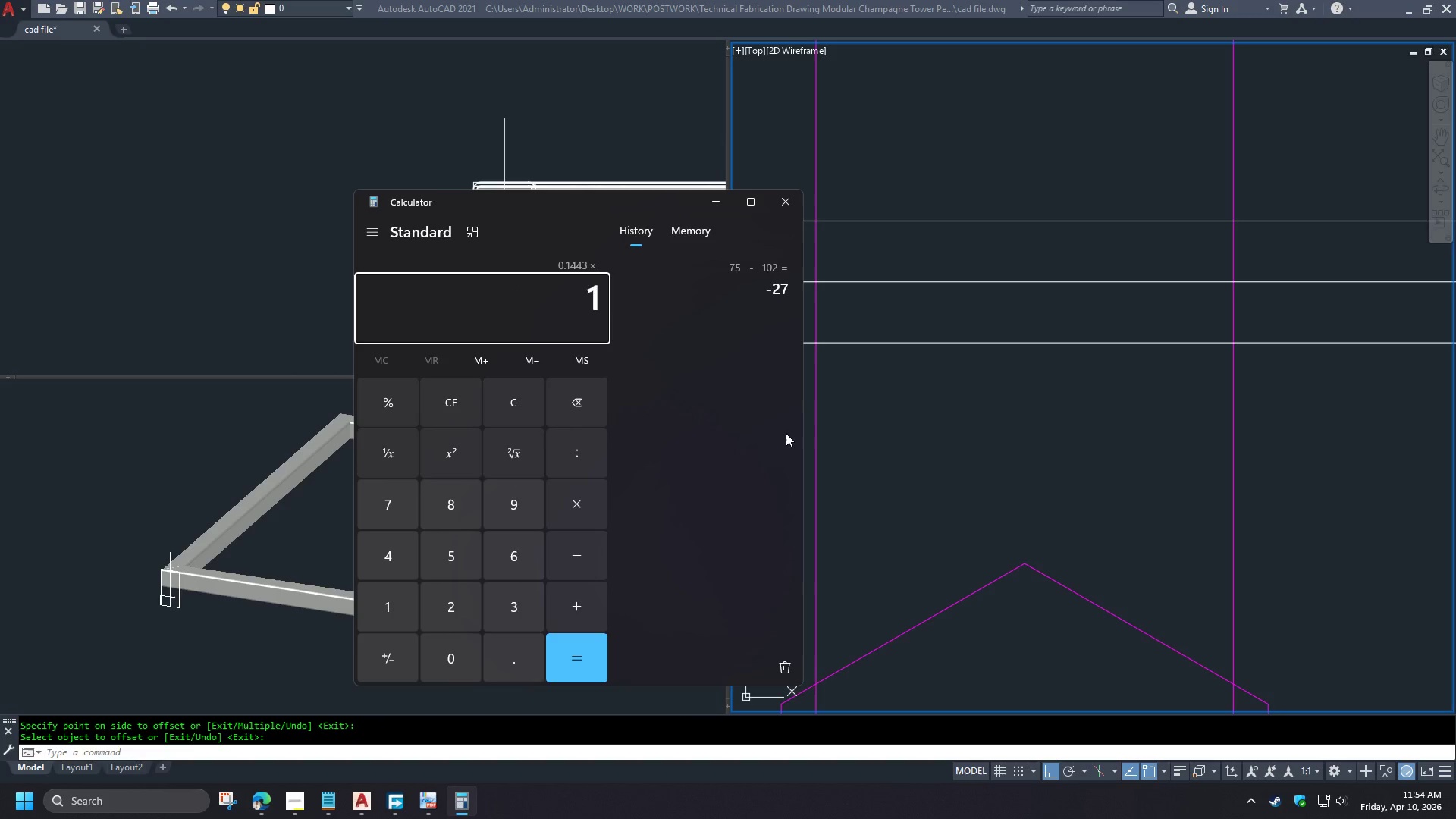 
key(NumpadDecimal)
 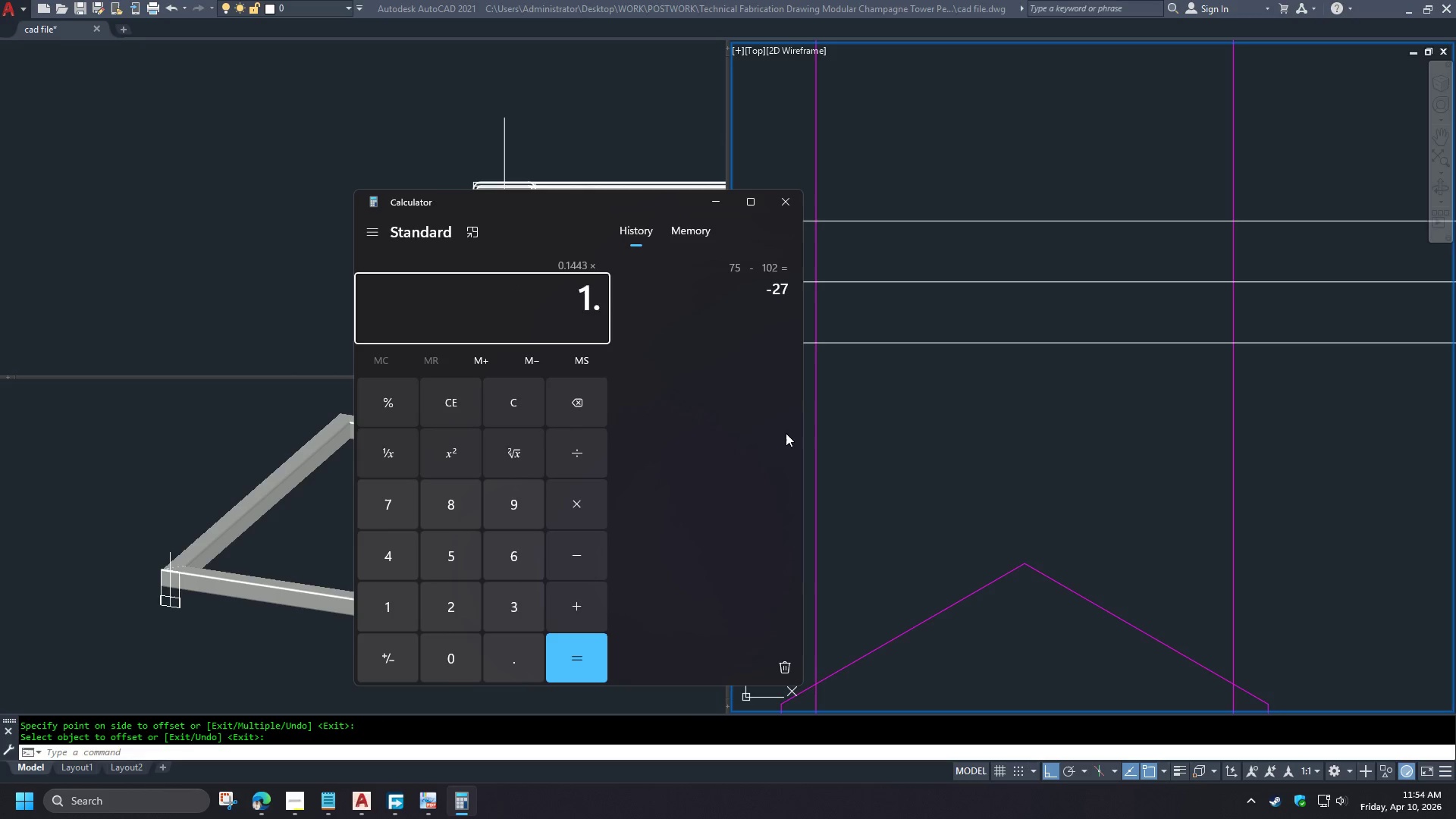 
key(Numpad7)
 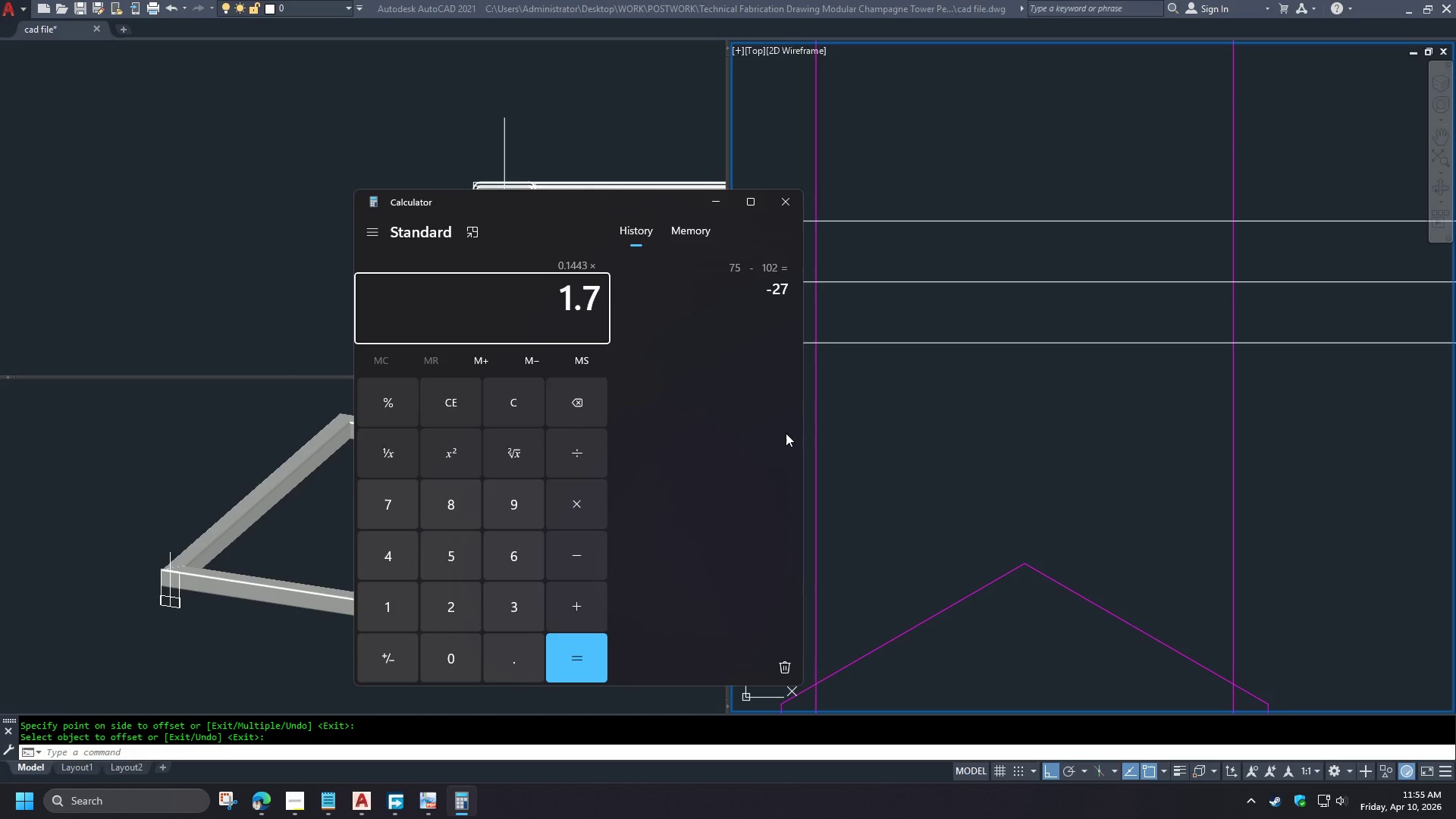 
key(Numpad5)
 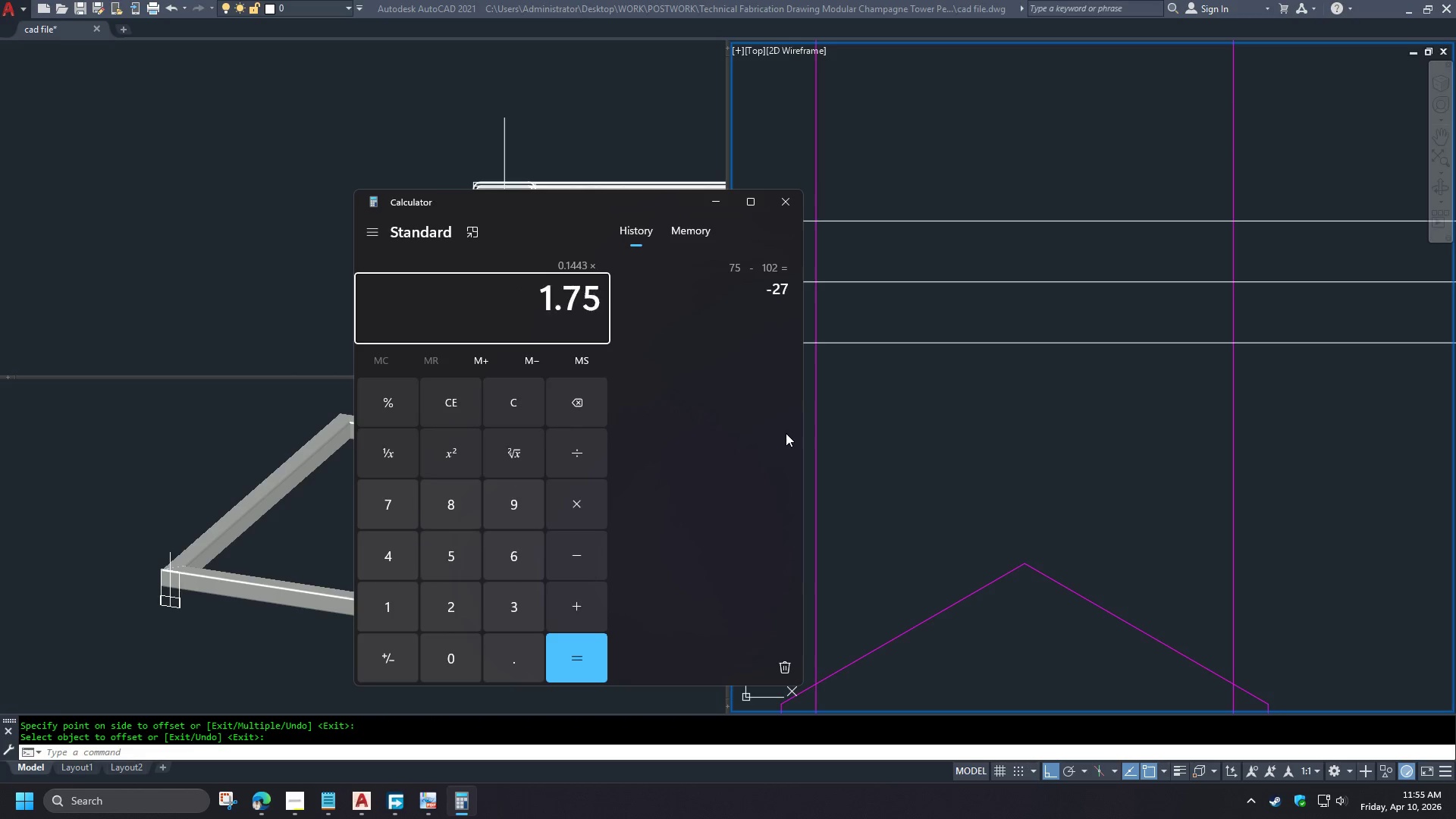 
key(NumpadEnter)
 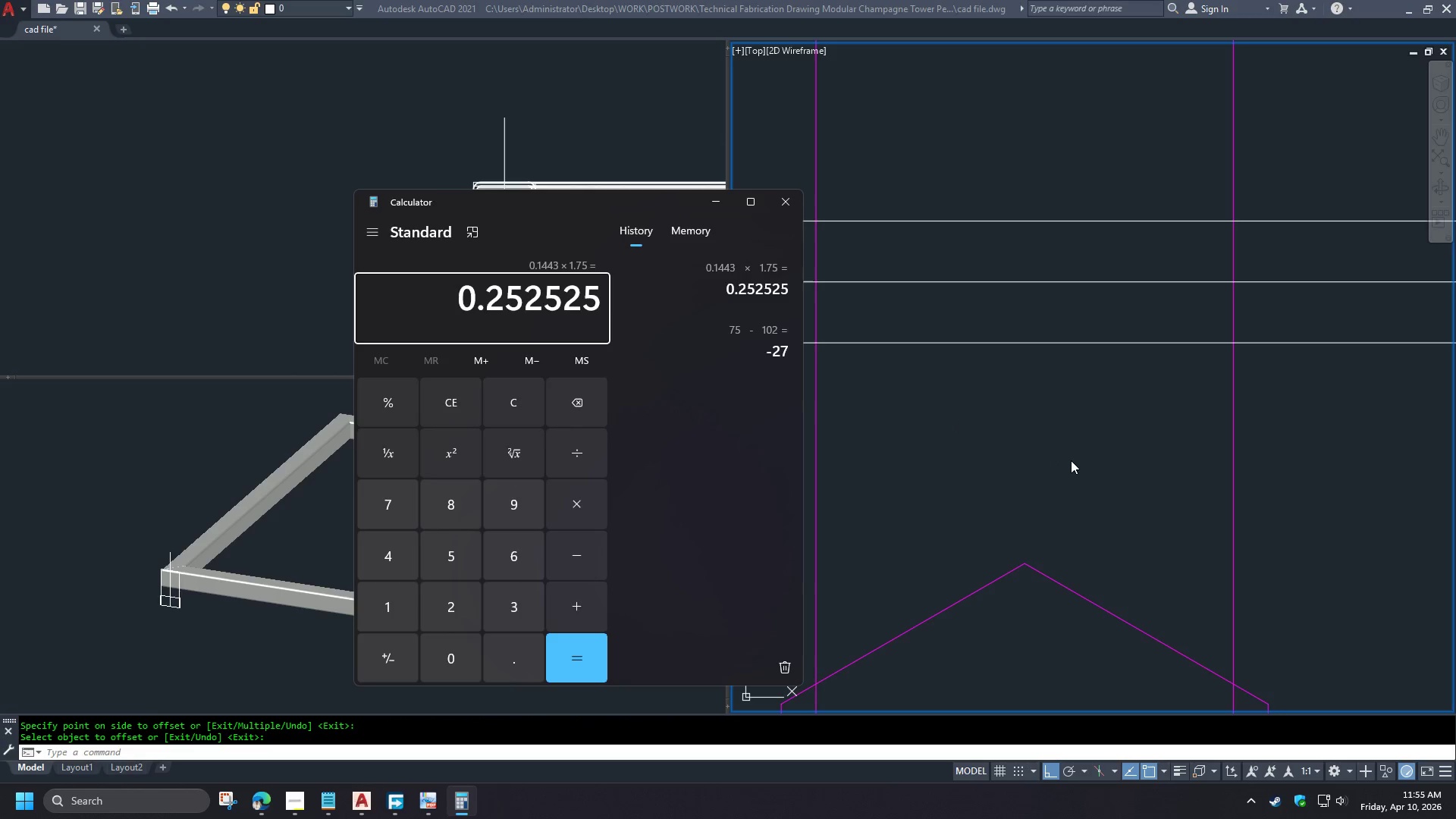 
wait(5.47)
 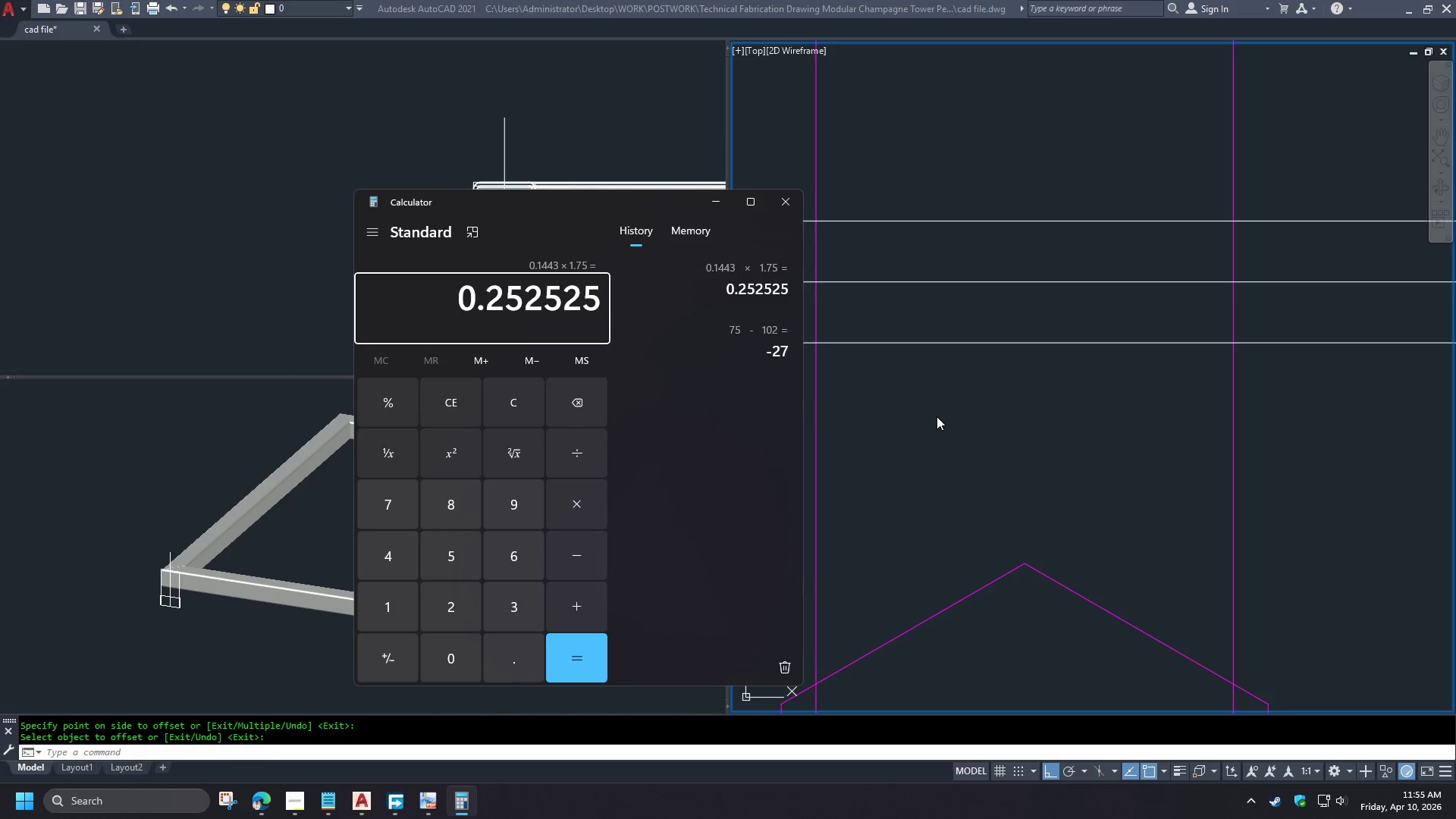 
left_click([1069, 460])
 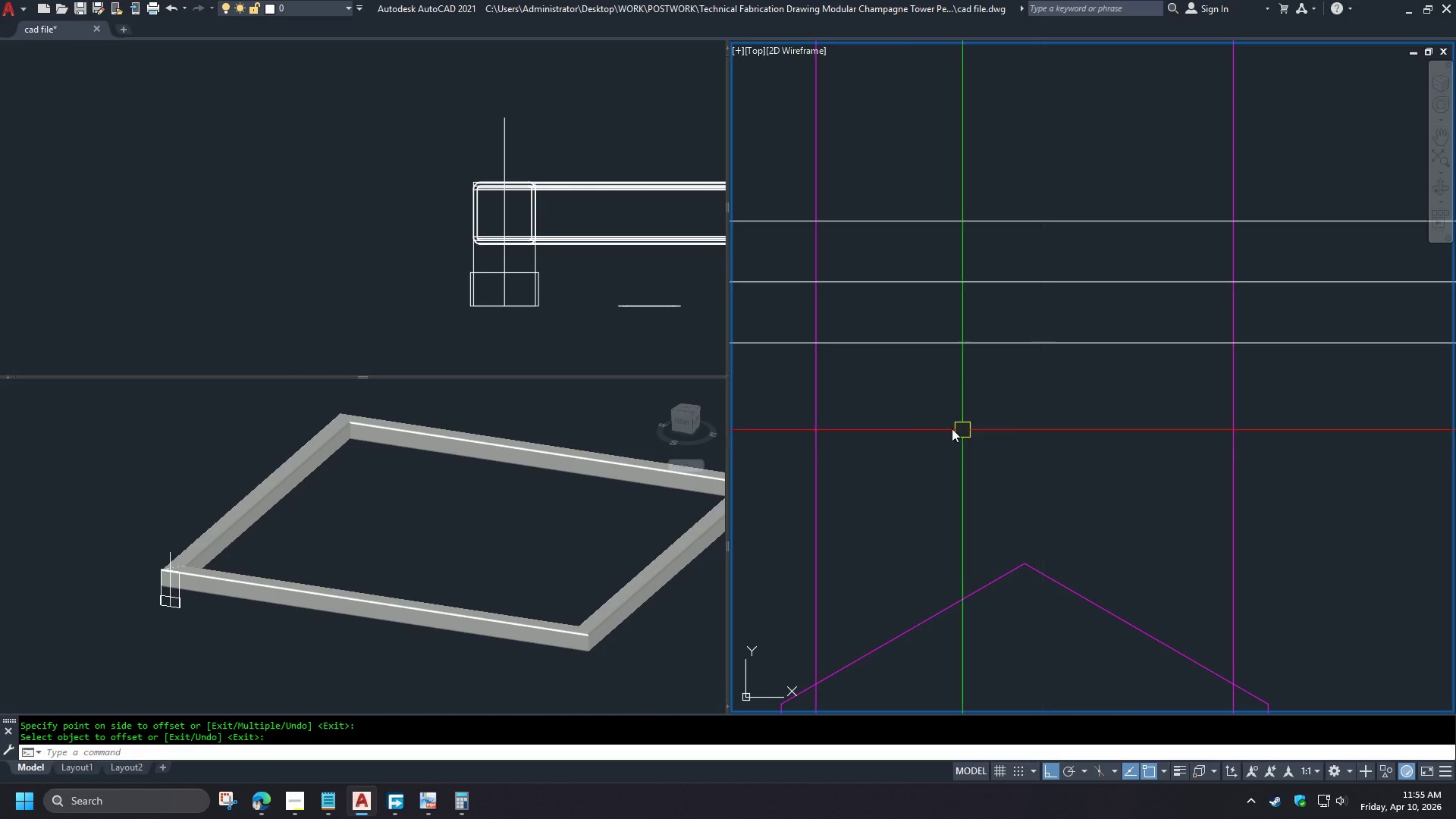 
scroll: coordinate [908, 423], scroll_direction: down, amount: 1.0
 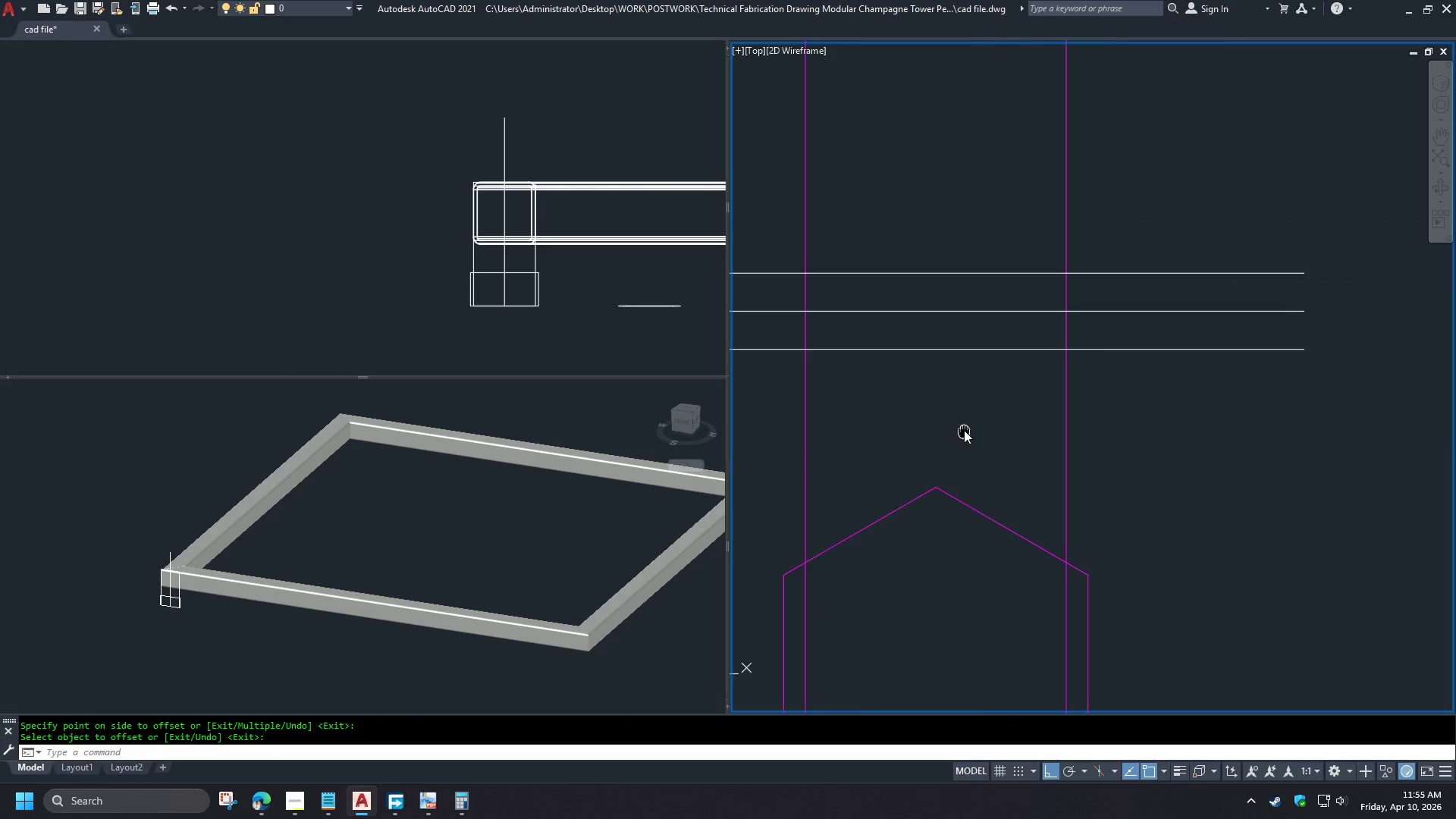 
scroll: coordinate [879, 359], scroll_direction: none, amount: 0.0
 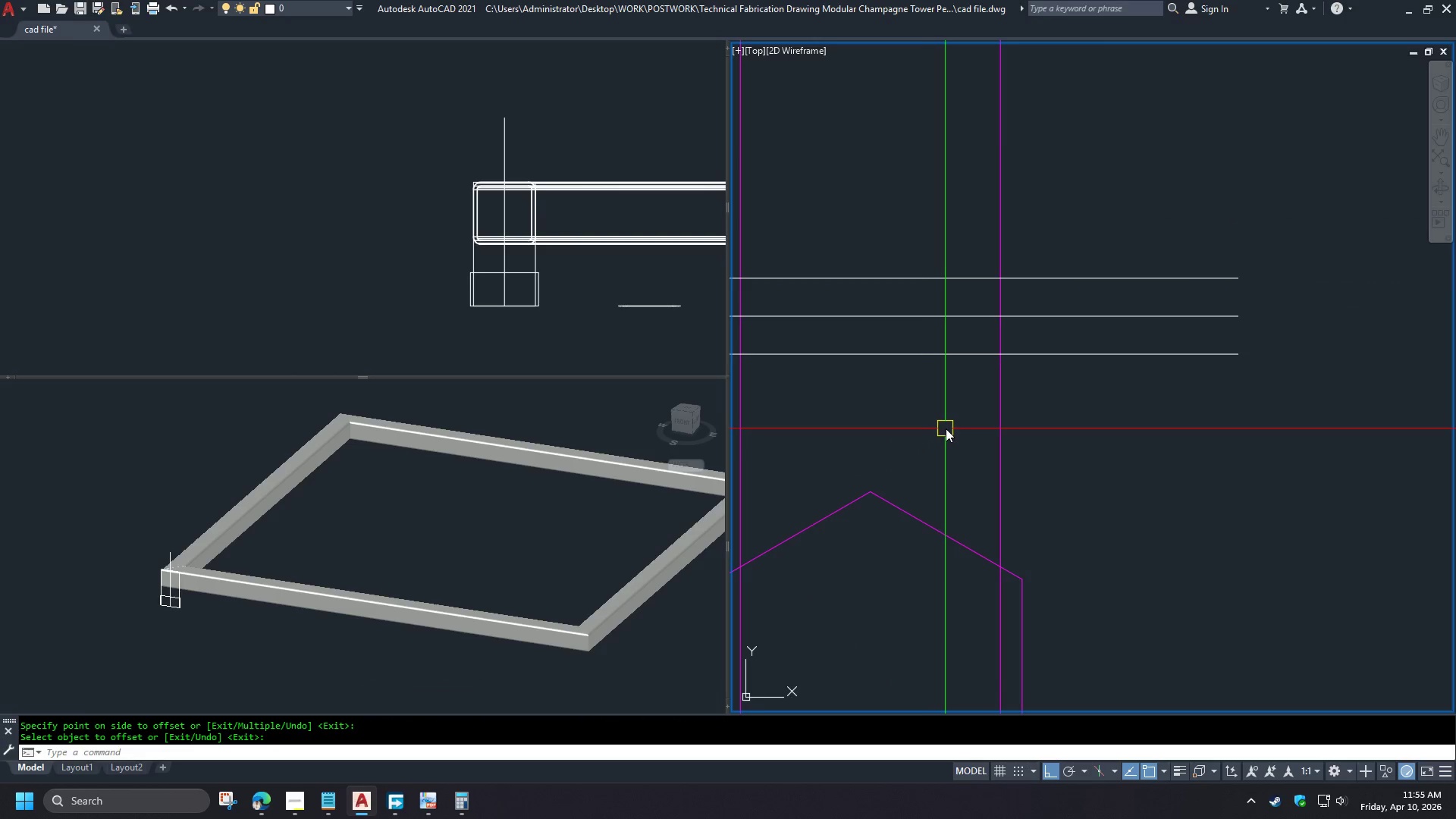 
key(O)
 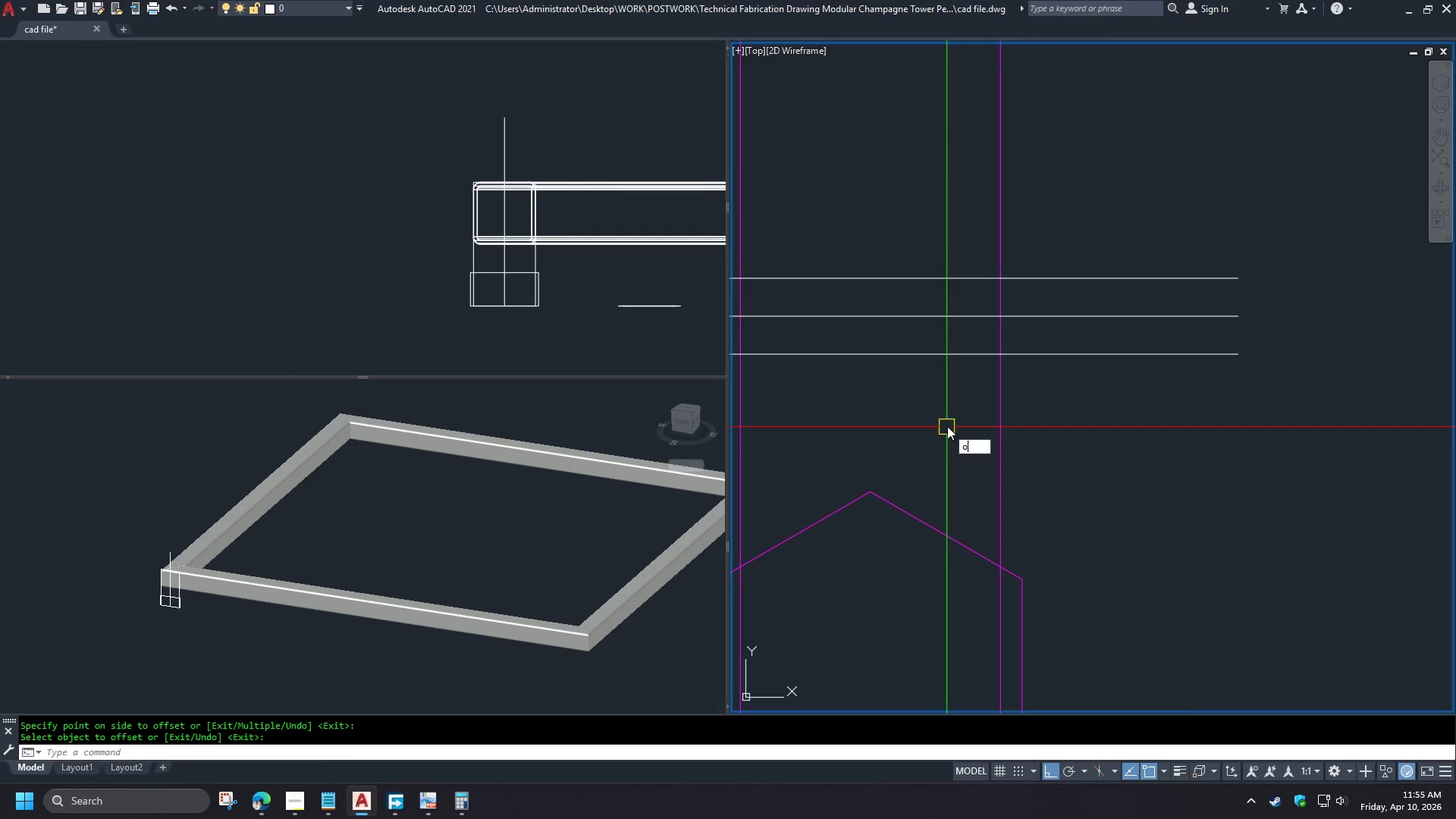 
key(Space)
 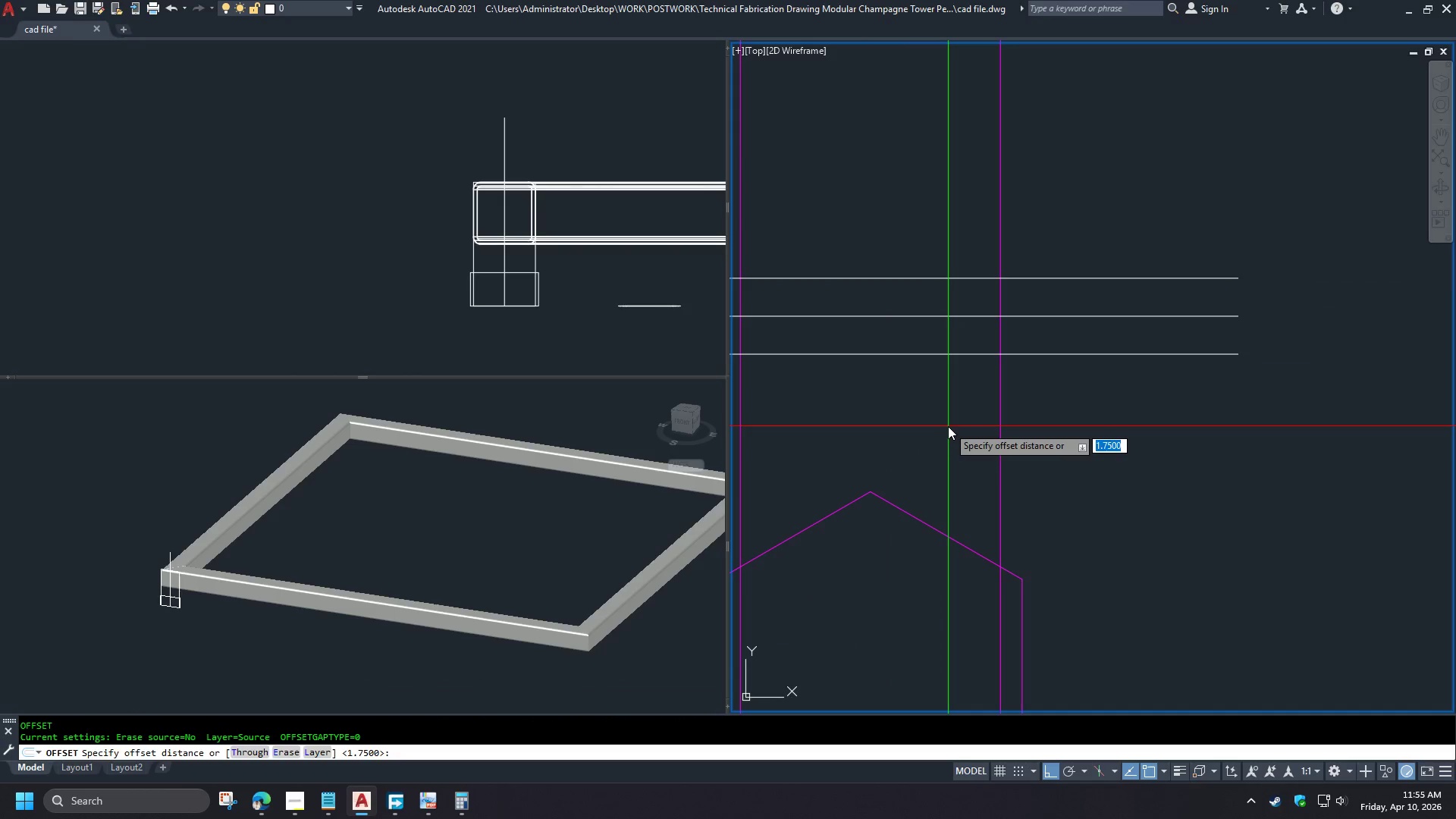 
key(T)
 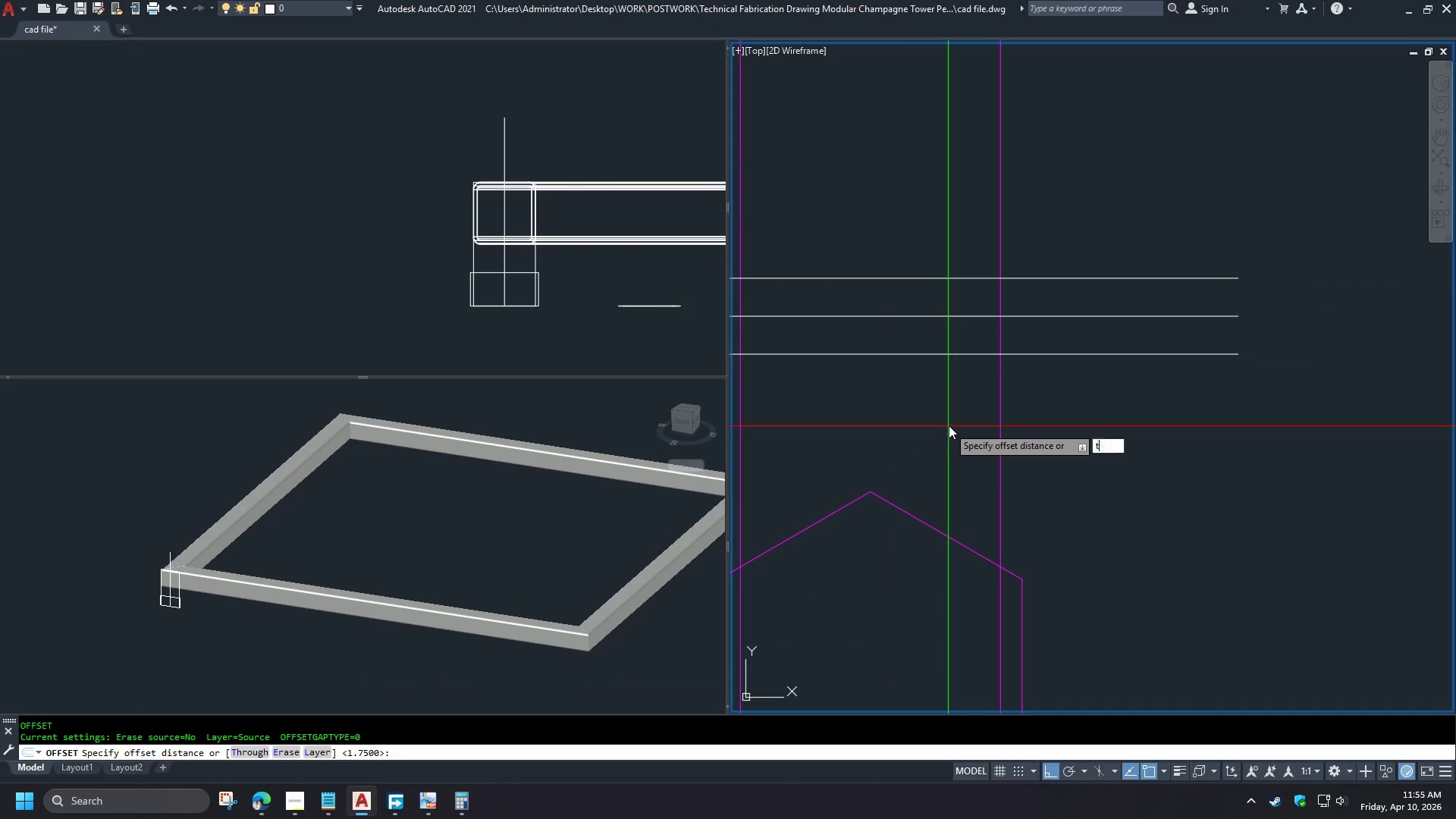 
key(Space)
 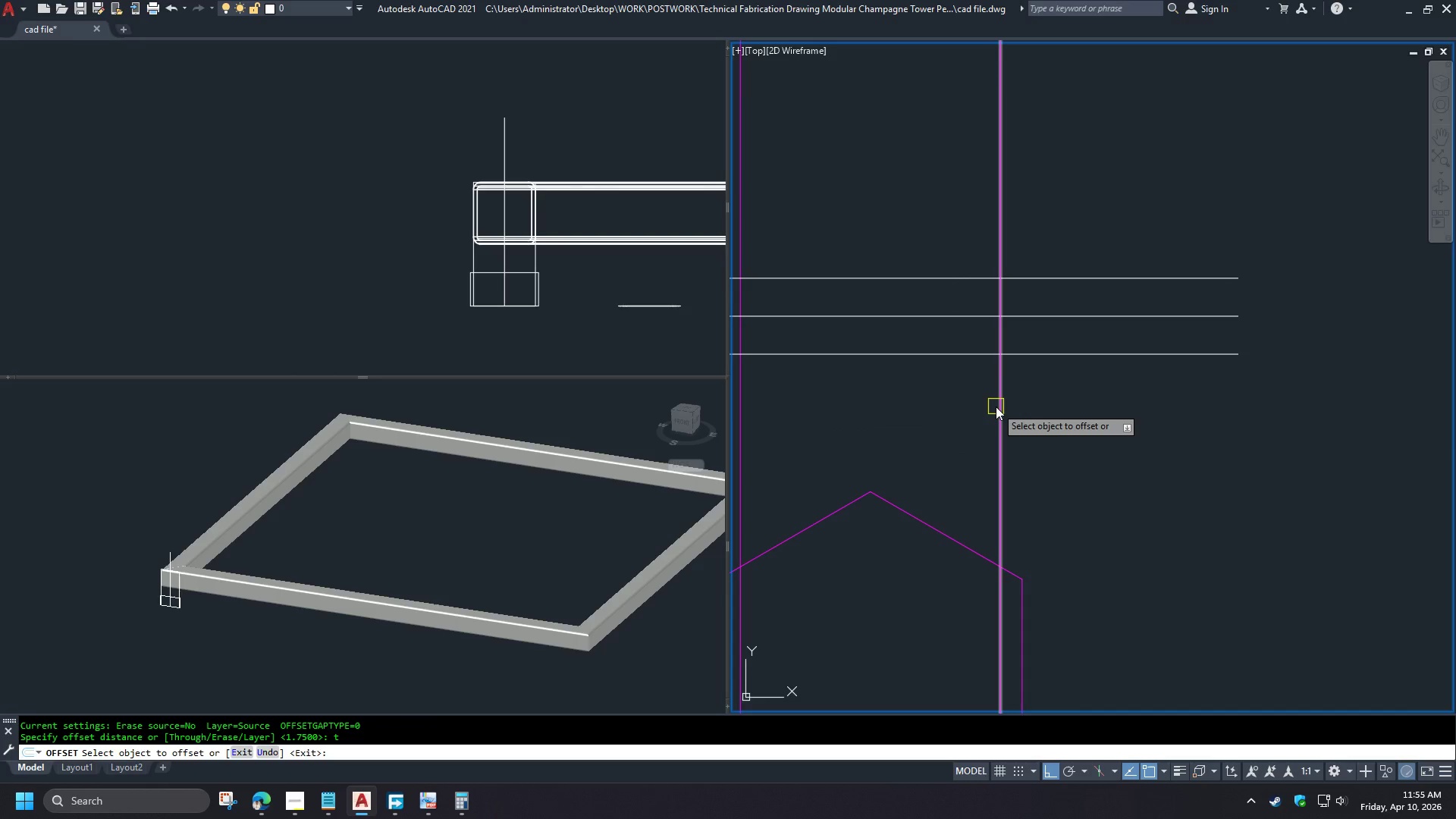 
left_click([996, 407])
 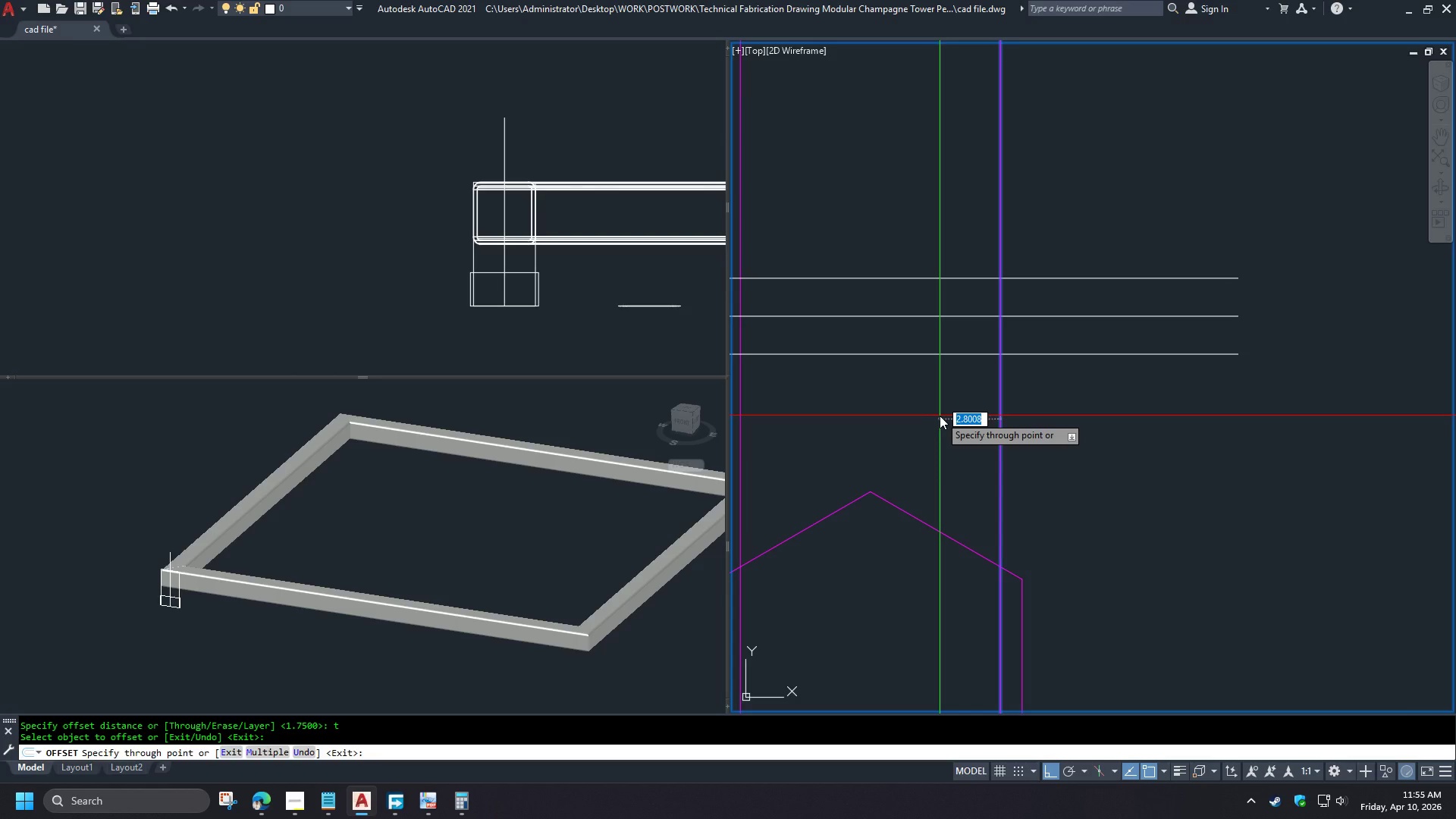 
wait(44.58)
 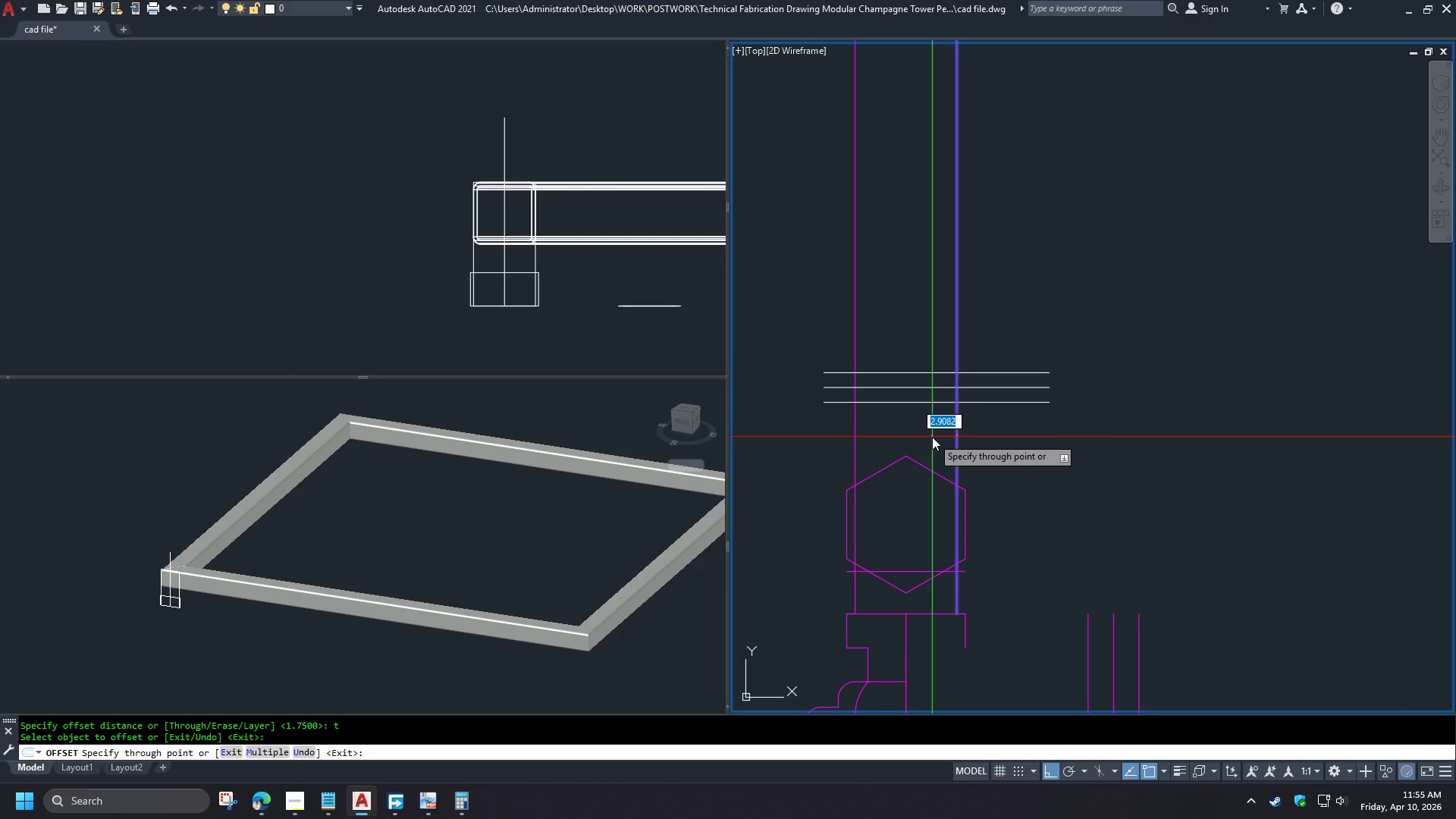 
key(Backquote)
 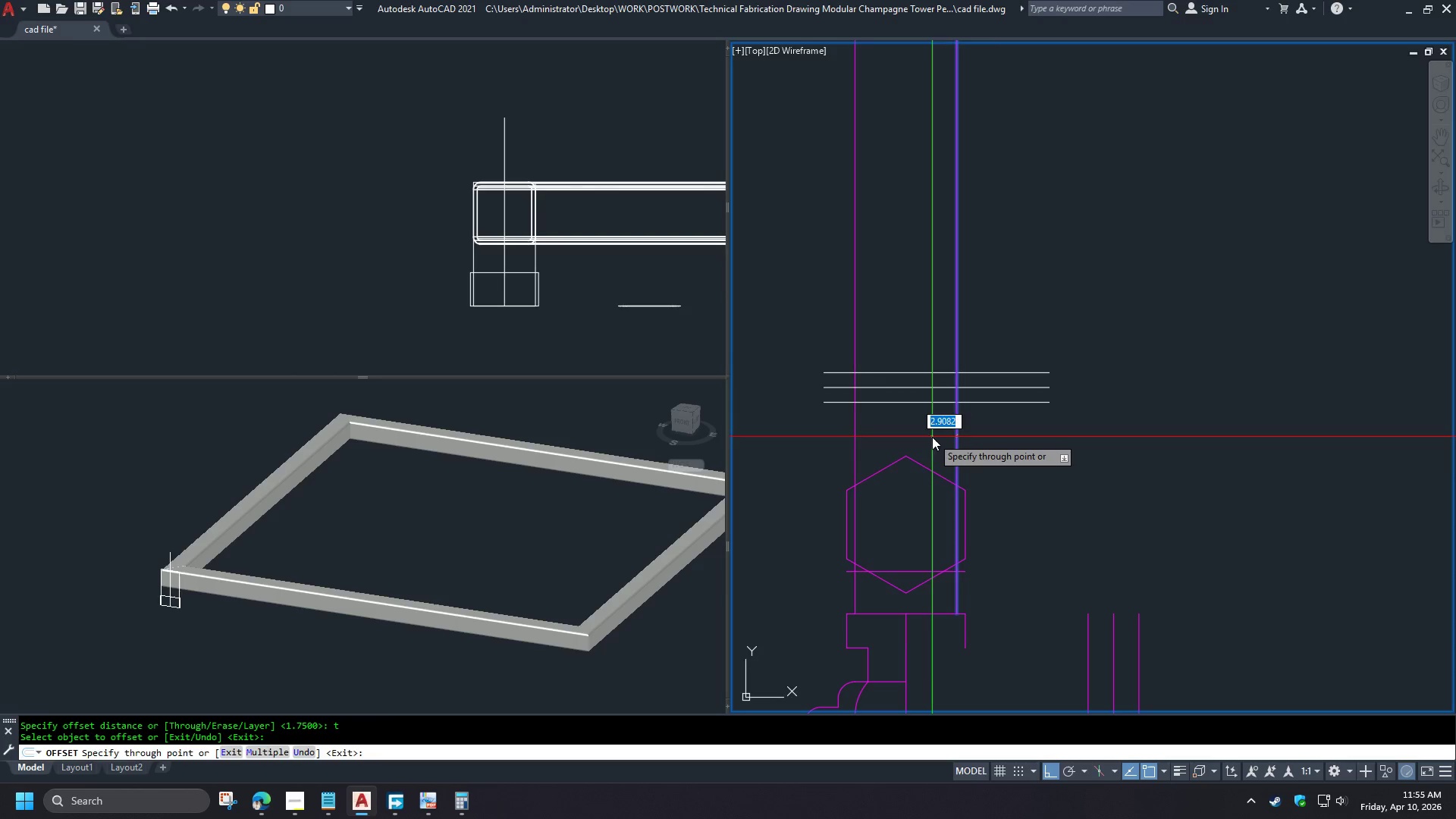 
key(Backquote)
 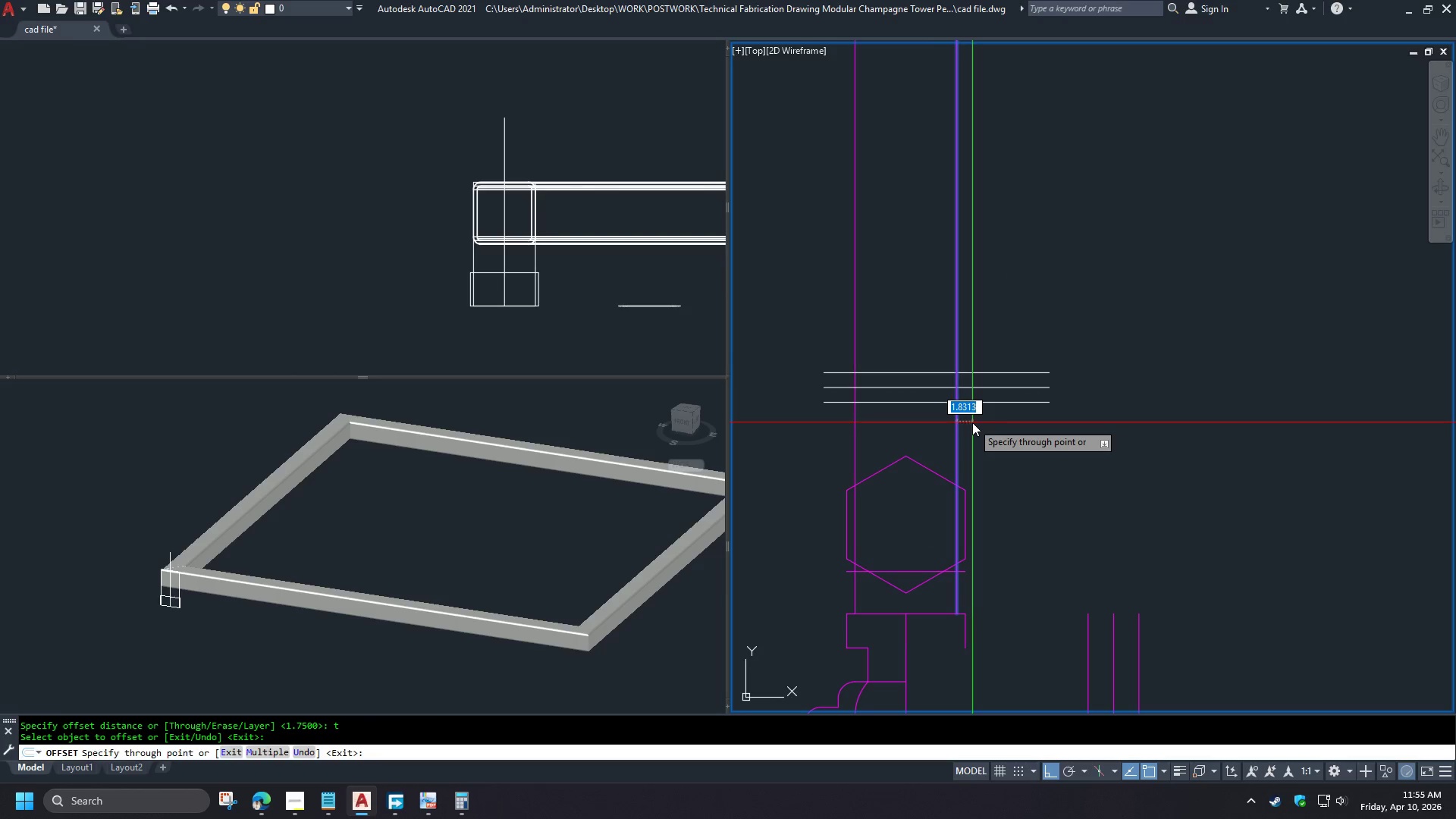 
scroll: coordinate [928, 435], scroll_direction: down, amount: 2.0
 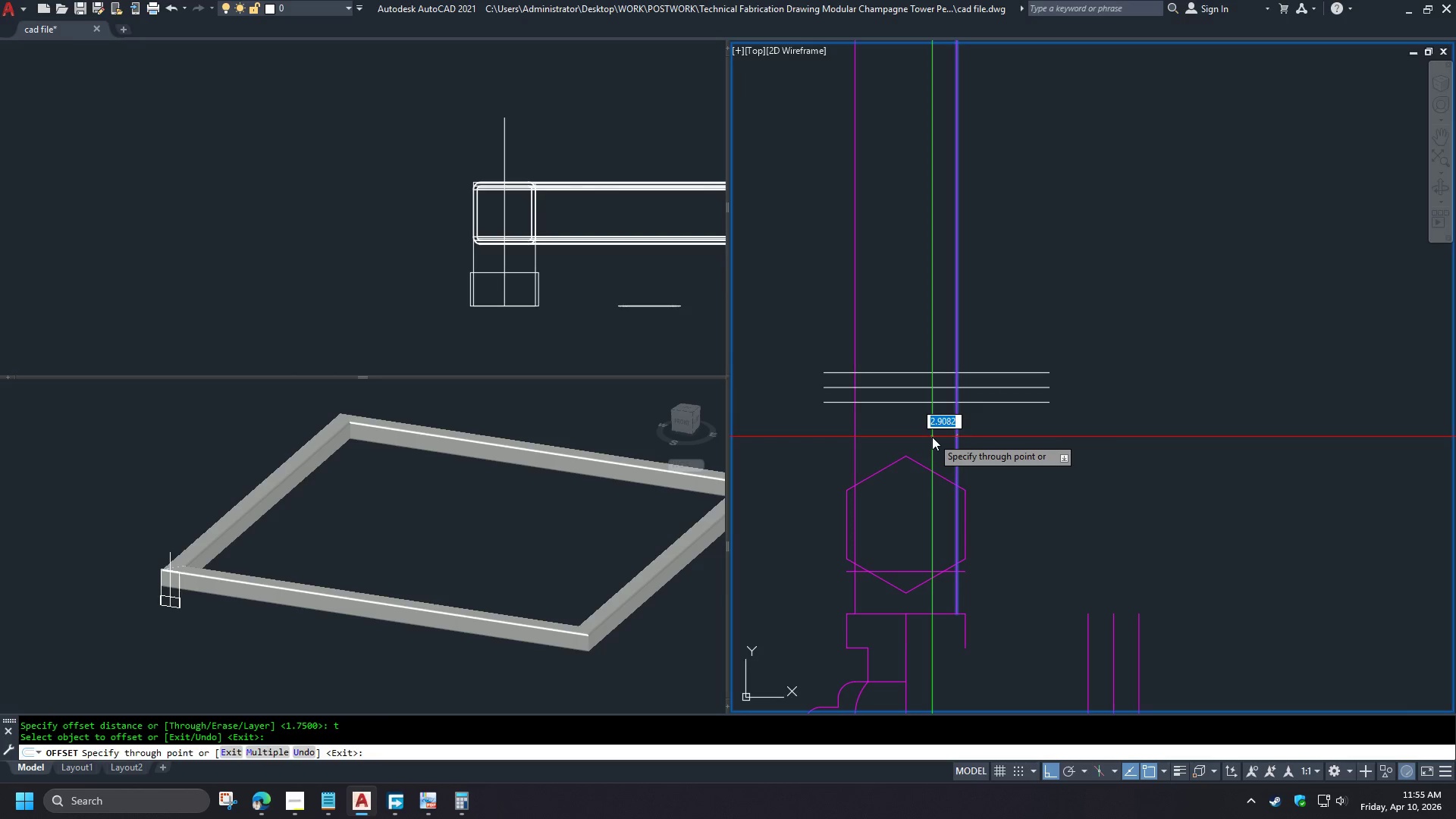 
key(Escape)
 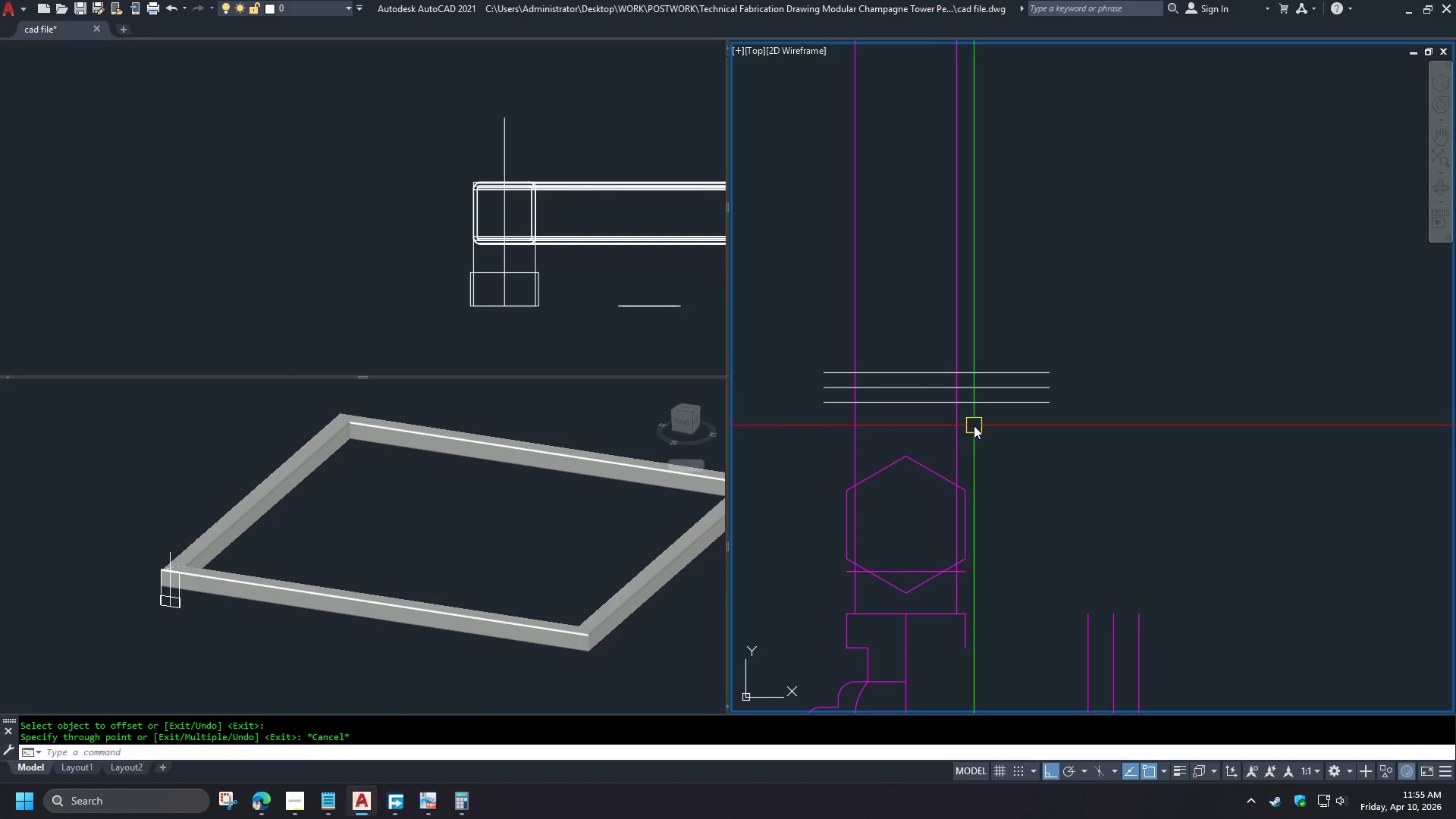 
key(Escape)
 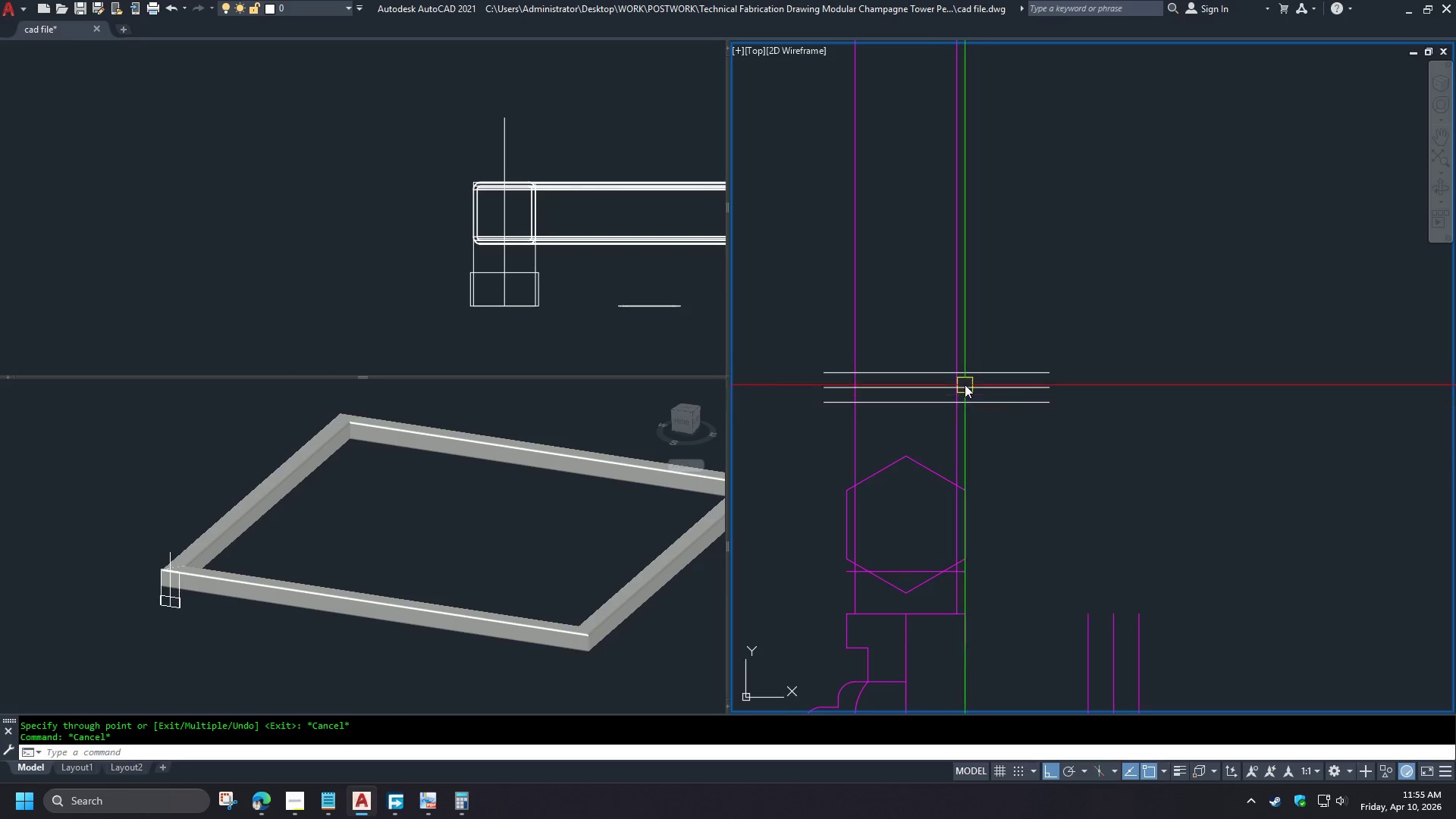 
key(T)
 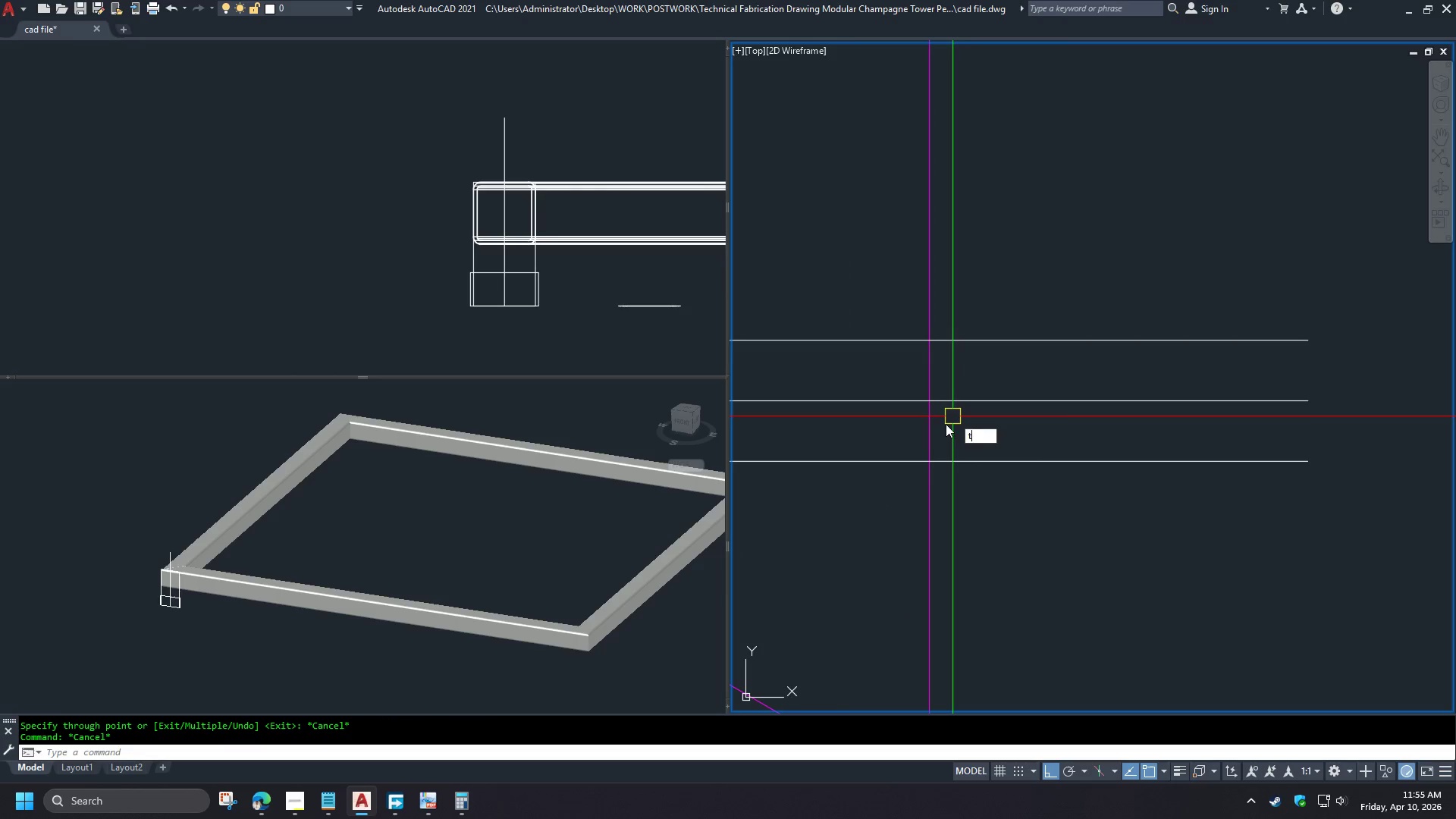 
scroll: coordinate [964, 384], scroll_direction: up, amount: 3.0
 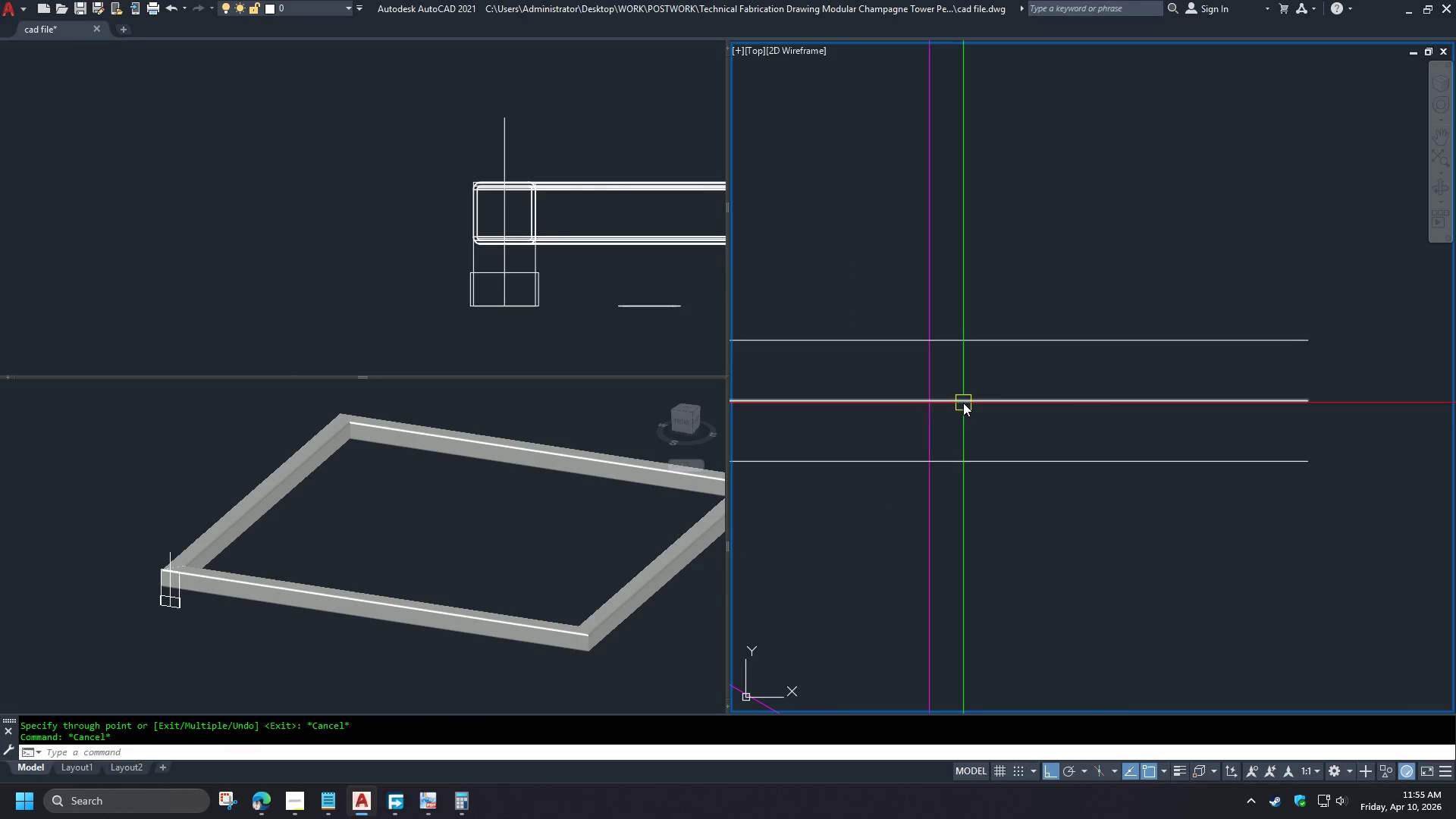 
key(R)
 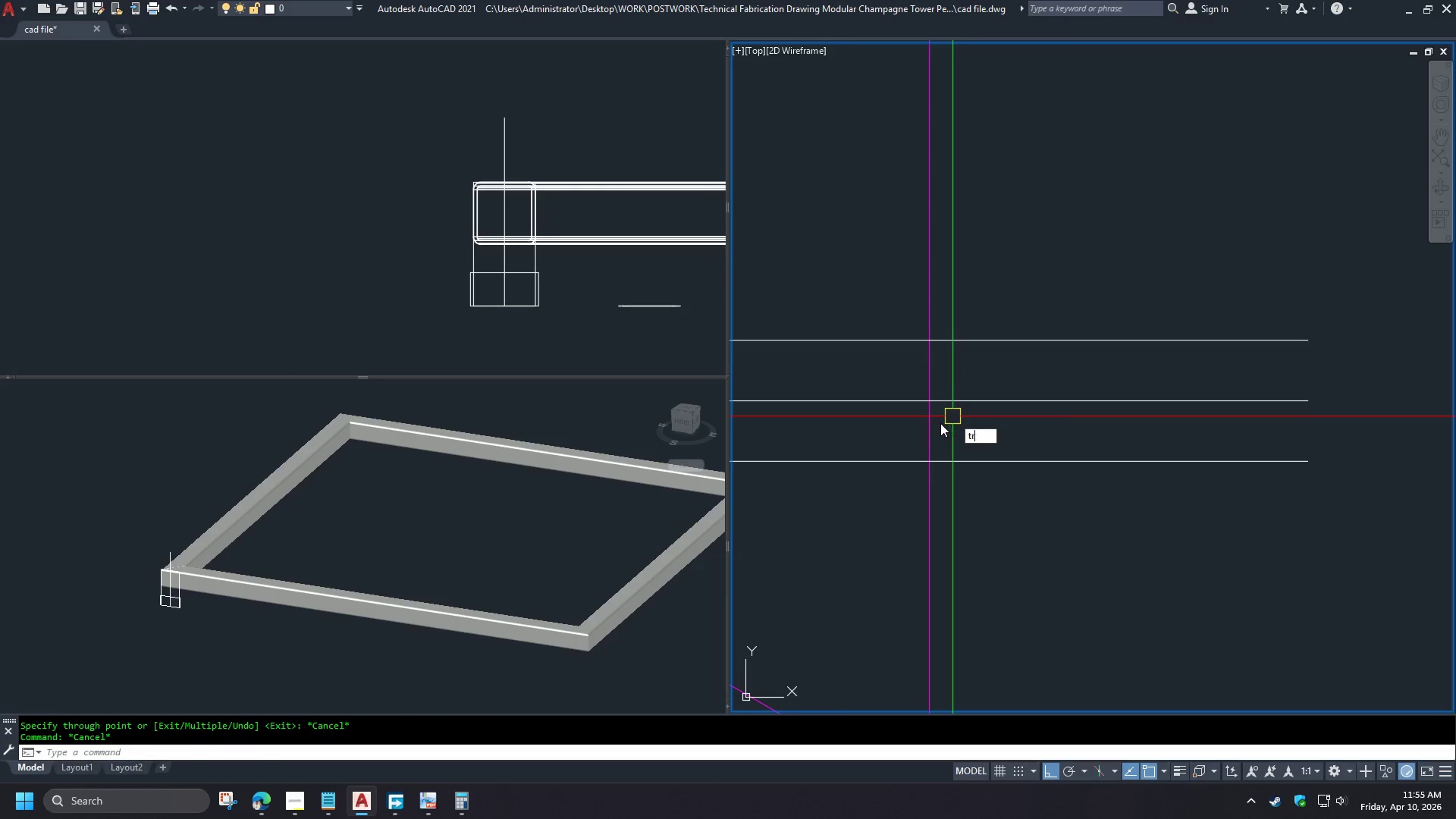 
key(Space)
 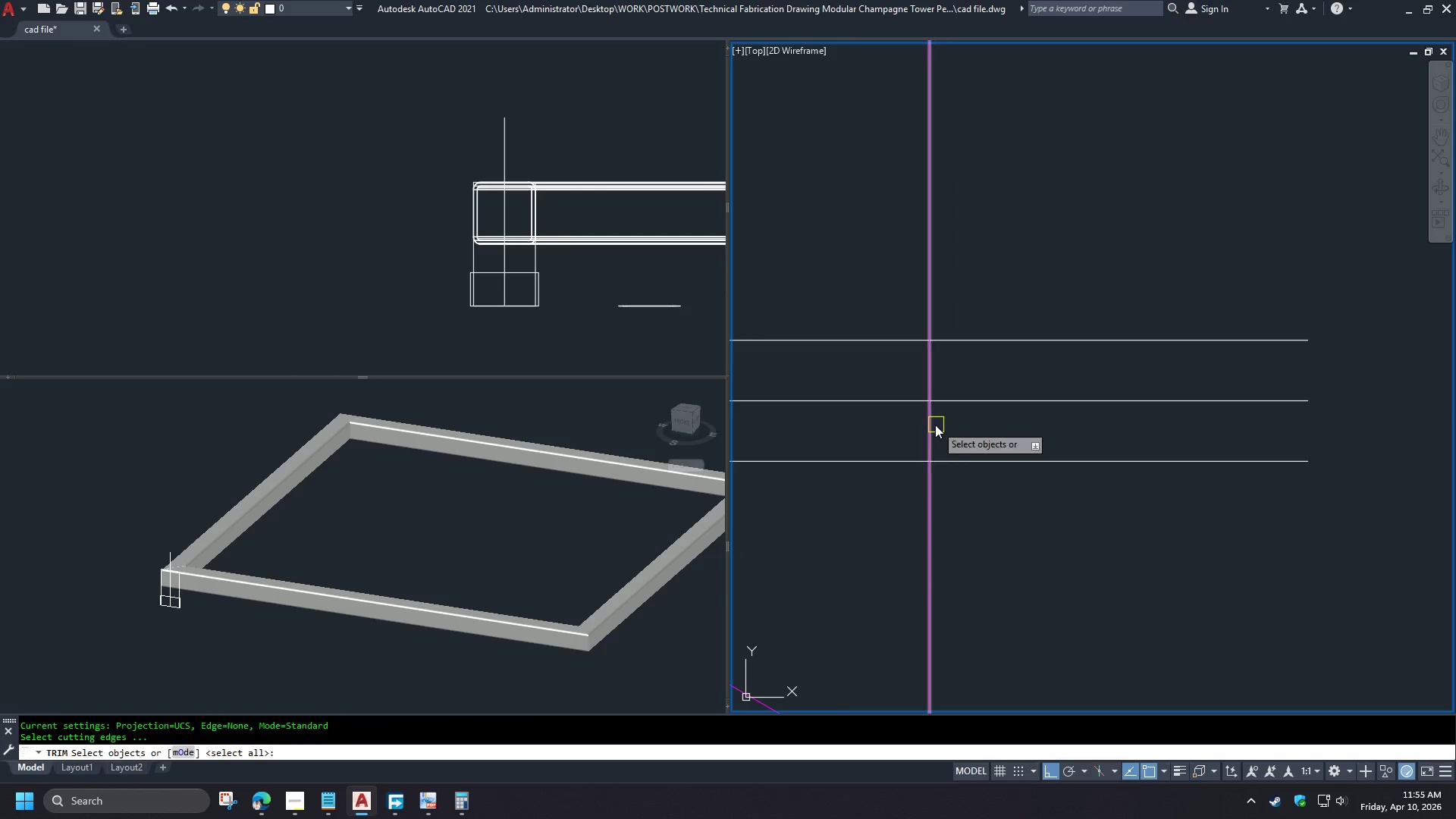 
left_click([935, 425])
 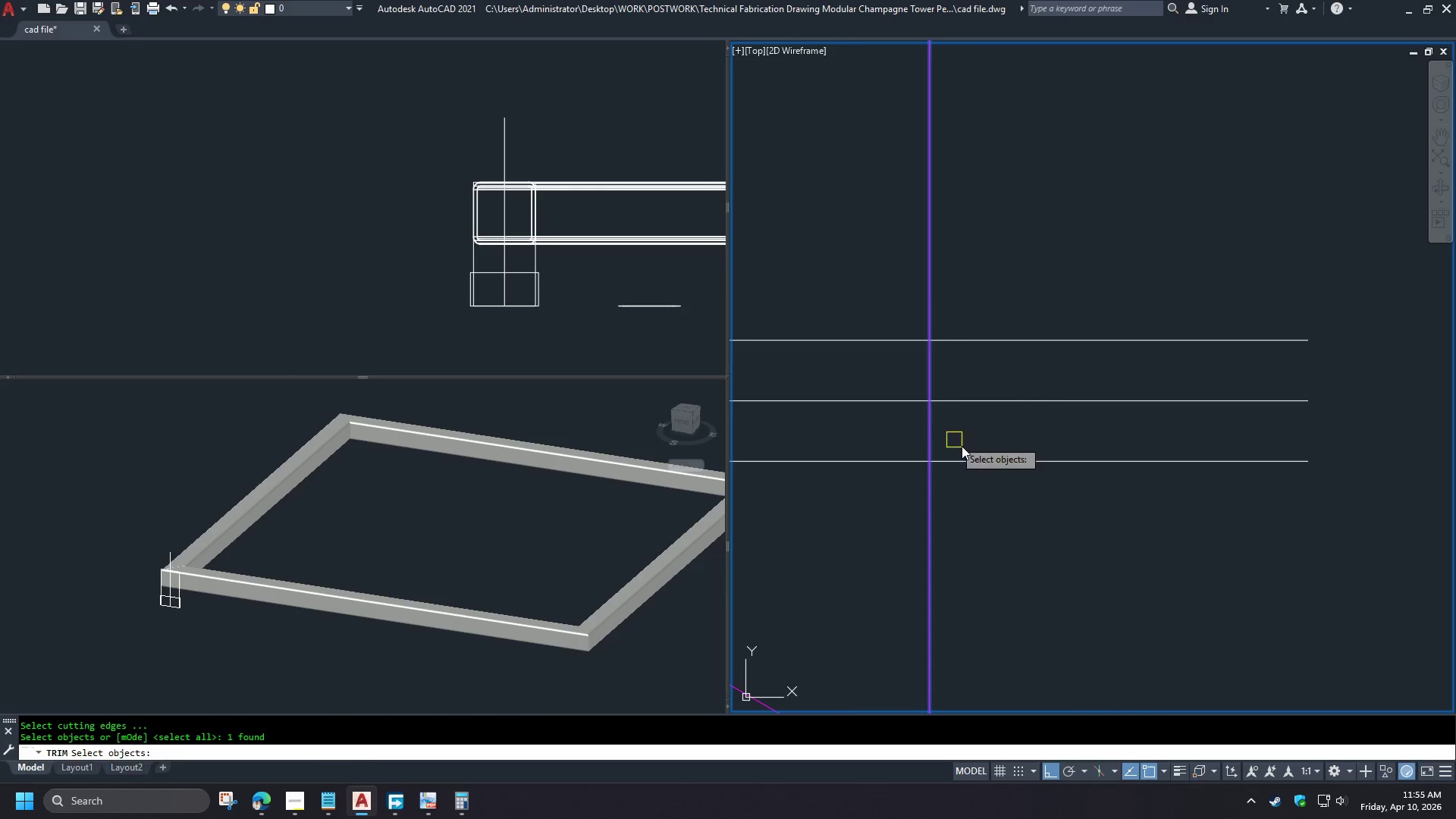 
key(Space)
 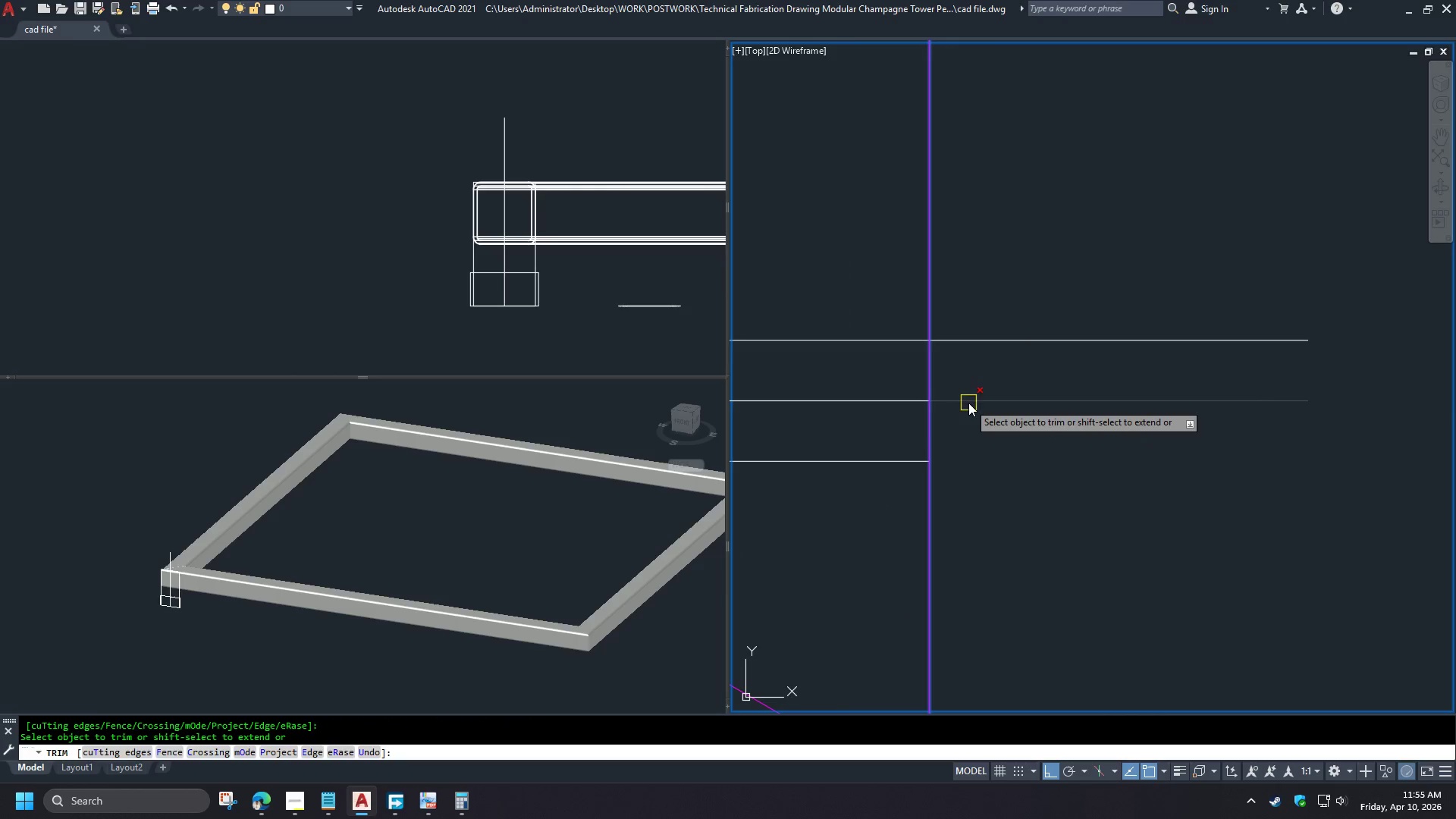 
left_click_drag(start_coordinate=[1009, 432], to_coordinate=[1006, 411])
 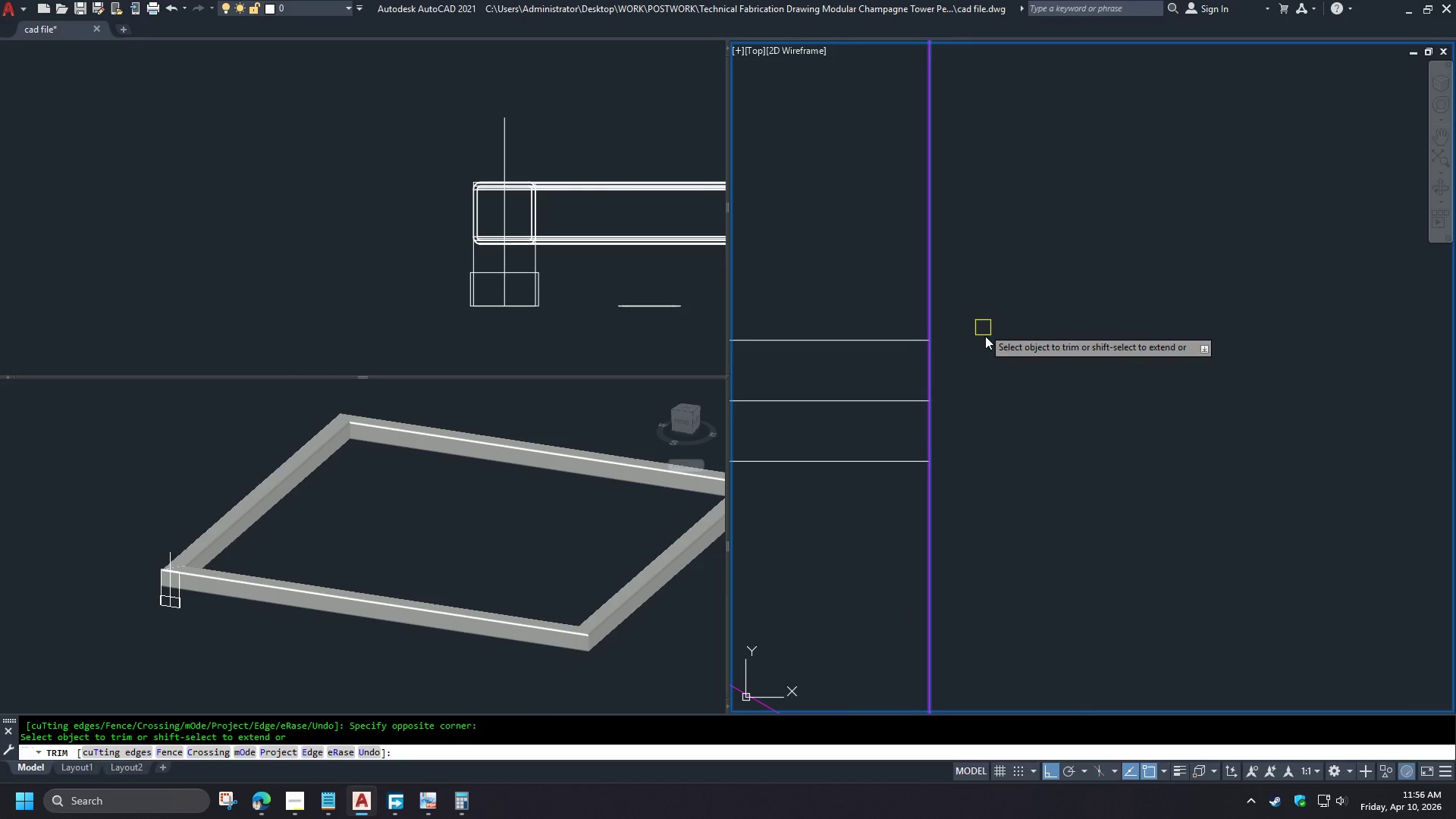 
key(Space)
 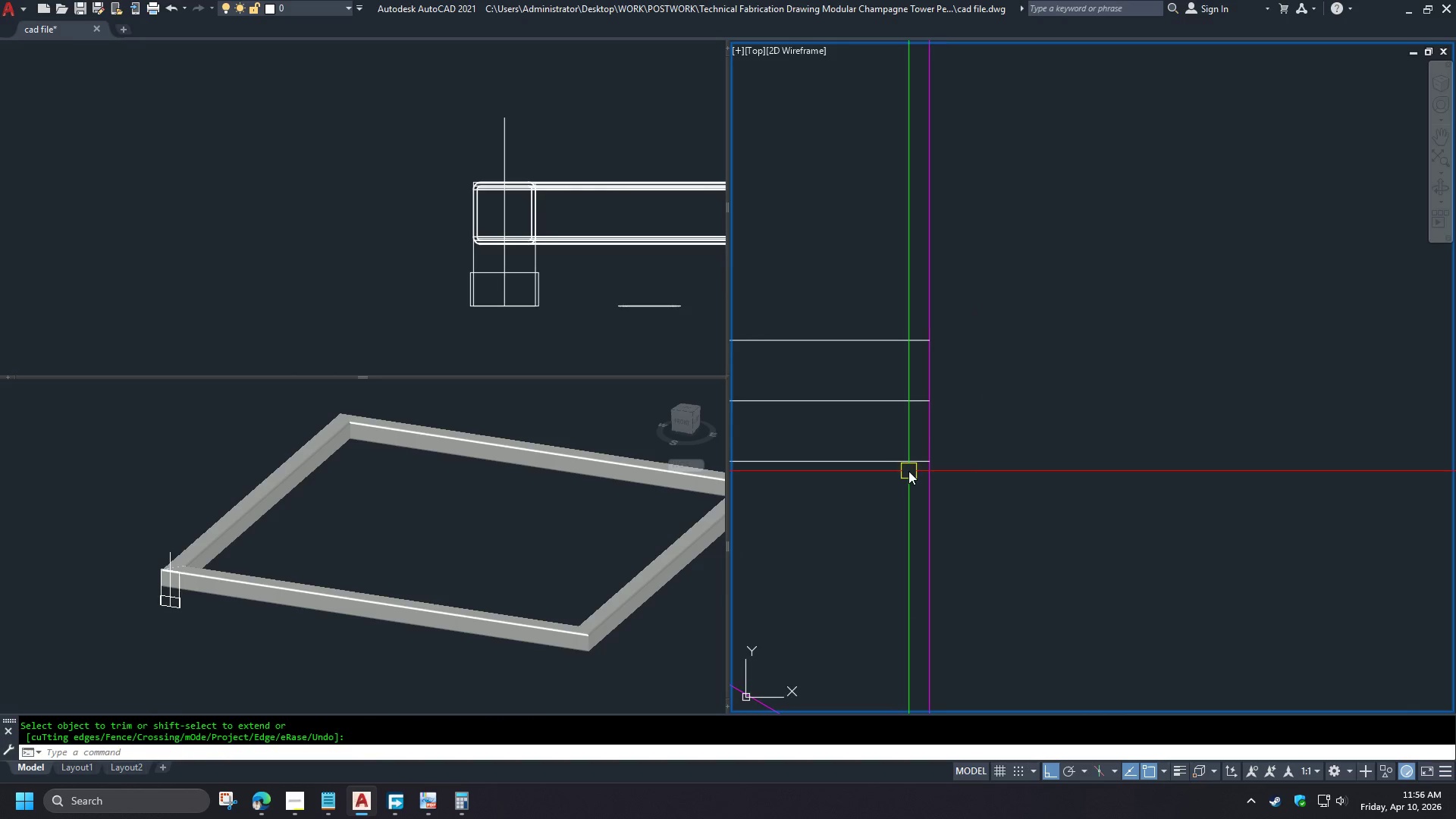 
scroll: coordinate [906, 469], scroll_direction: up, amount: 1.0
 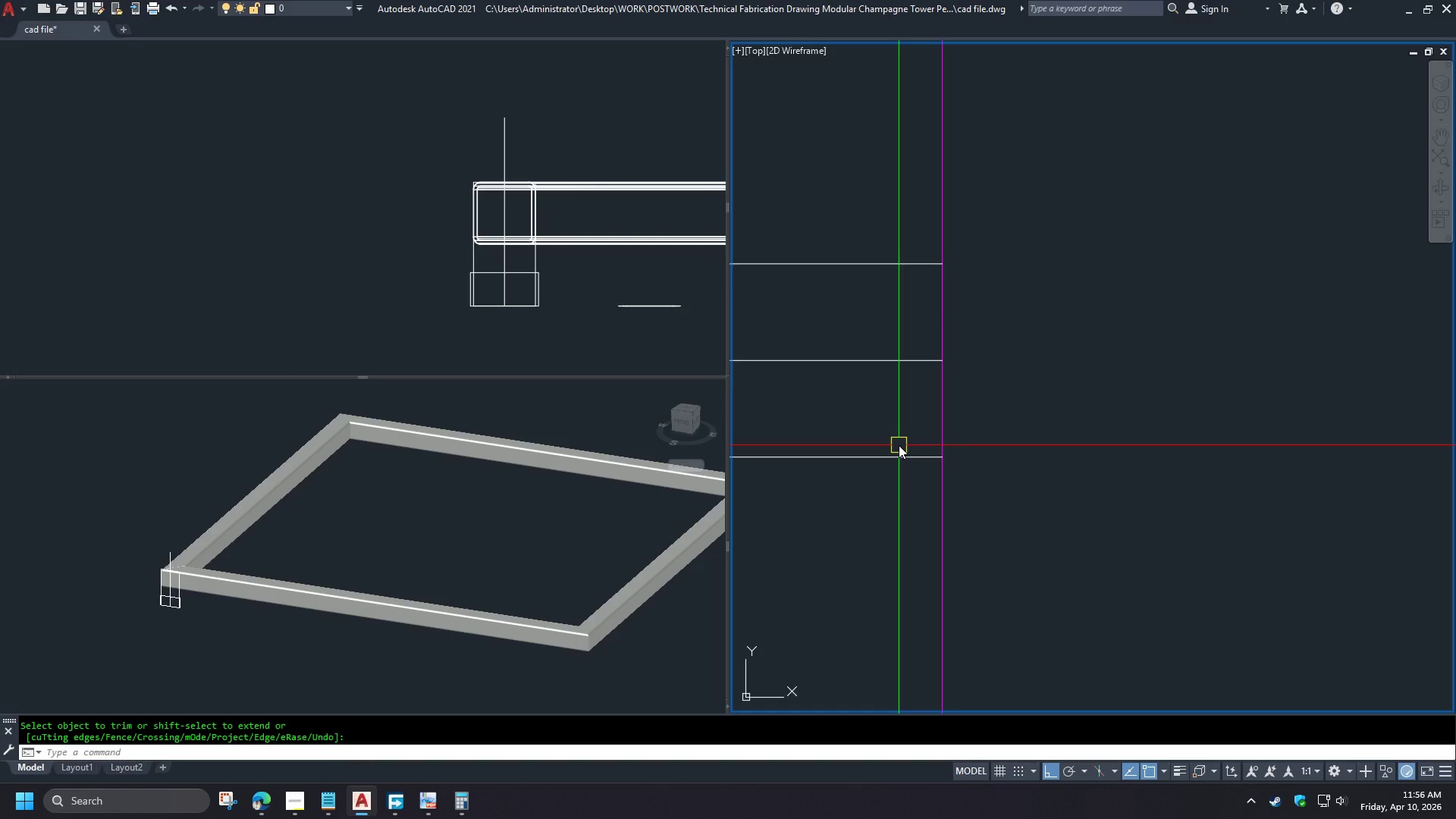 
wait(28.7)
 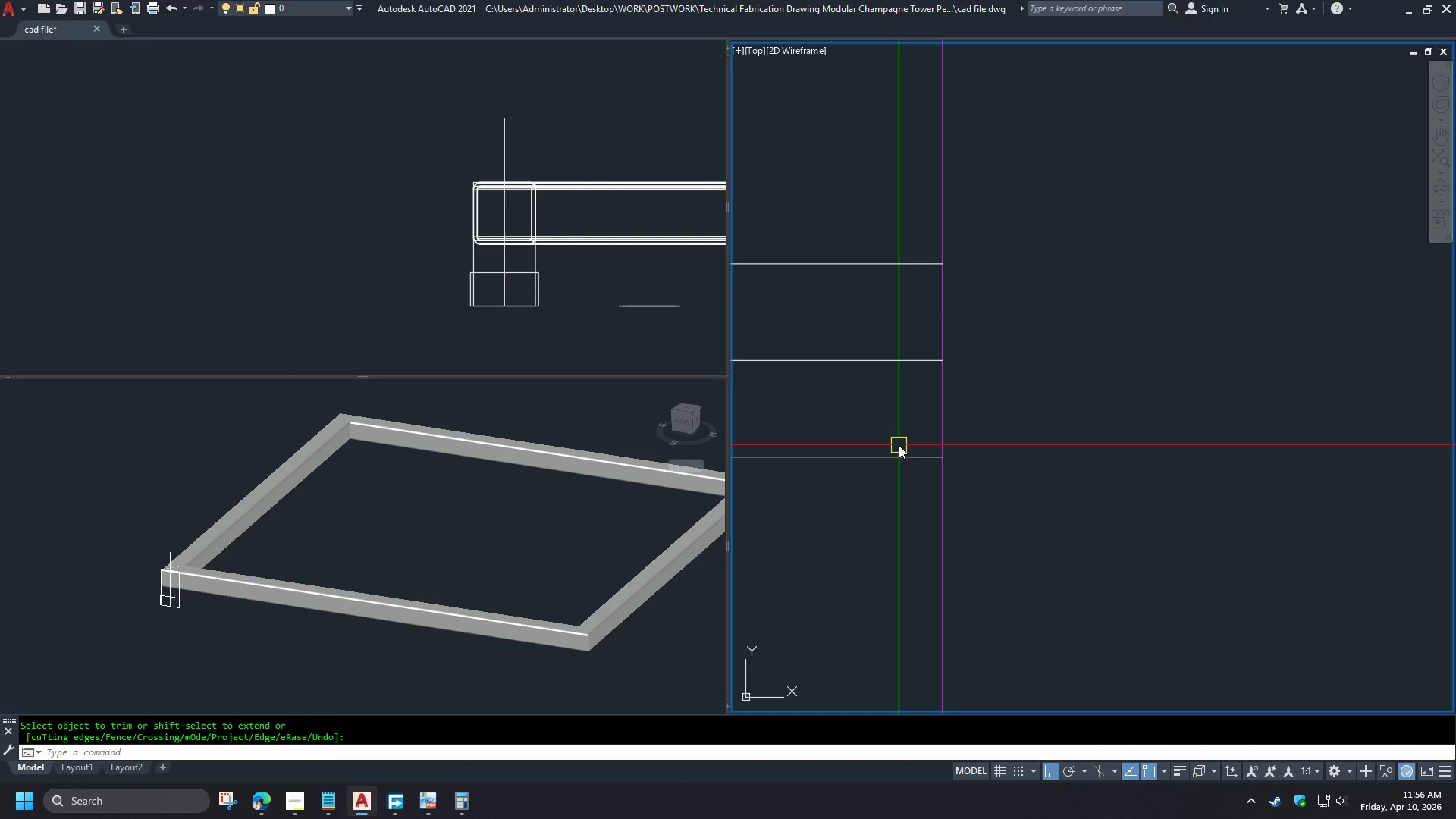 
left_click([256, 810])
 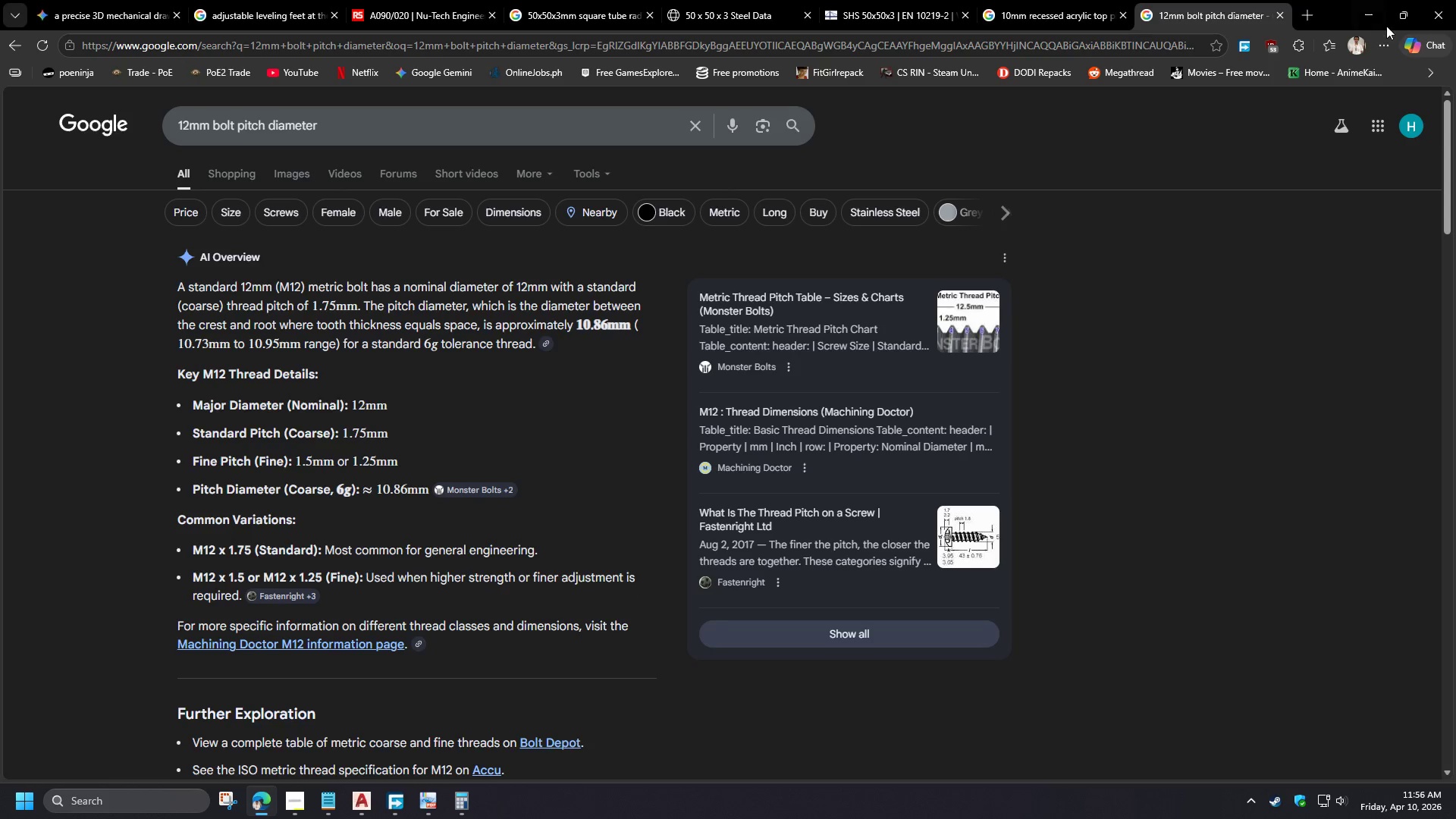 
left_click([1375, 11])
 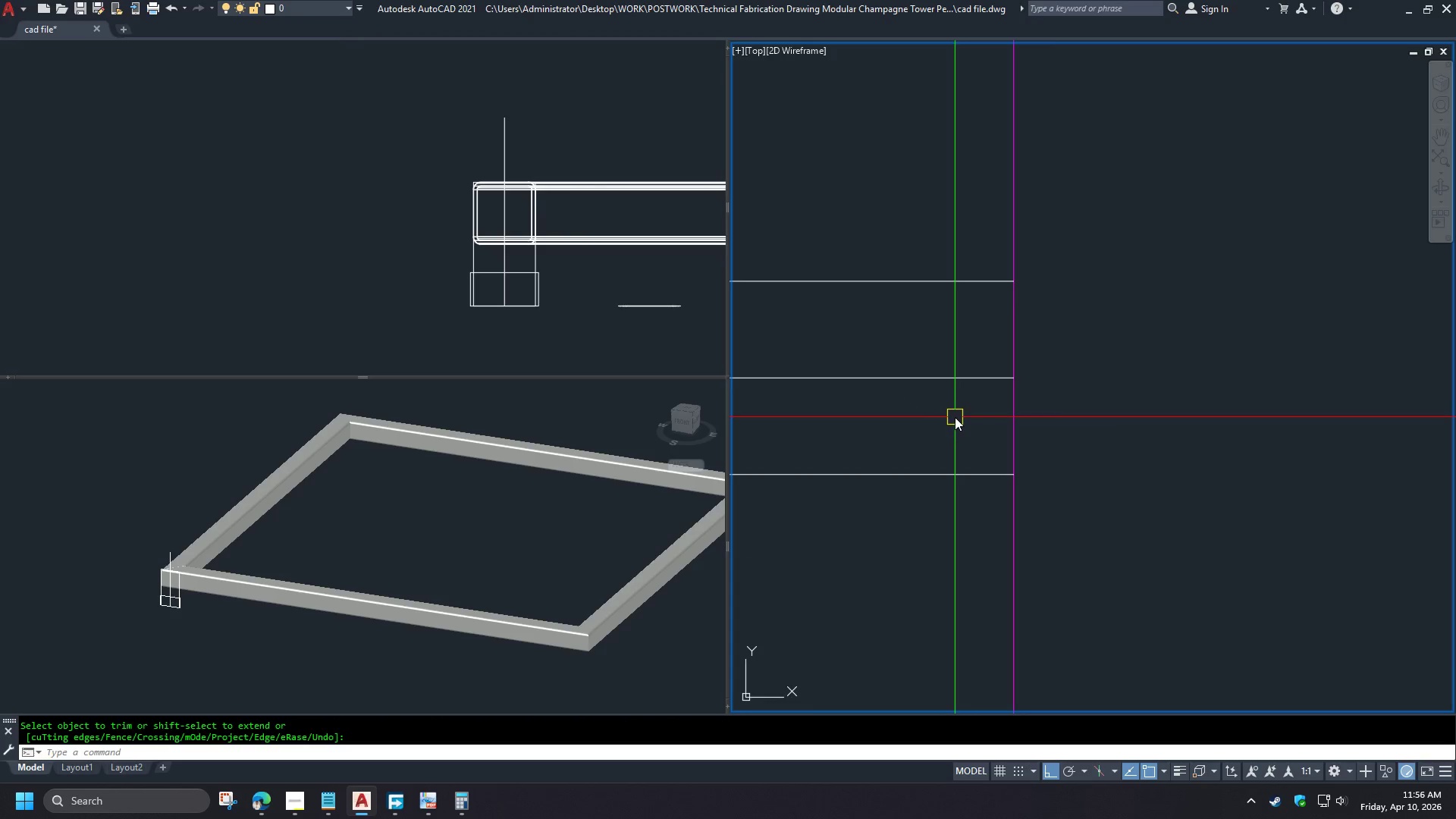 
key(O)
 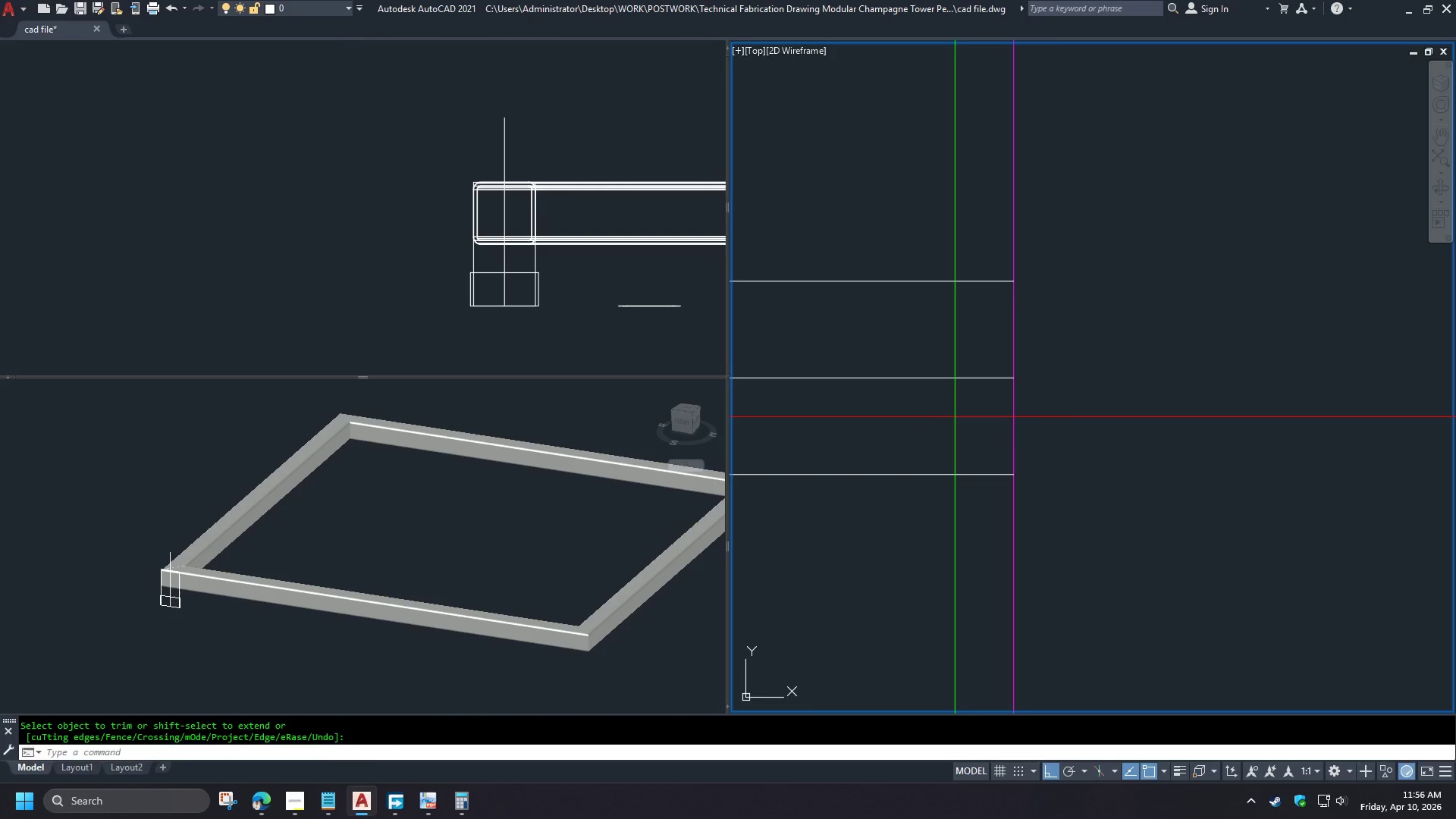 
key(Space)
 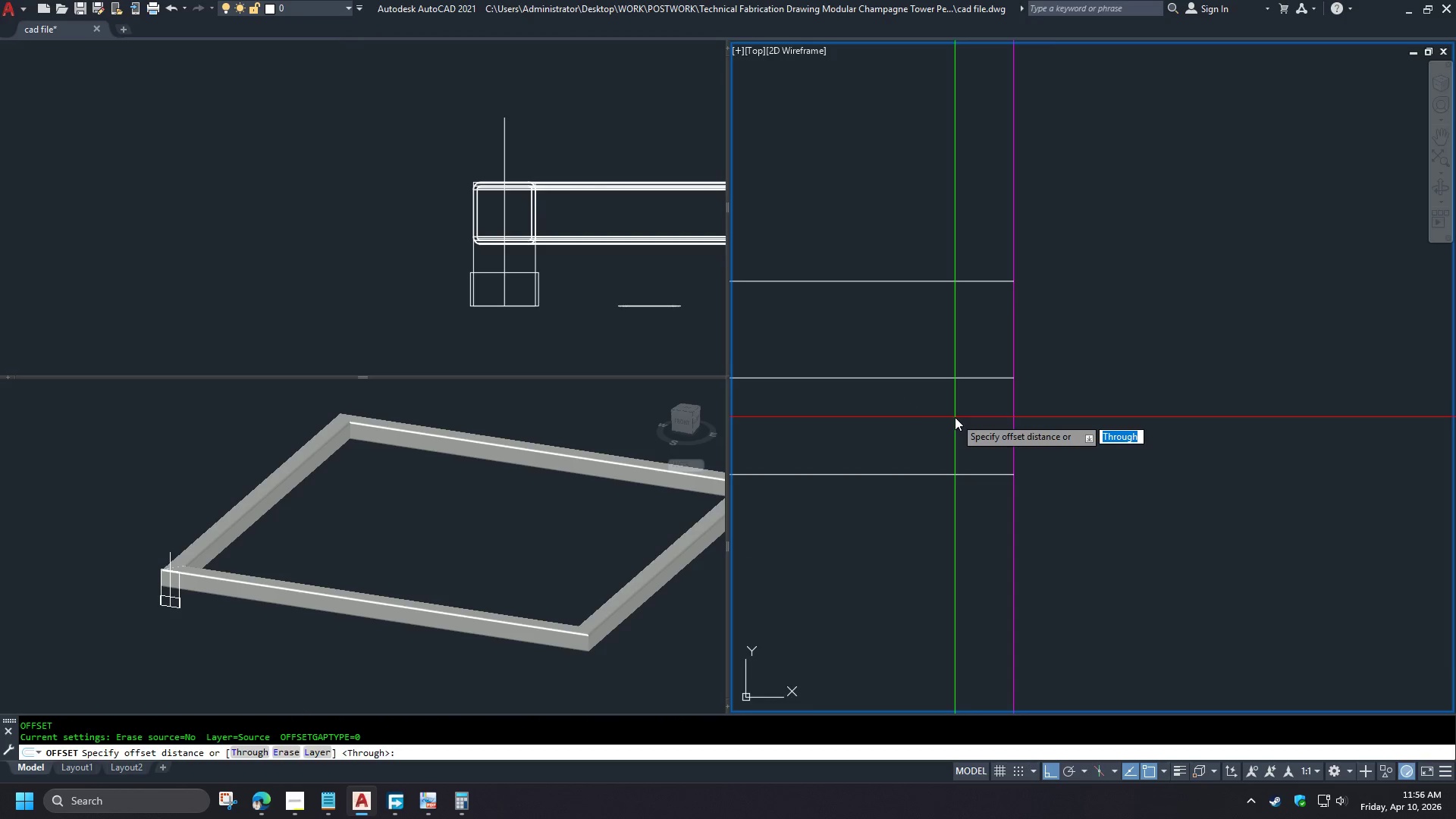 
key(T)
 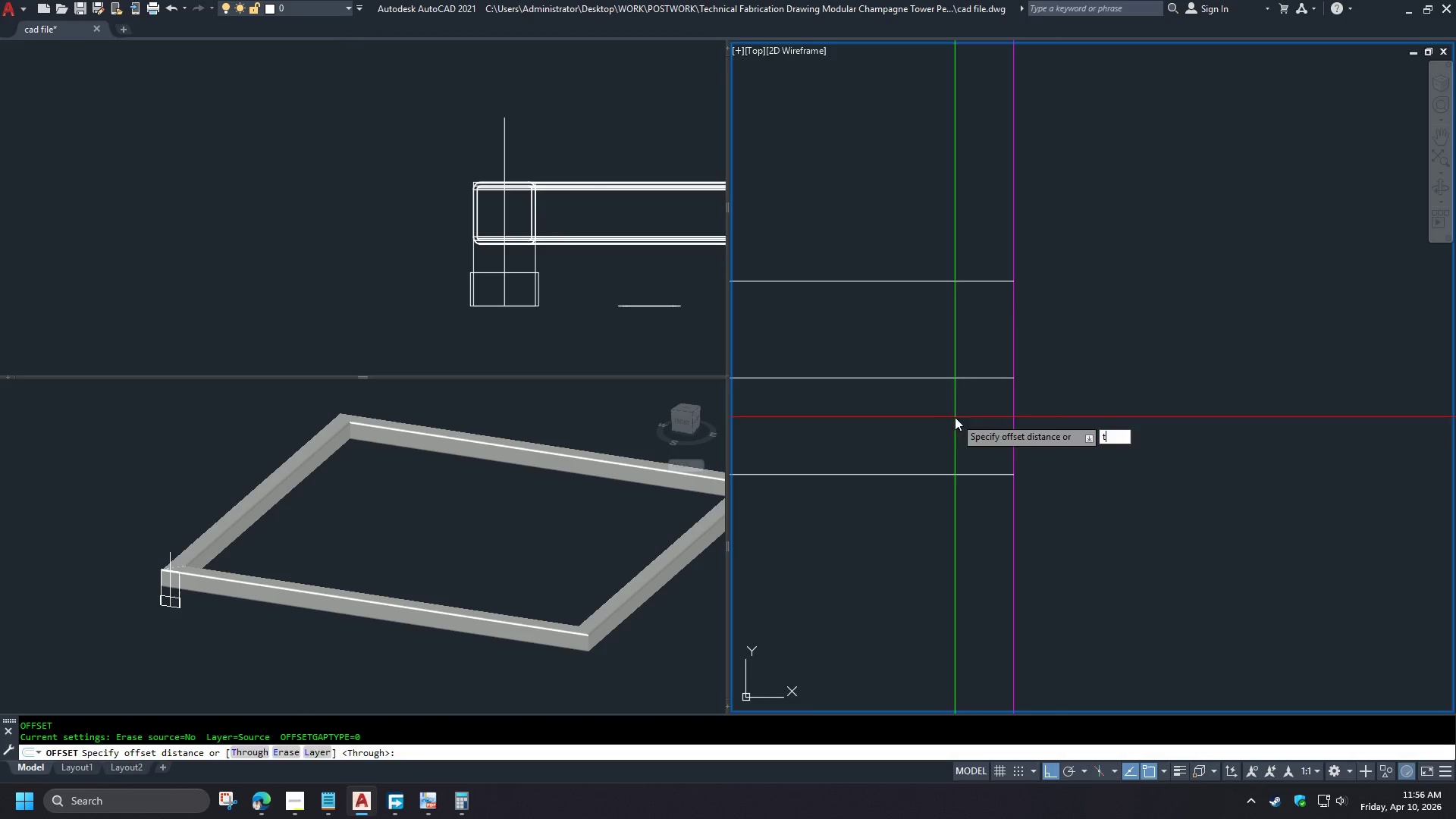 
key(Space)
 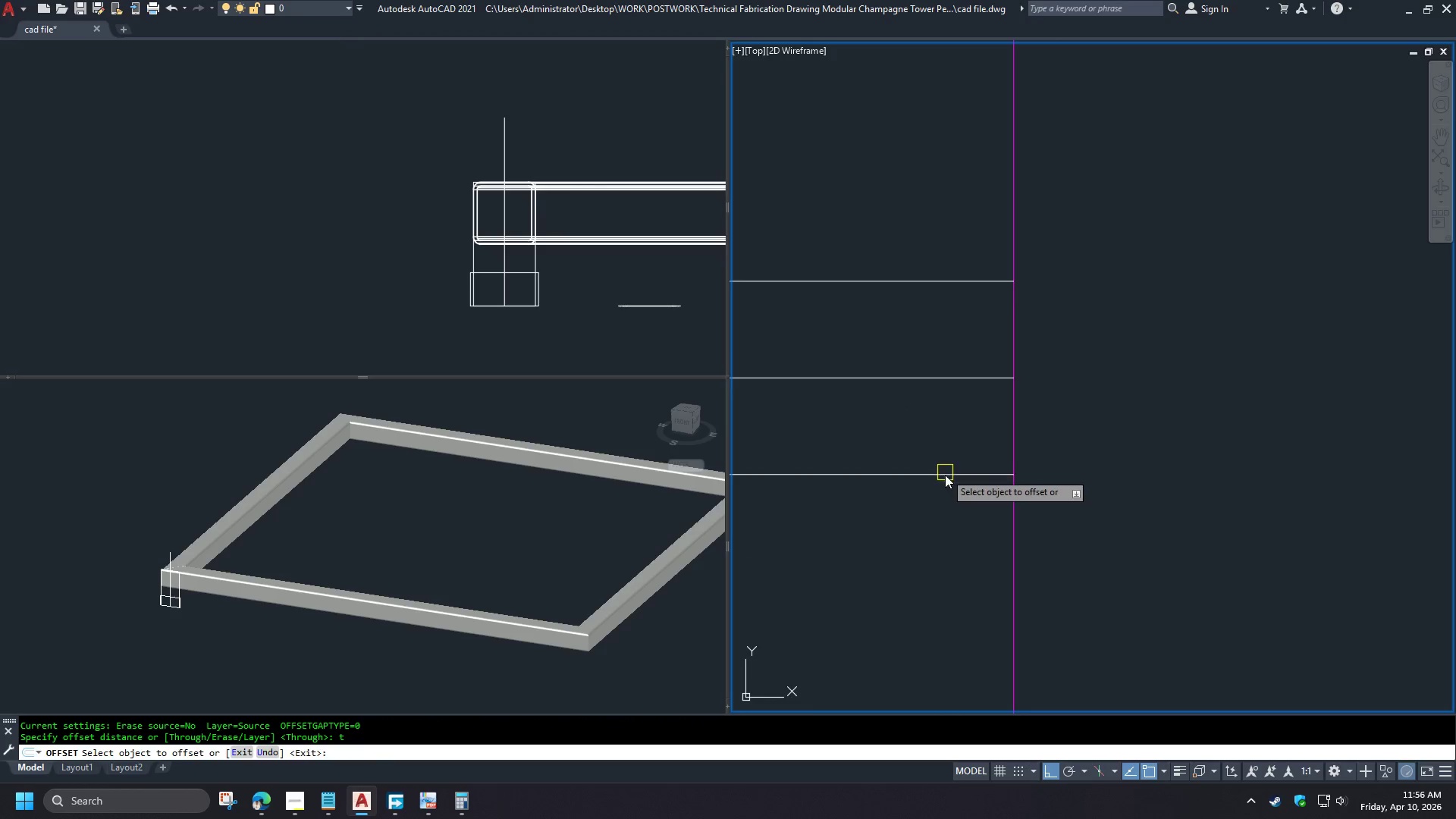 
left_click_drag(start_coordinate=[946, 478], to_coordinate=[944, 464])
 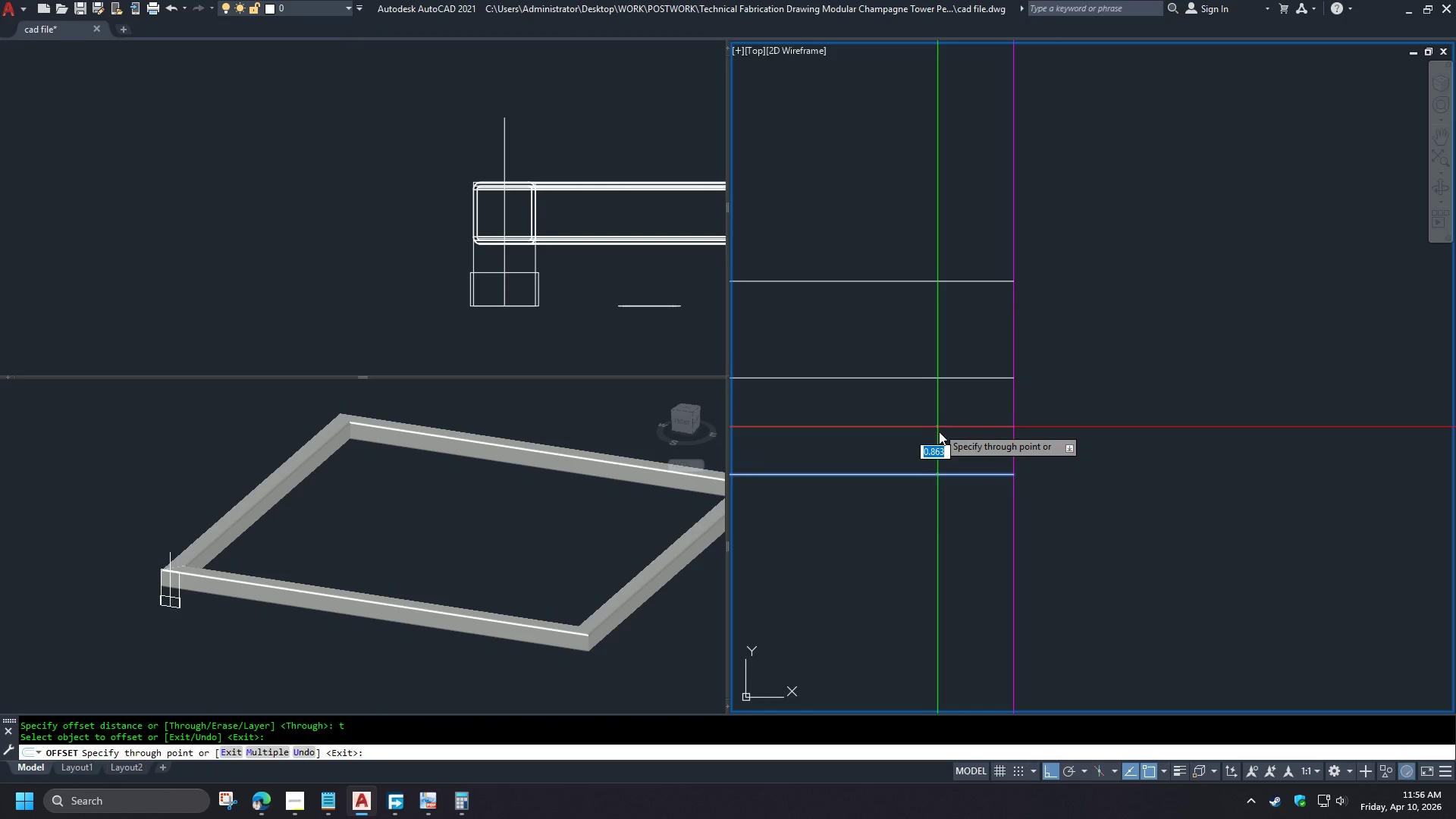 
key(Escape)
 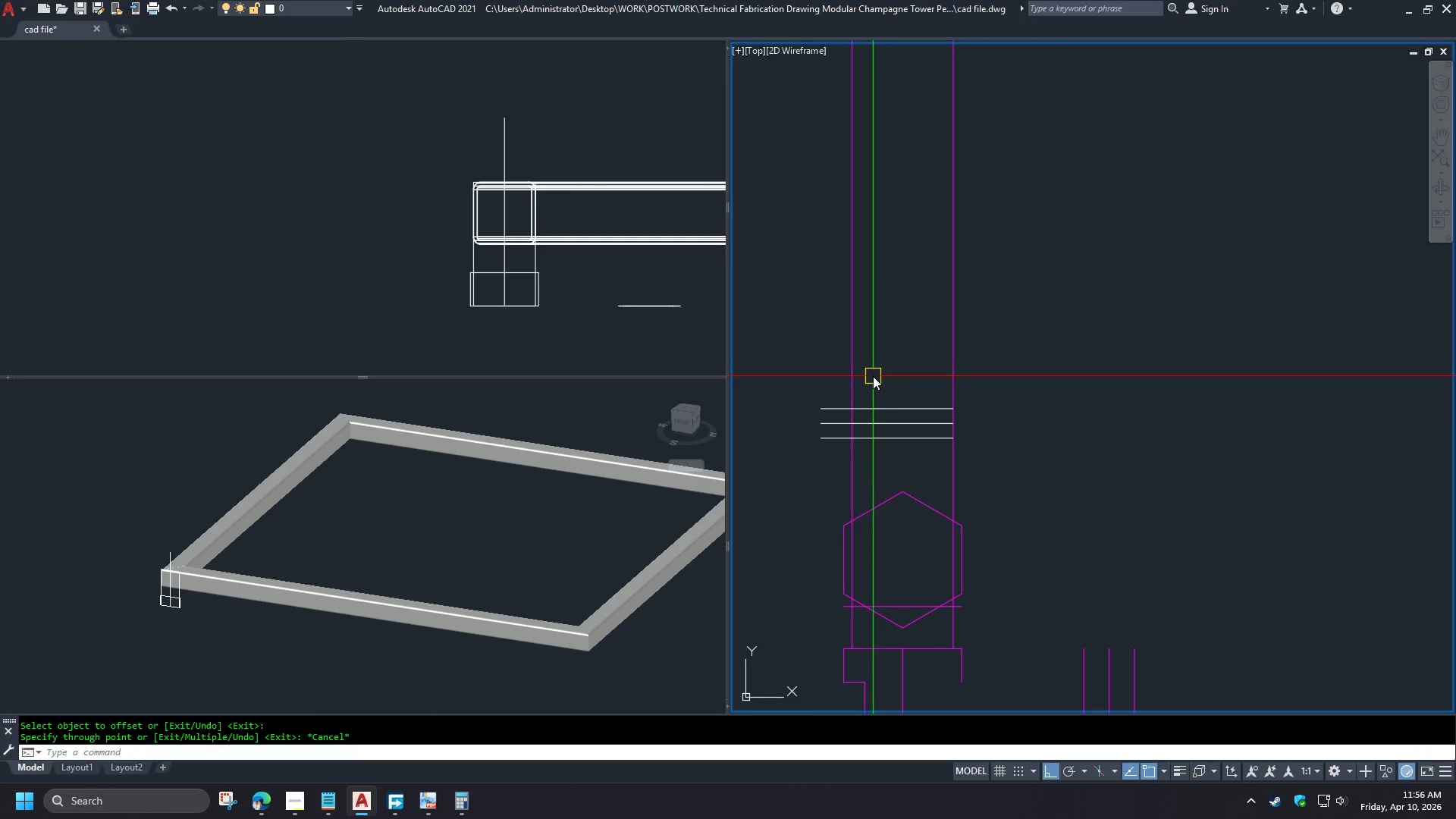 
scroll: coordinate [944, 433], scroll_direction: down, amount: 4.0
 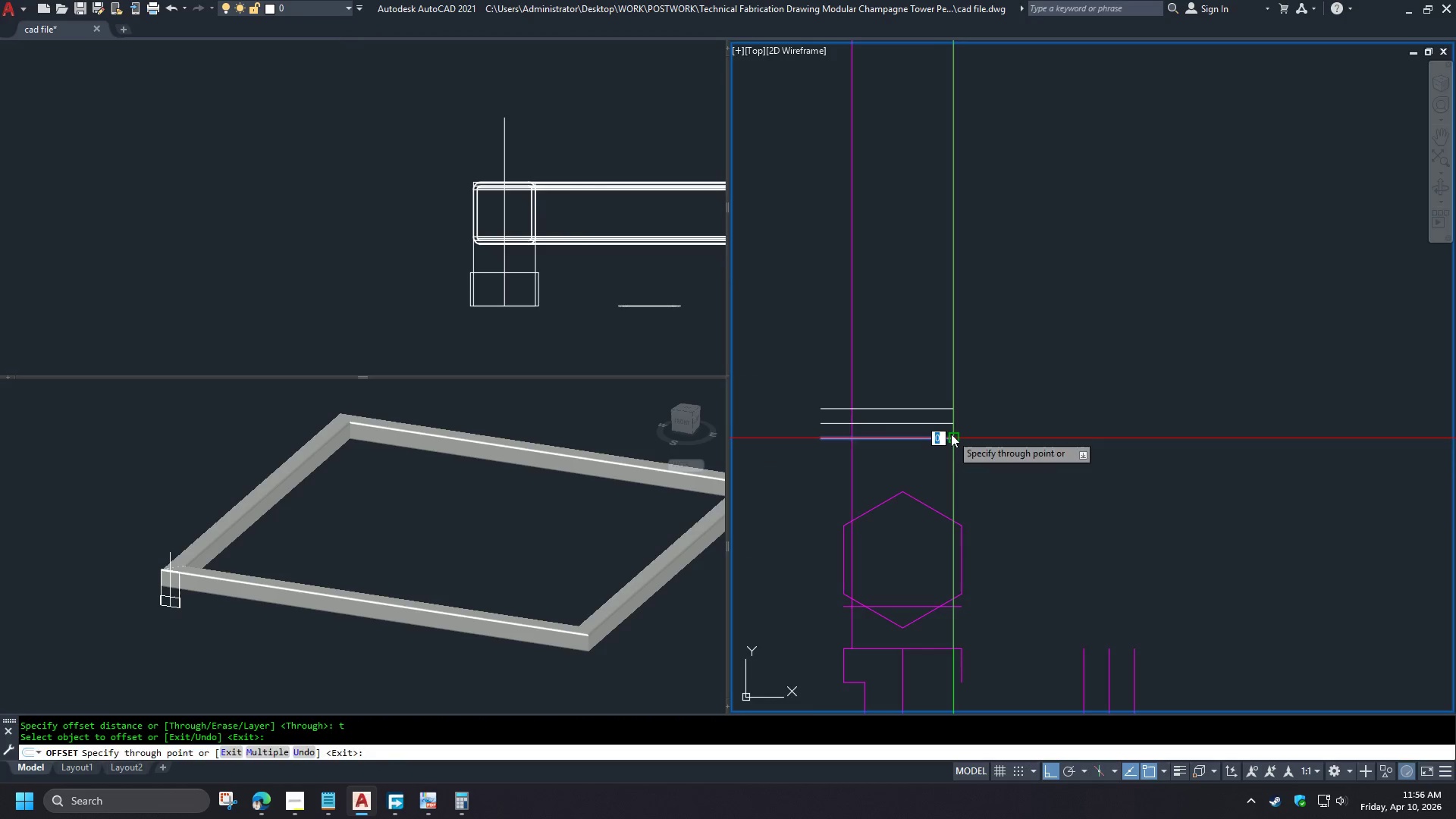 
key(O)
 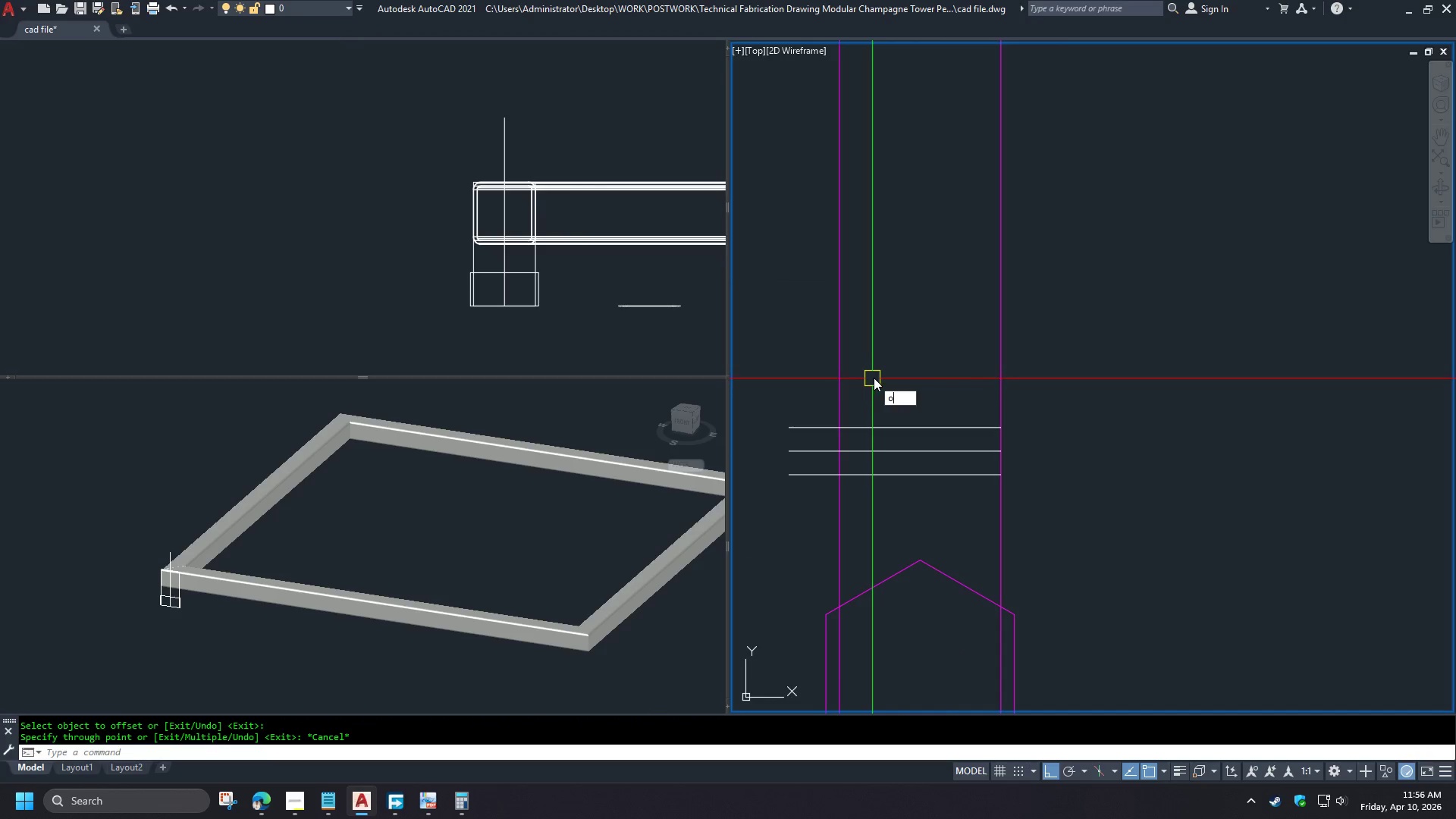 
scroll: coordinate [872, 376], scroll_direction: up, amount: 1.0
 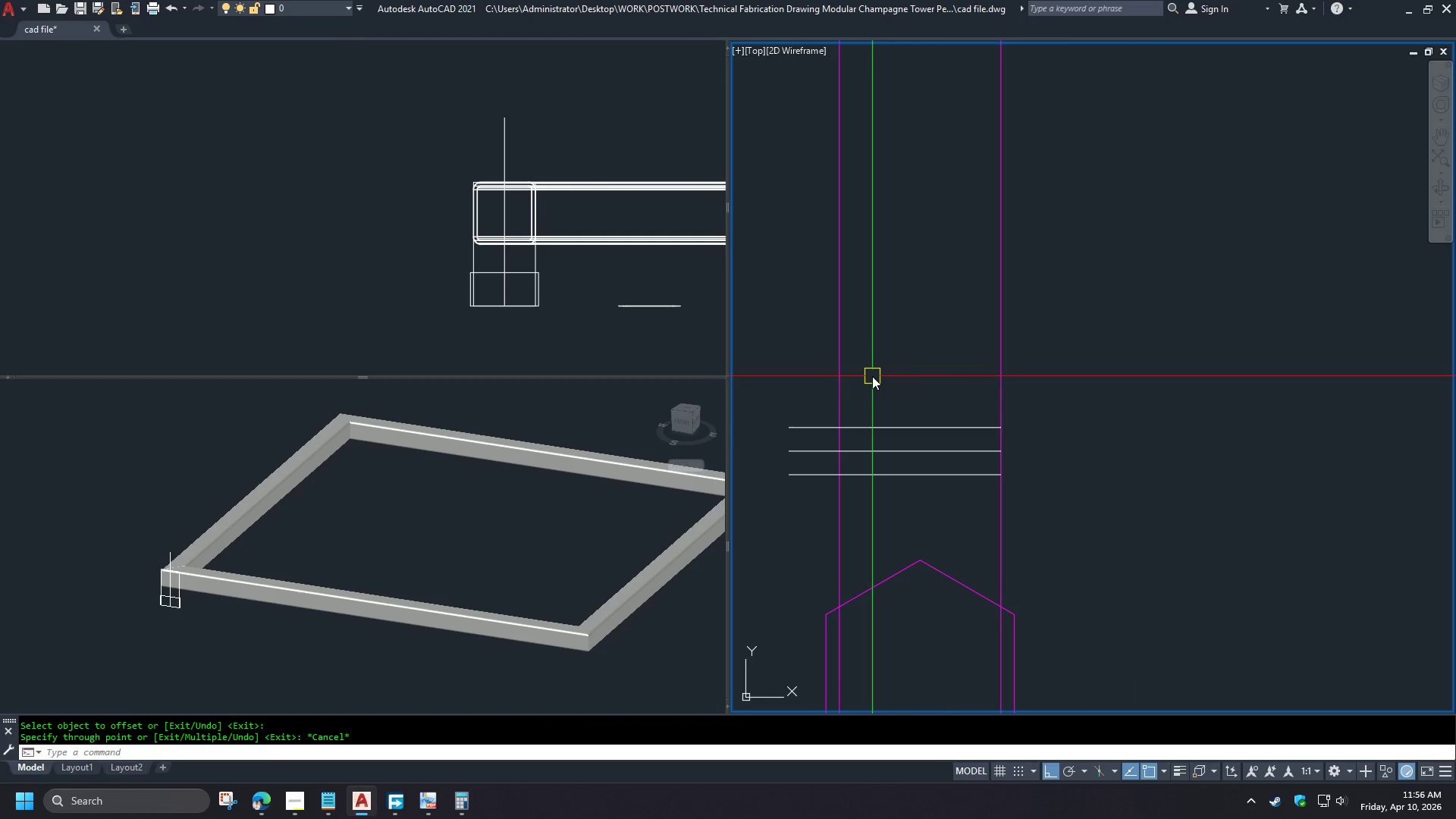 
key(Space)
 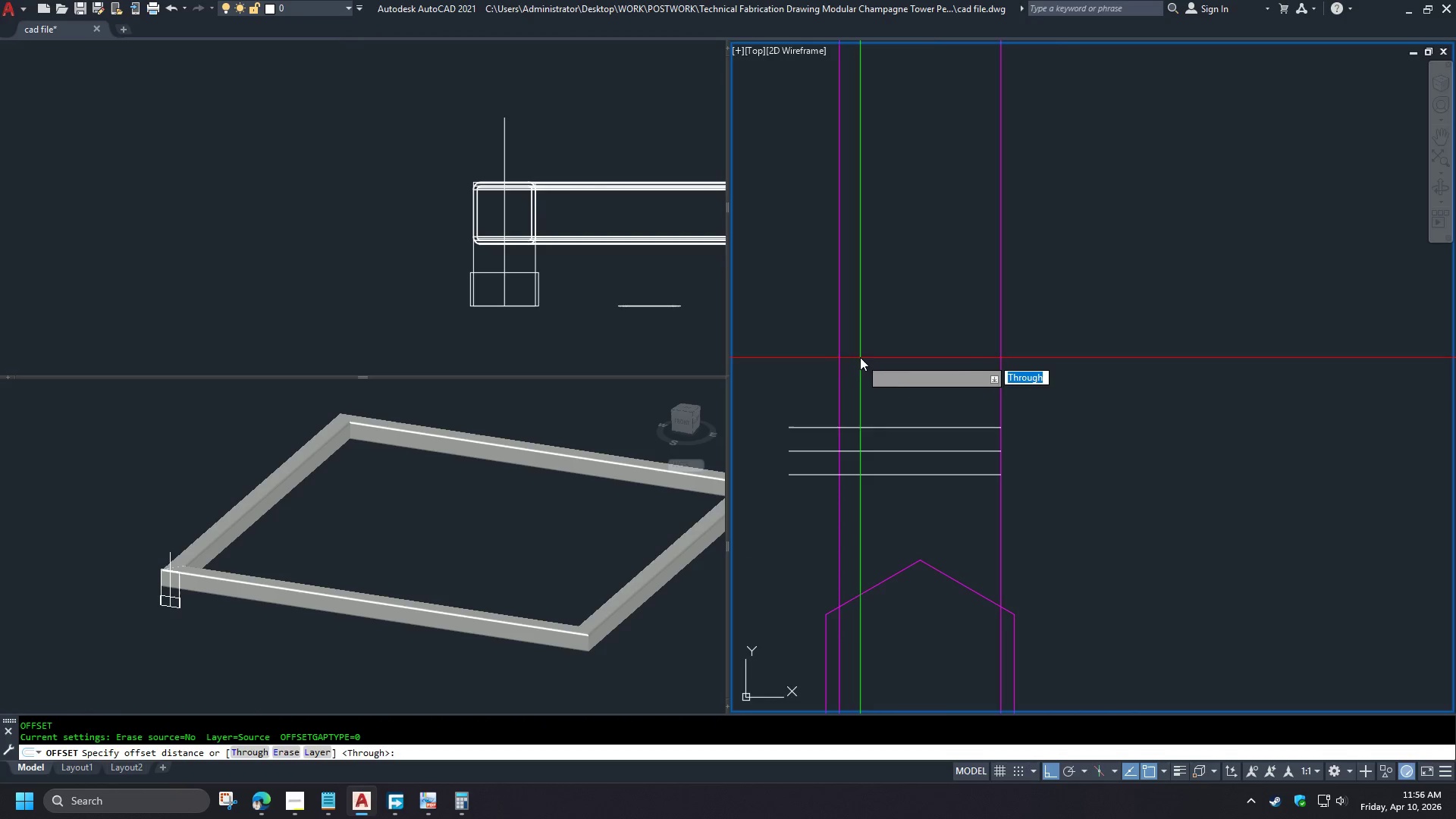 
key(T)
 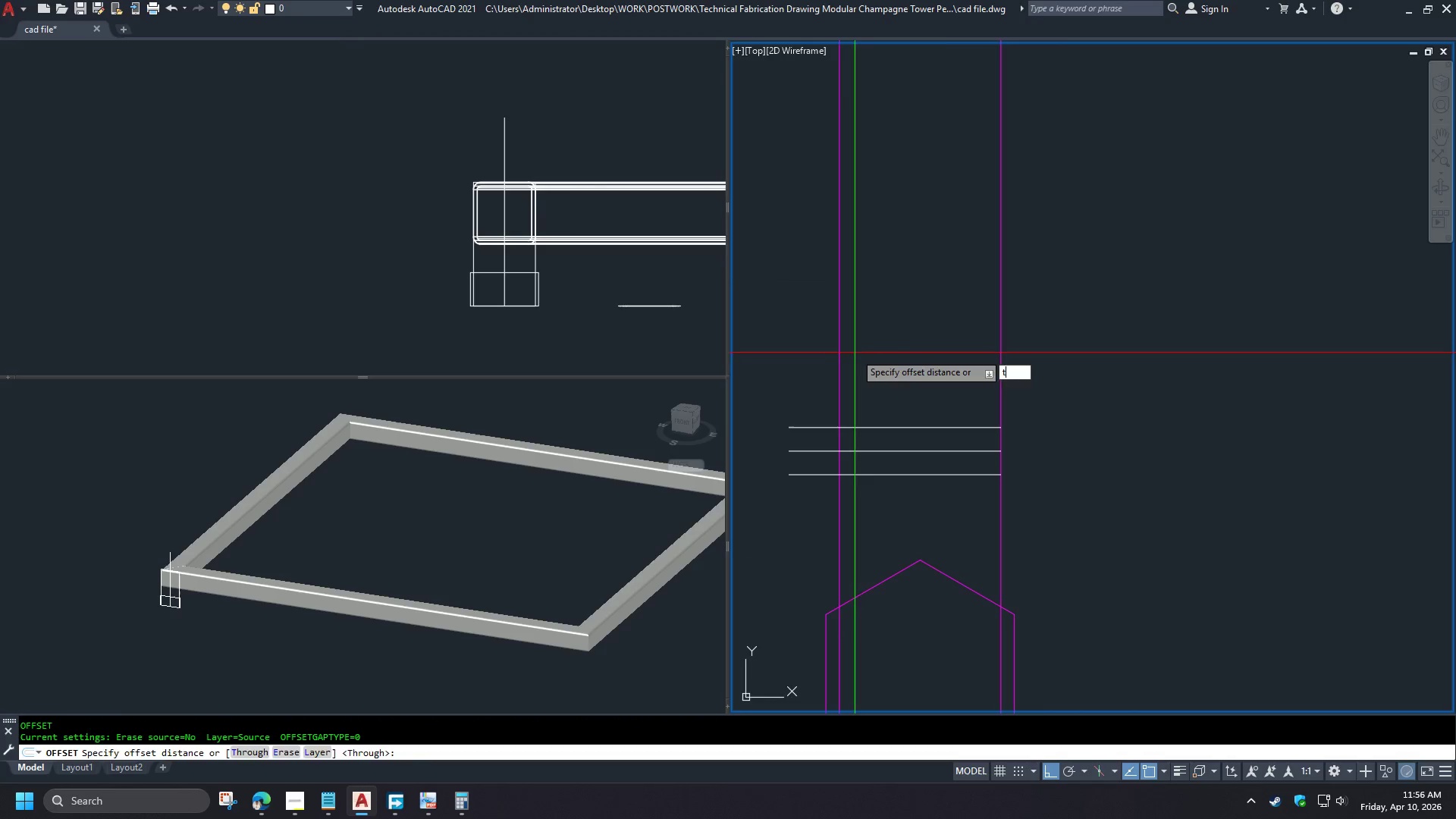 
key(Space)
 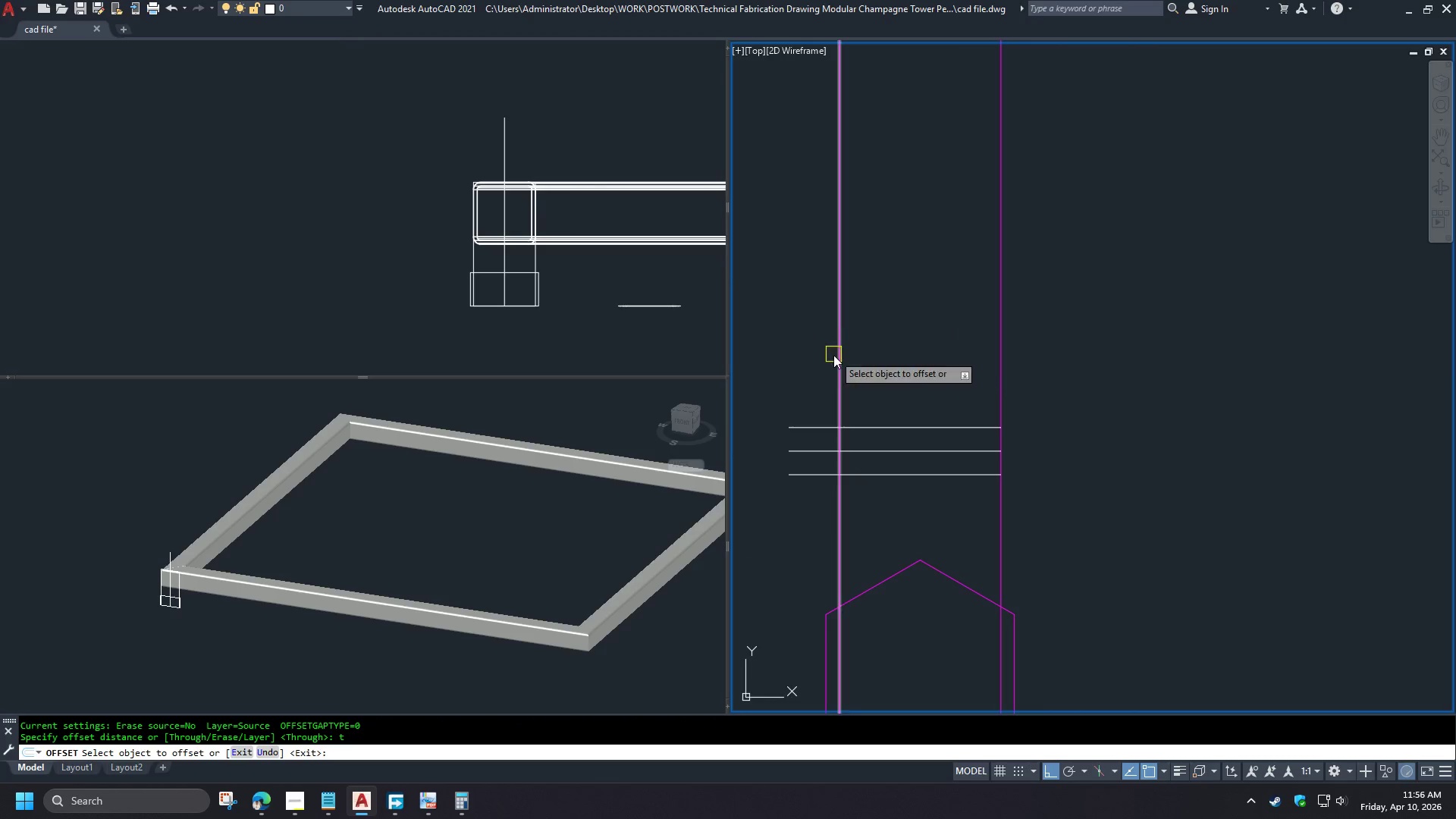 
left_click_drag(start_coordinate=[836, 357], to_coordinate=[841, 357])
 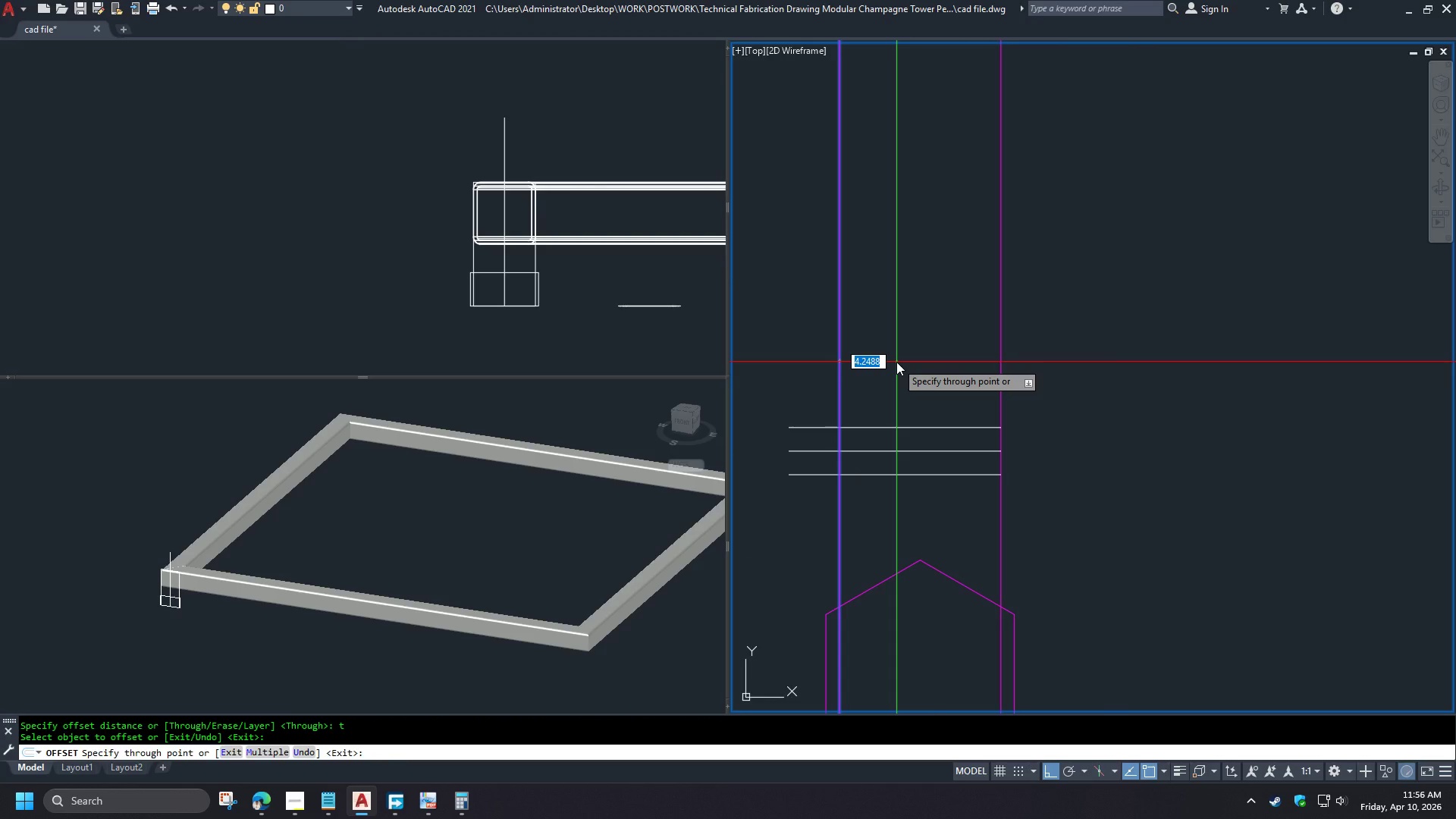 
key(Numpad1)
 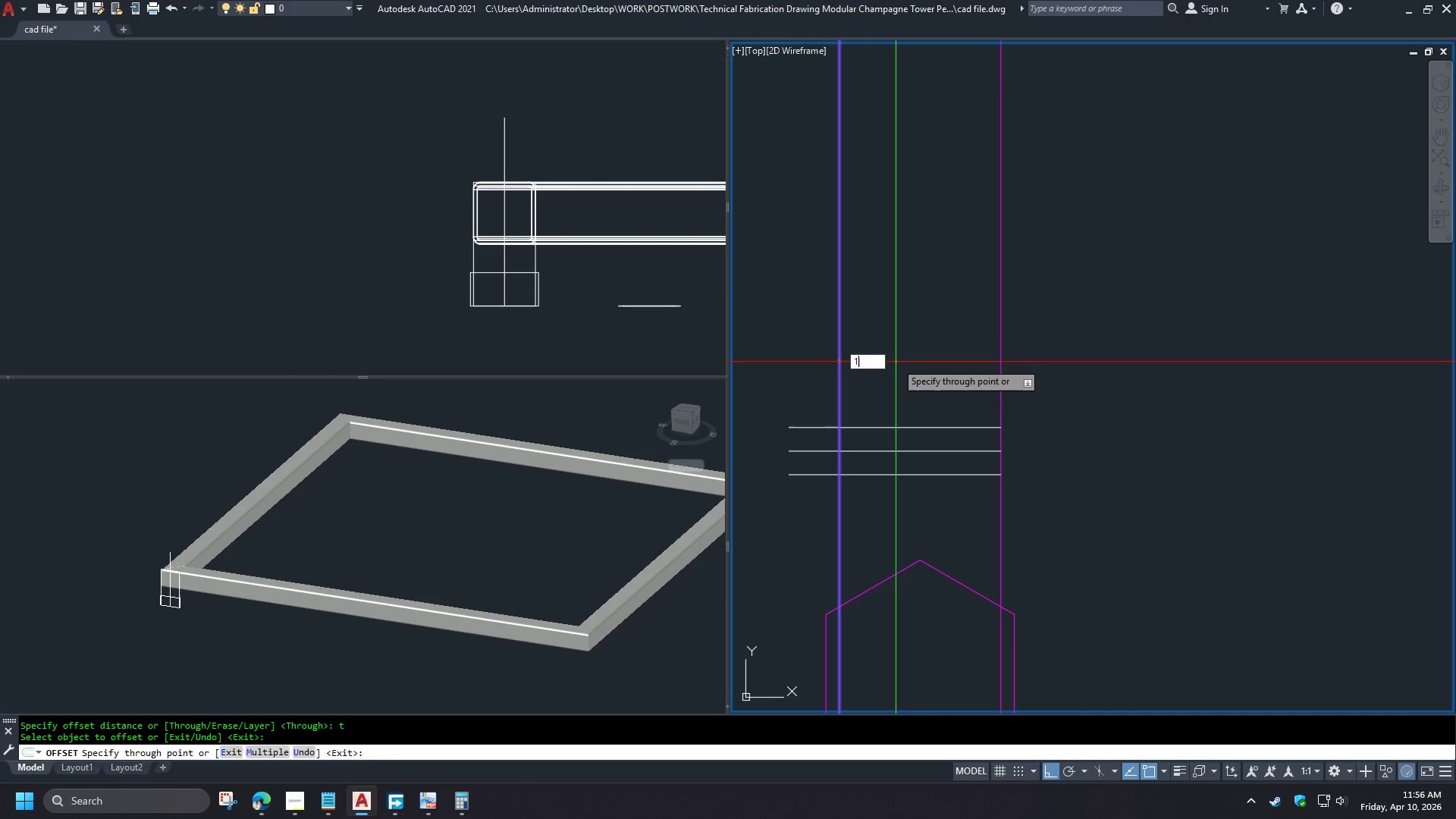 
key(Numpad0)
 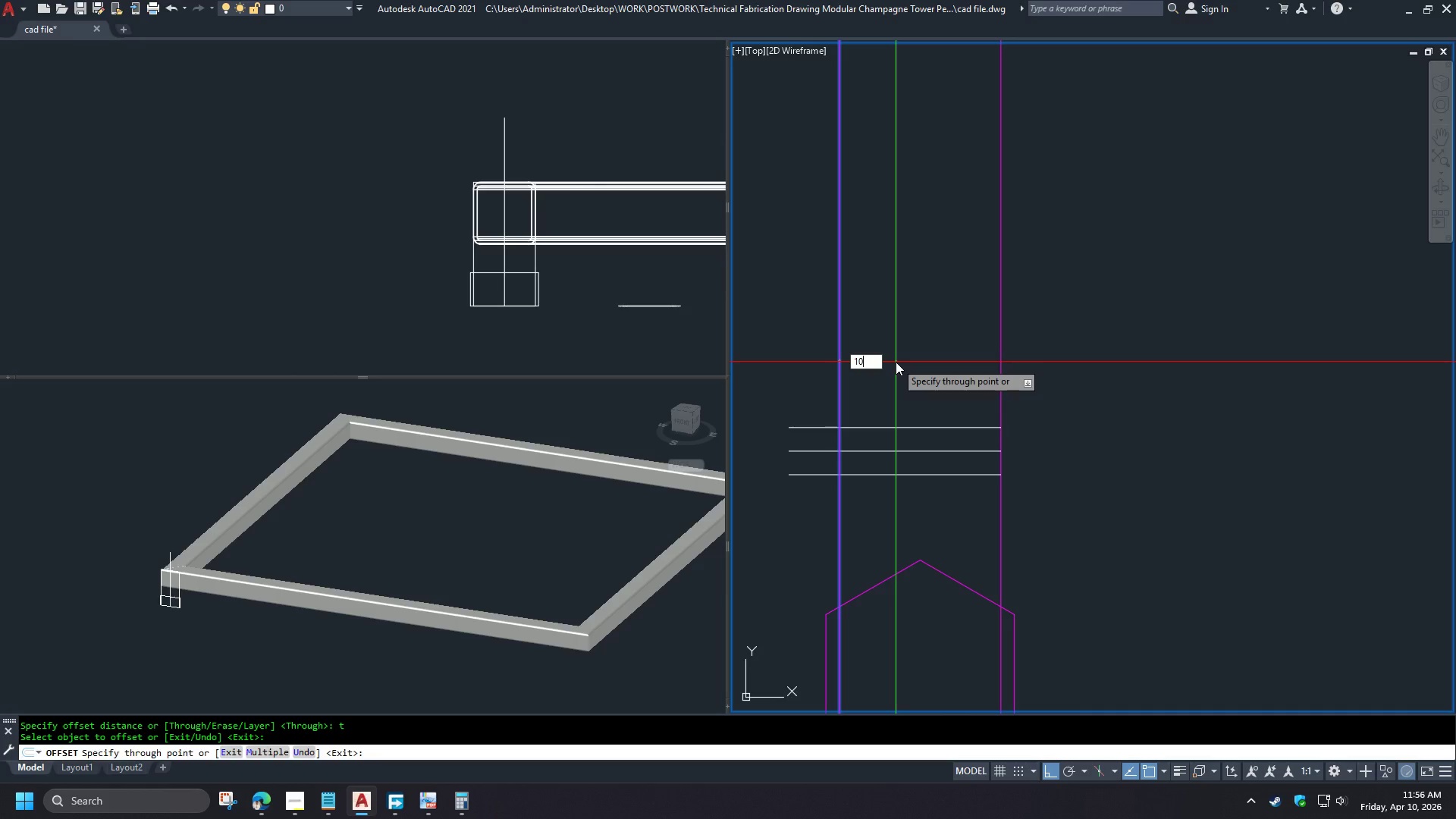 
key(NumpadDecimal)
 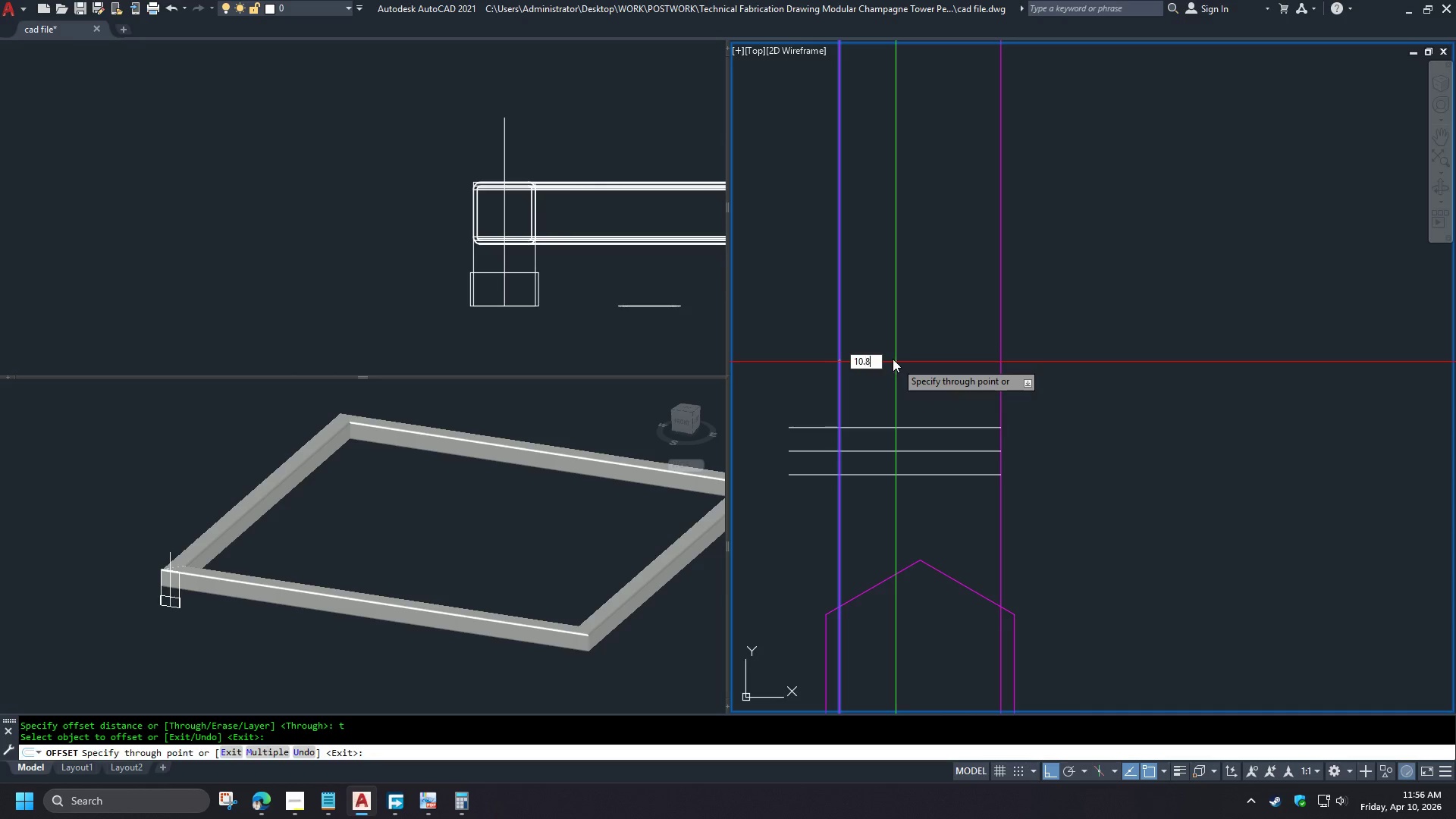 
key(Numpad8)
 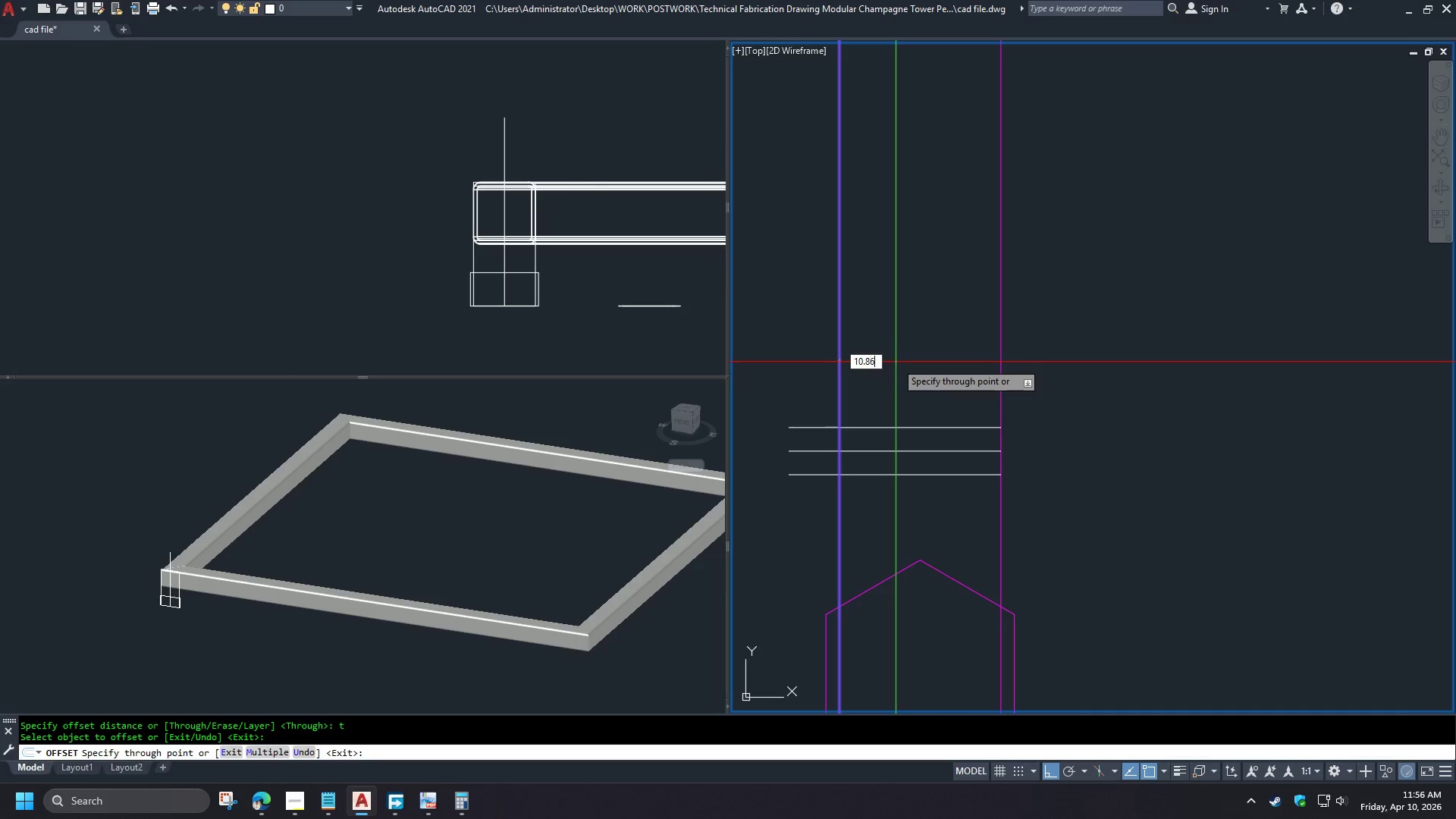 
key(Numpad6)
 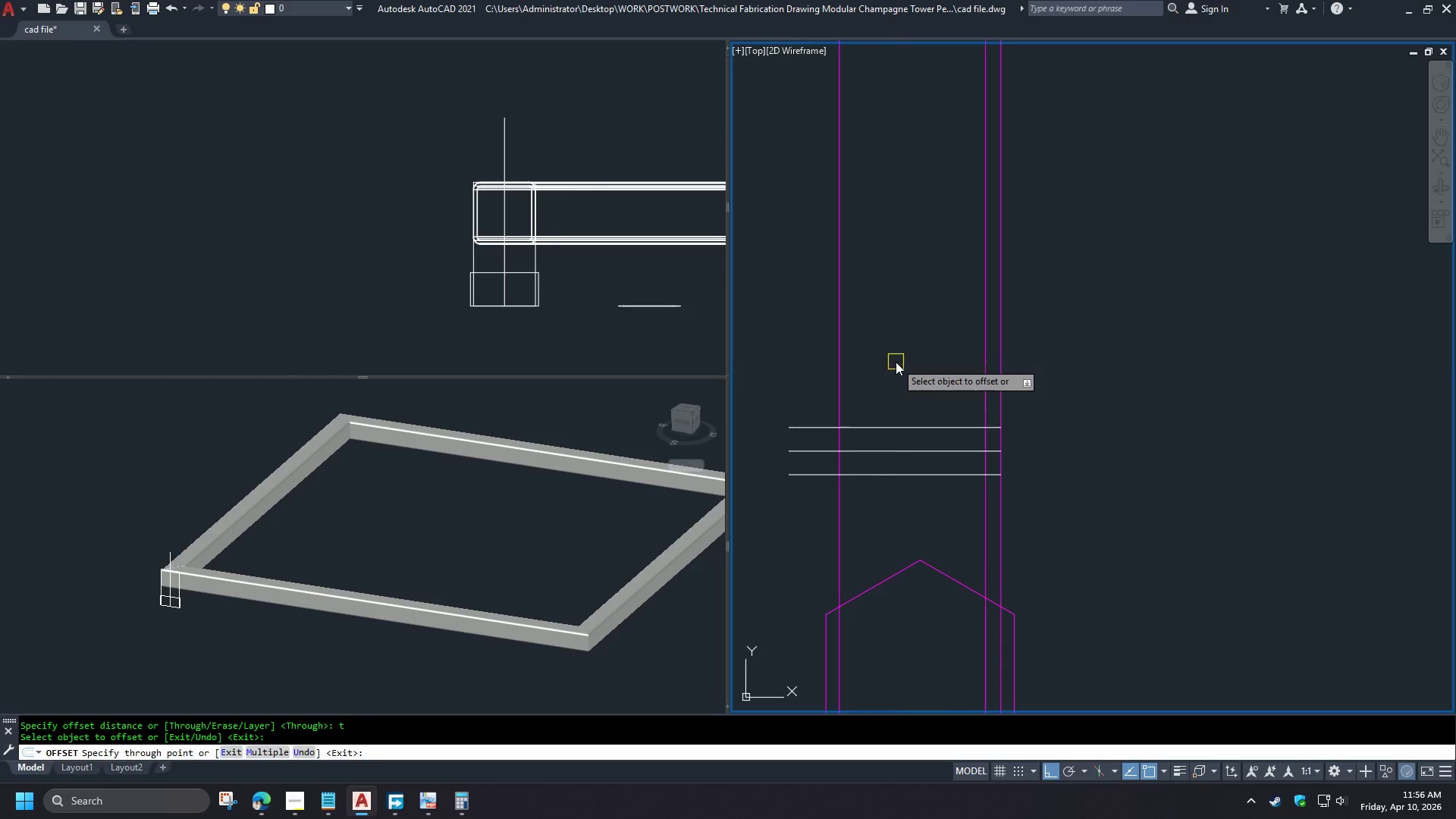 
key(NumpadEnter)
 